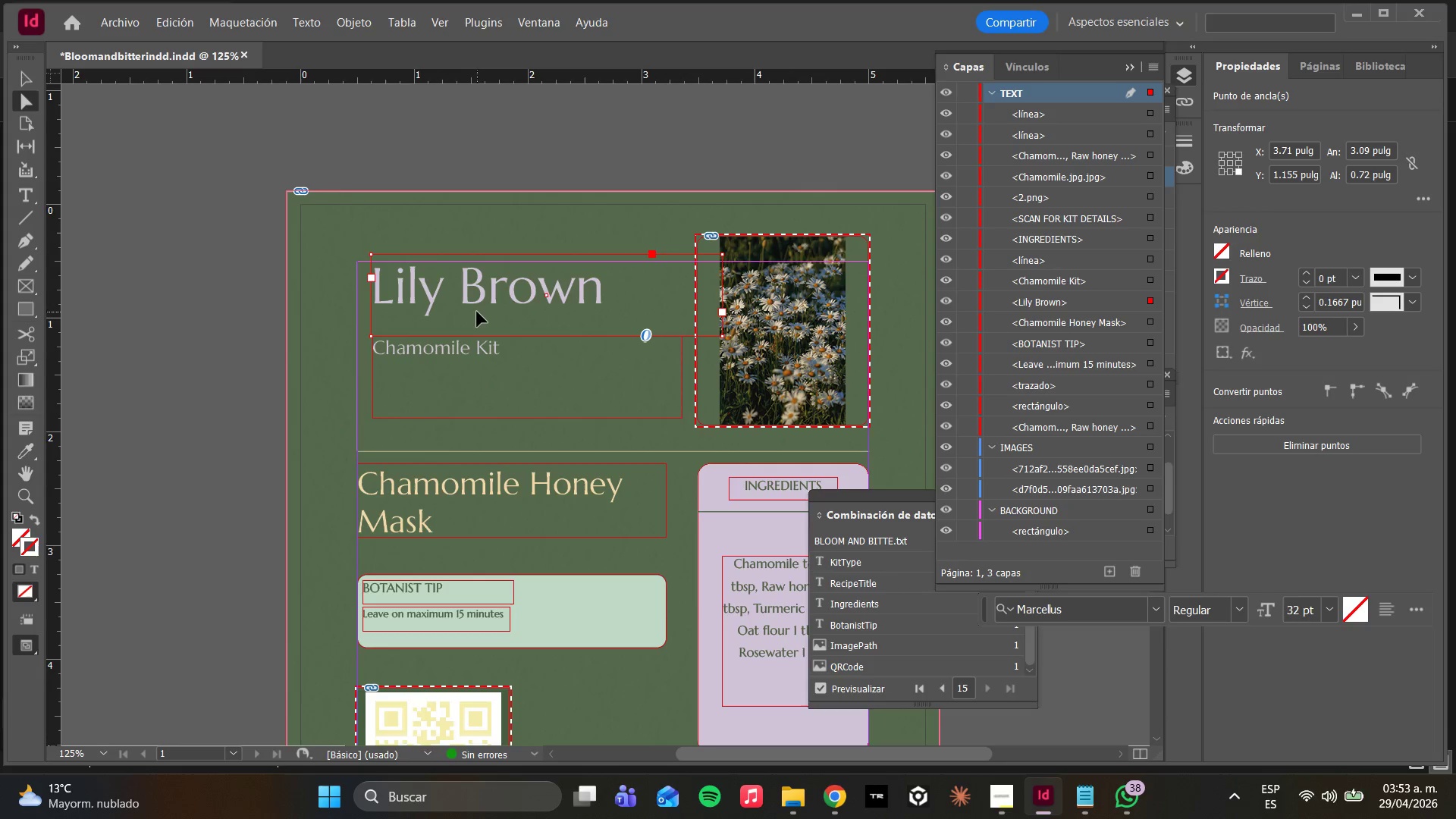 
left_click_drag(start_coordinate=[477, 309], to_coordinate=[484, 315])
 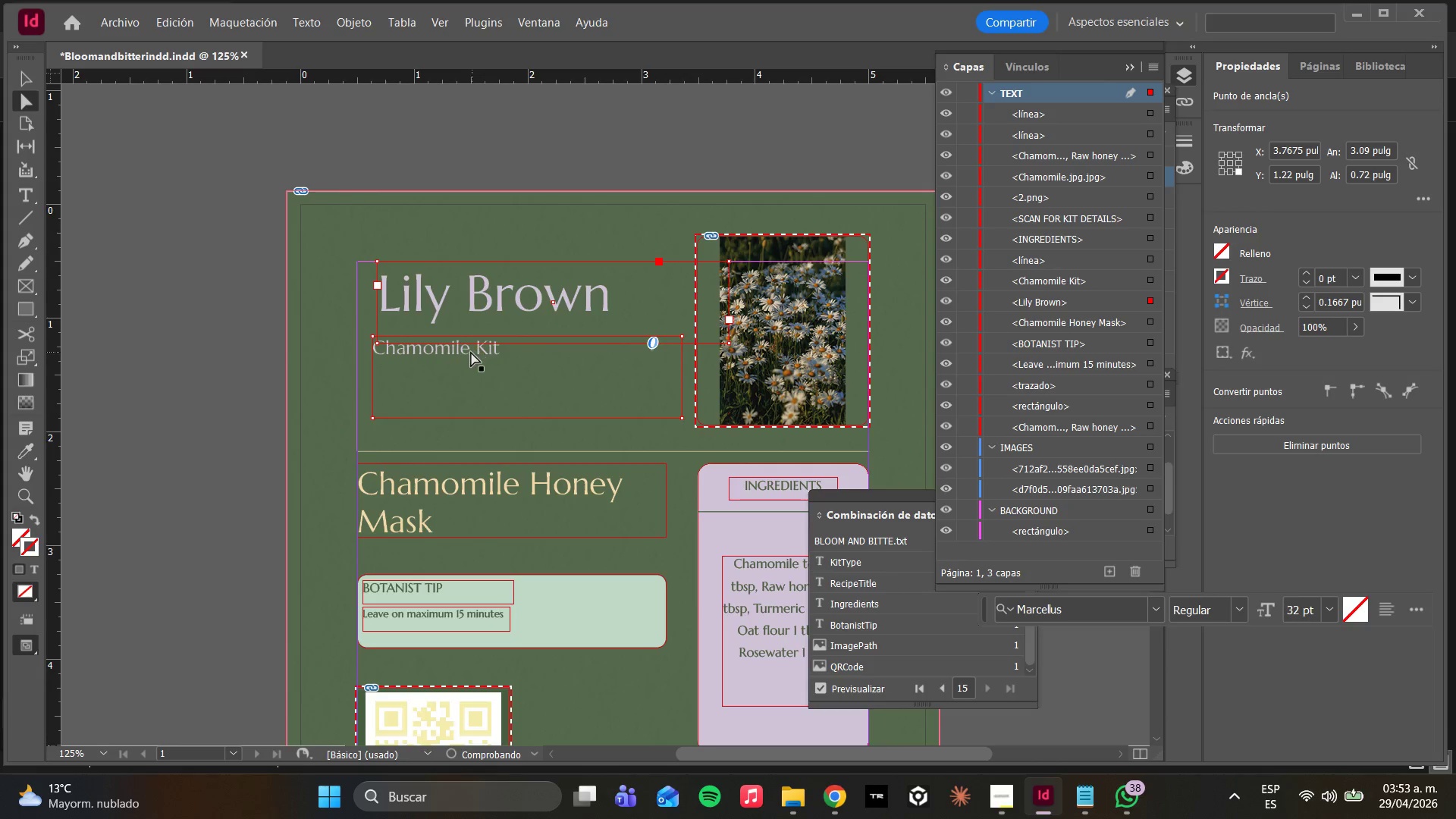 
left_click_drag(start_coordinate=[471, 353], to_coordinate=[479, 360])
 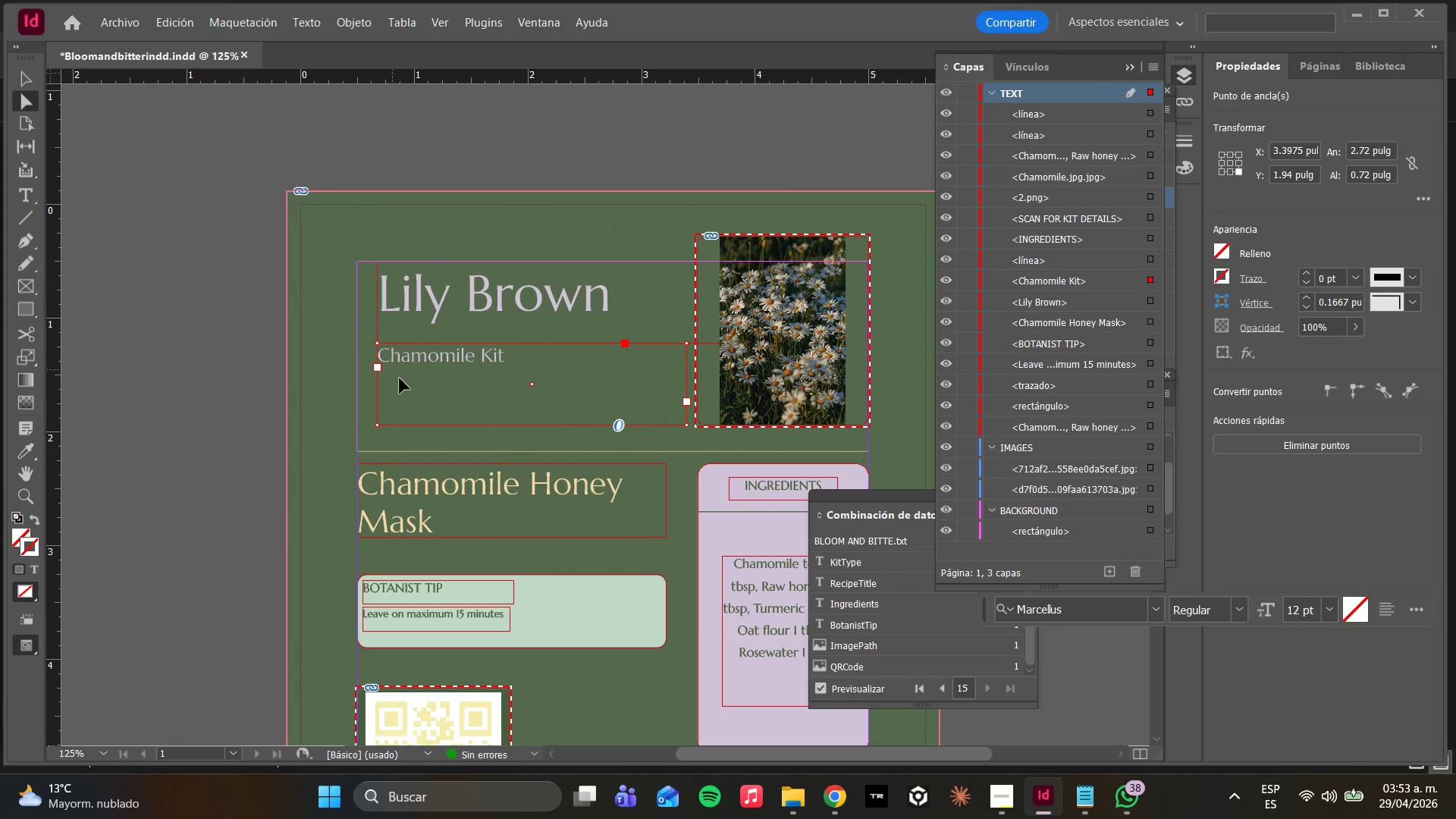 
left_click([434, 453])
 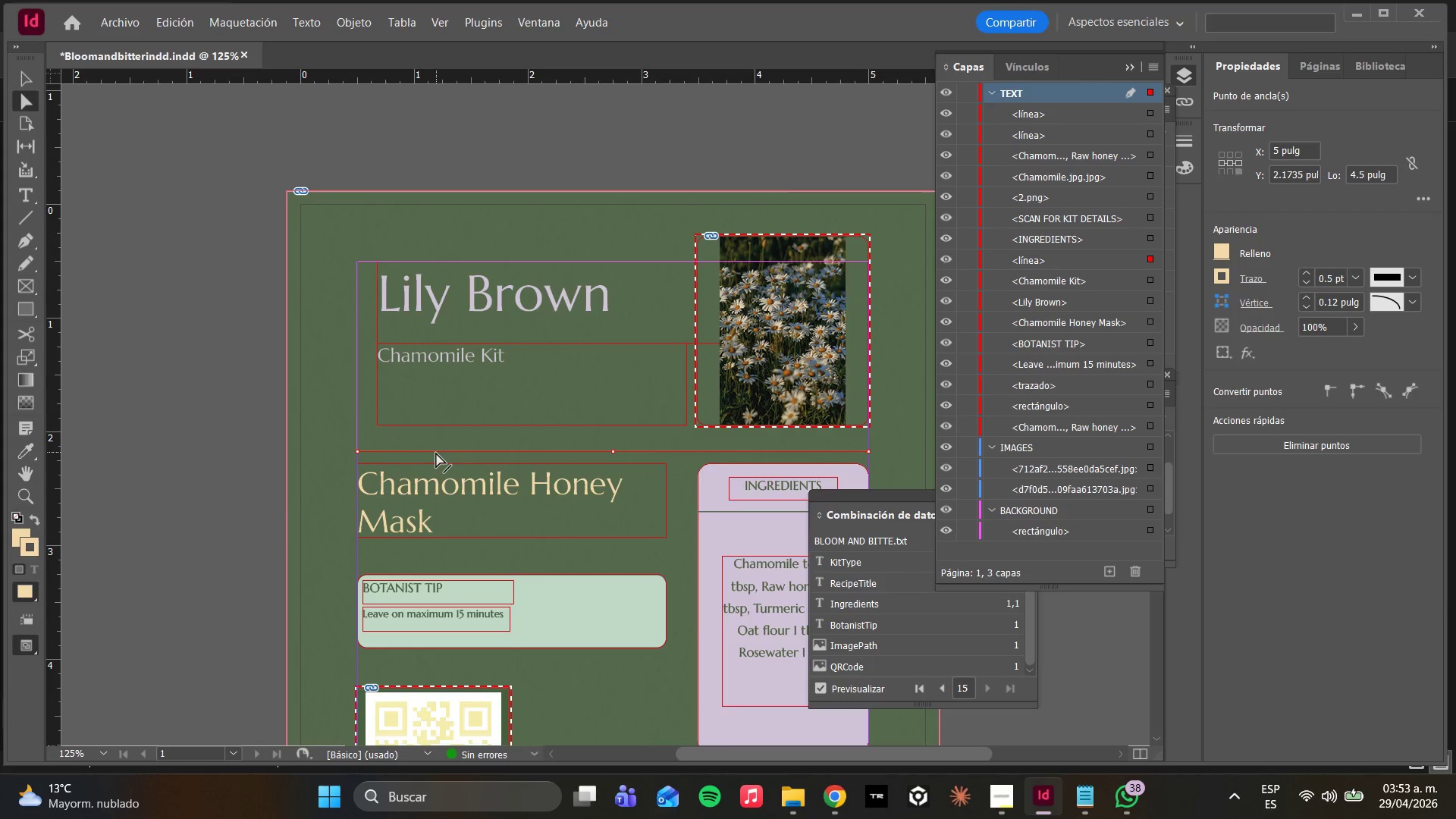 
hold_key(key=AltLeft, duration=3.11)
left_click_drag(start_coordinate=[438, 453], to_coordinate=[434, 260])
 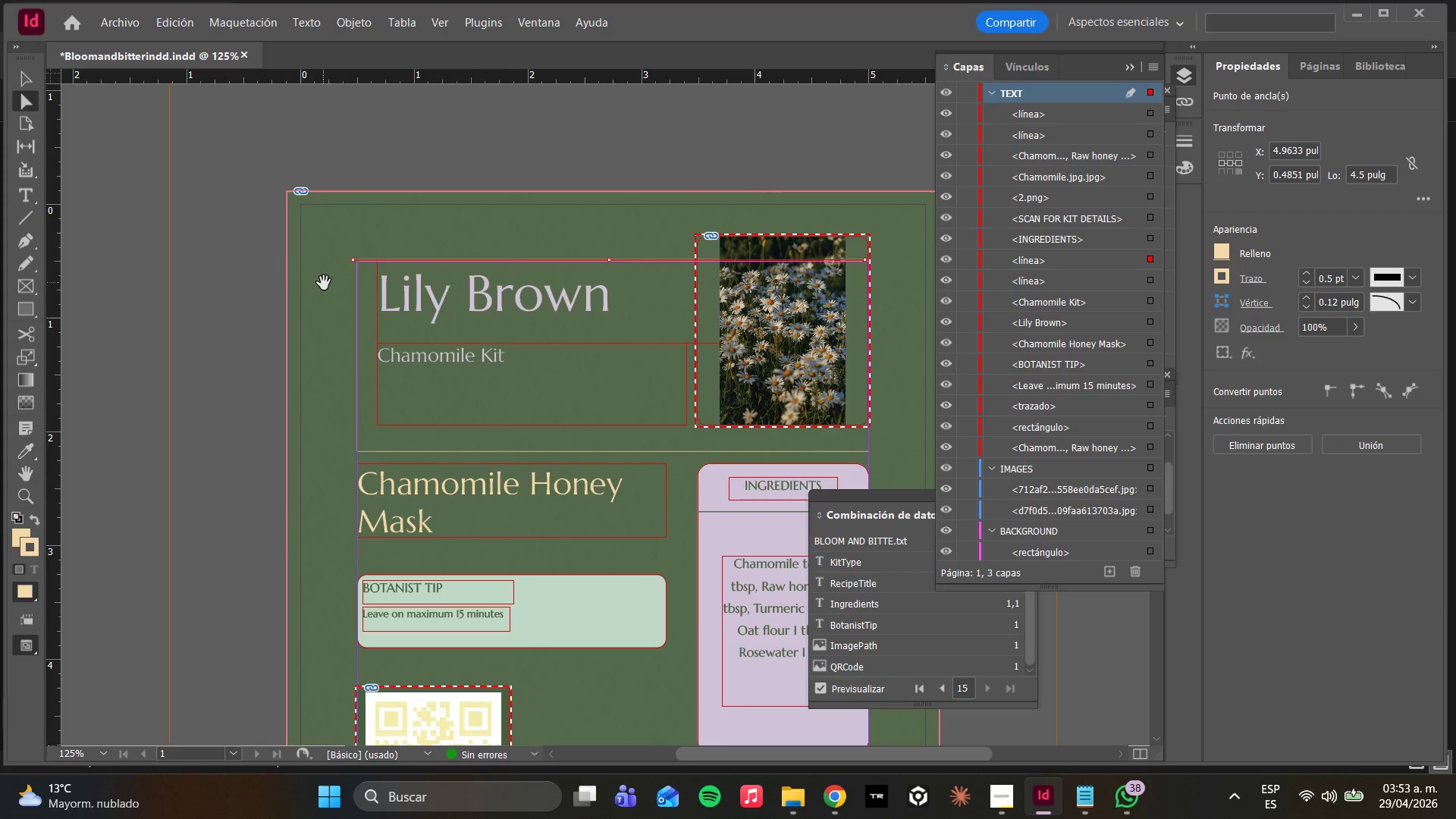 
hold_key(key=AltLeft, duration=0.41)
scroll: coordinate [399, 340], scroll_direction: up, amount: 2.0
 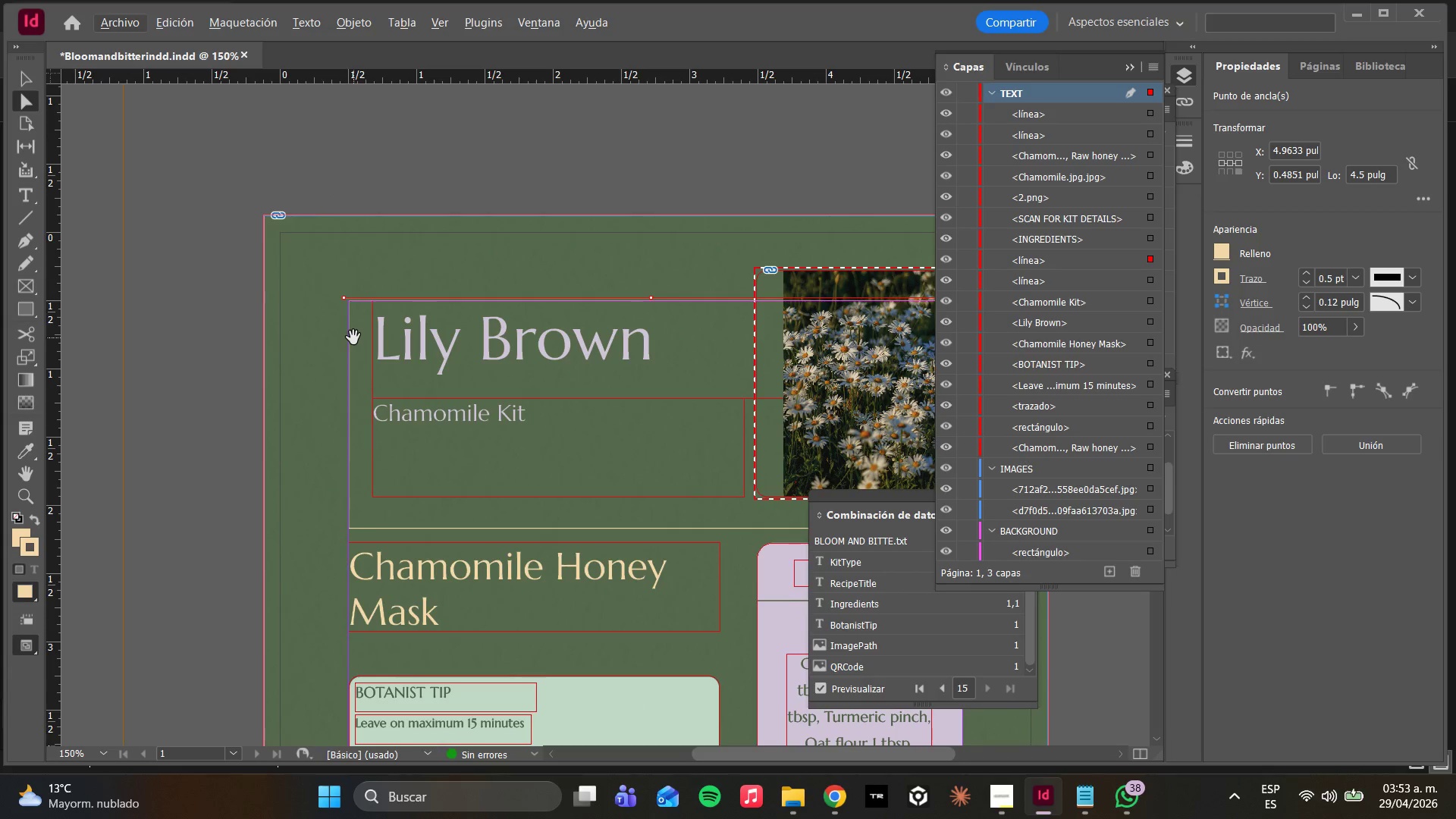 
type(ww)
 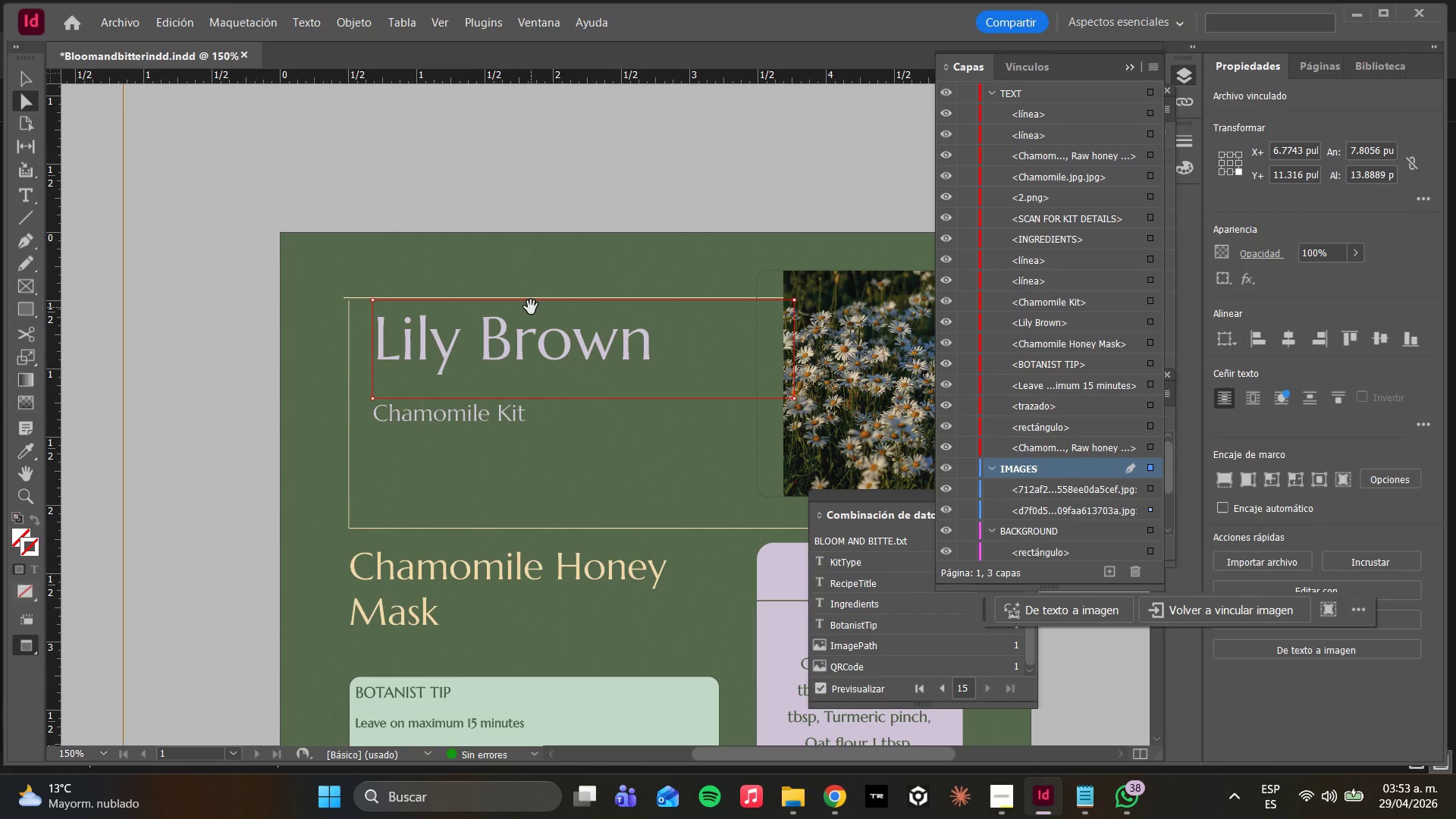 
scroll: coordinate [527, 325], scroll_direction: down, amount: 2.0
 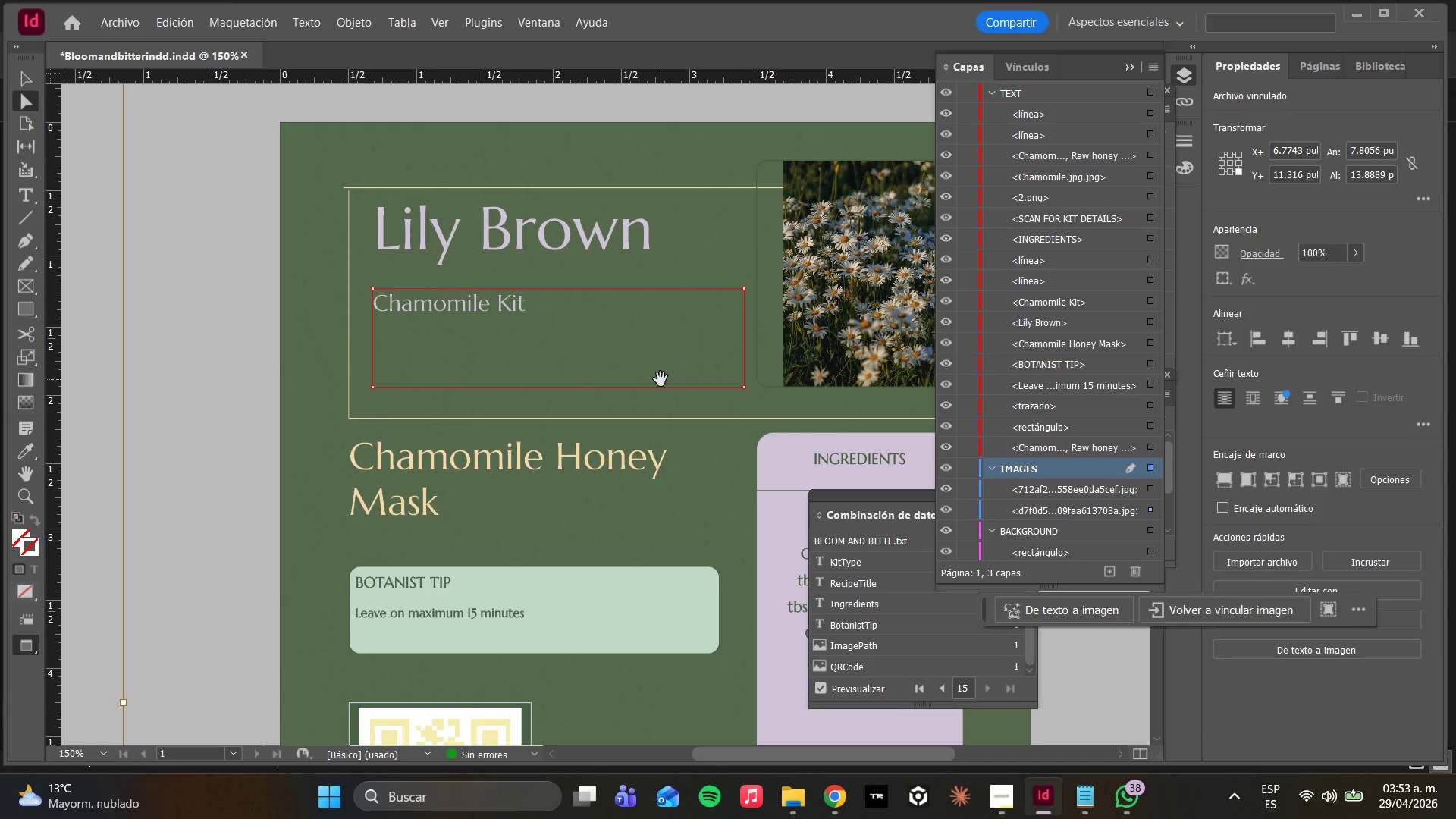 
hold_key(key=AltLeft, duration=0.45)
scroll: coordinate [645, 404], scroll_direction: down, amount: 3.0
 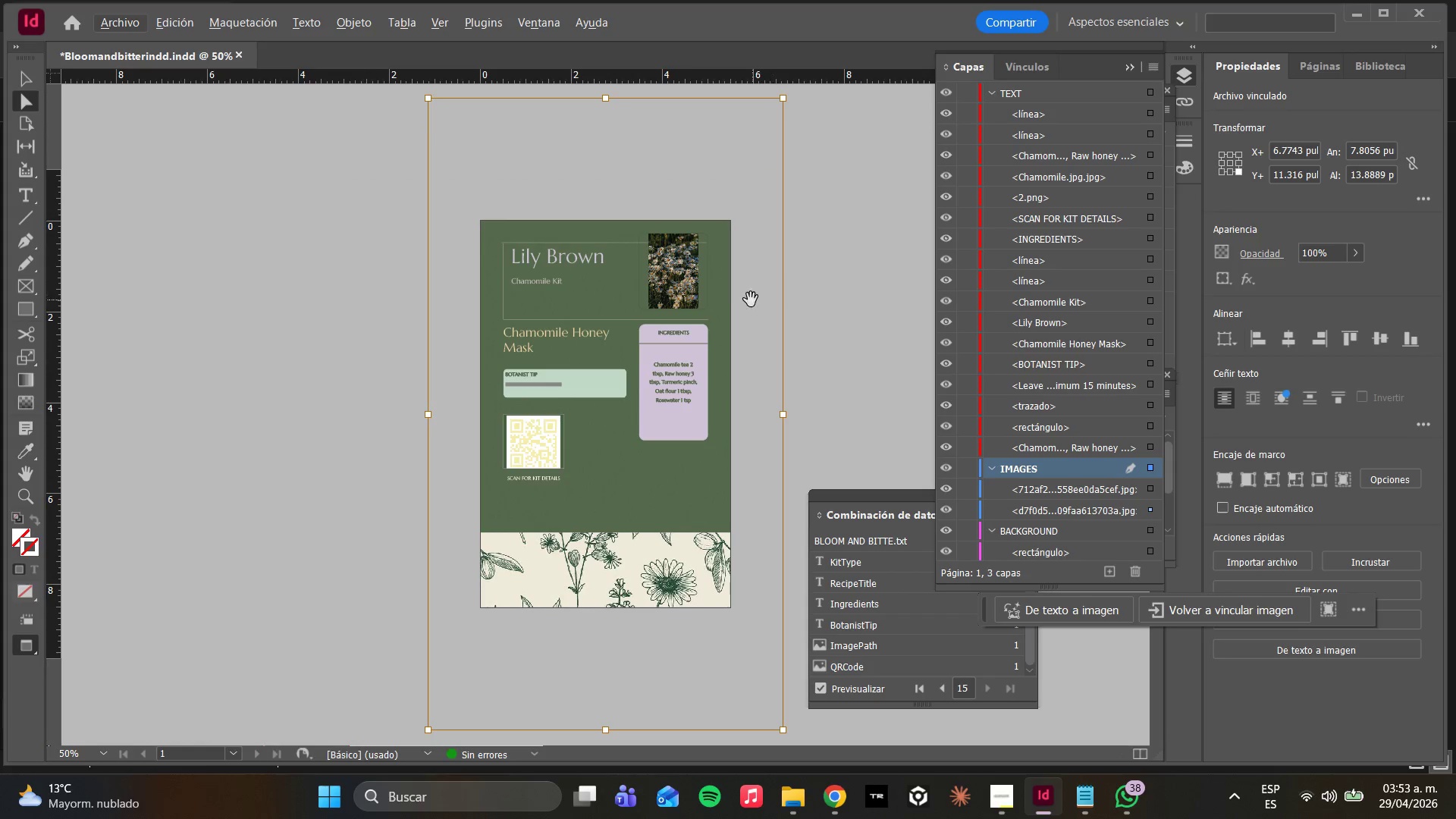 
hold_key(key=AltLeft, duration=0.62)
scroll: coordinate [681, 254], scroll_direction: up, amount: 1.0
 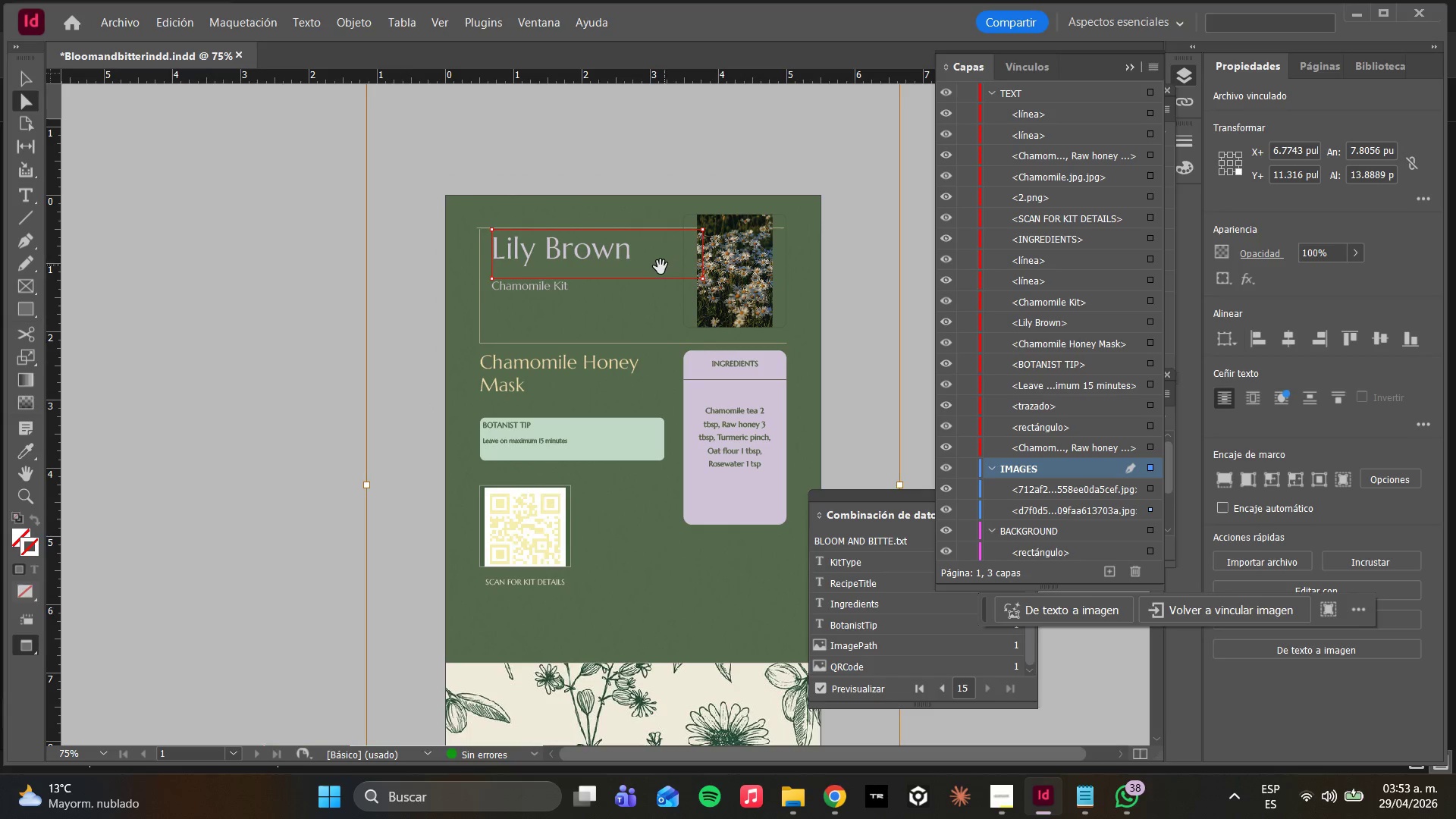 
key(Control+Z)
 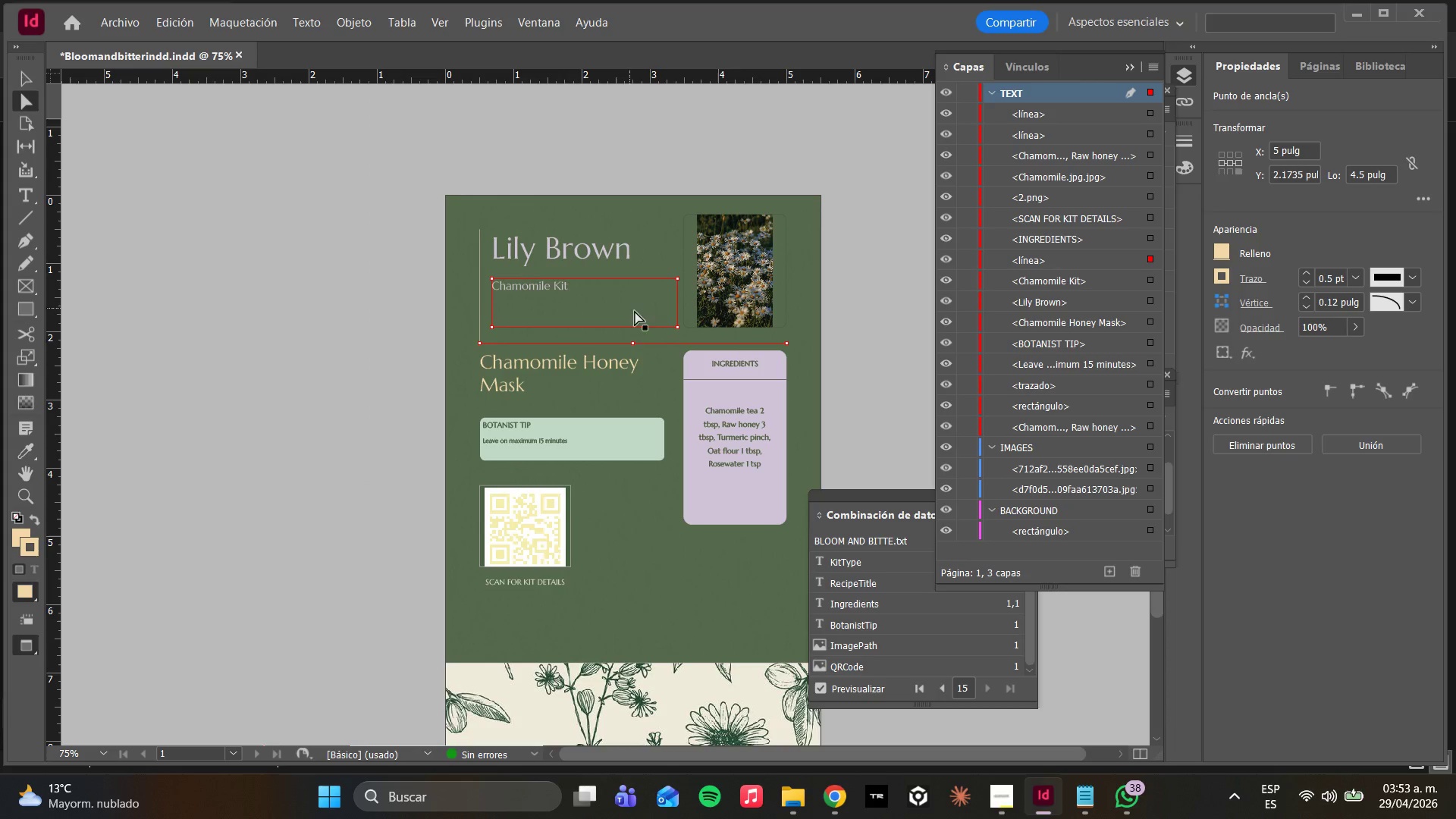 
hold_key(key=Space, duration=0.42)
 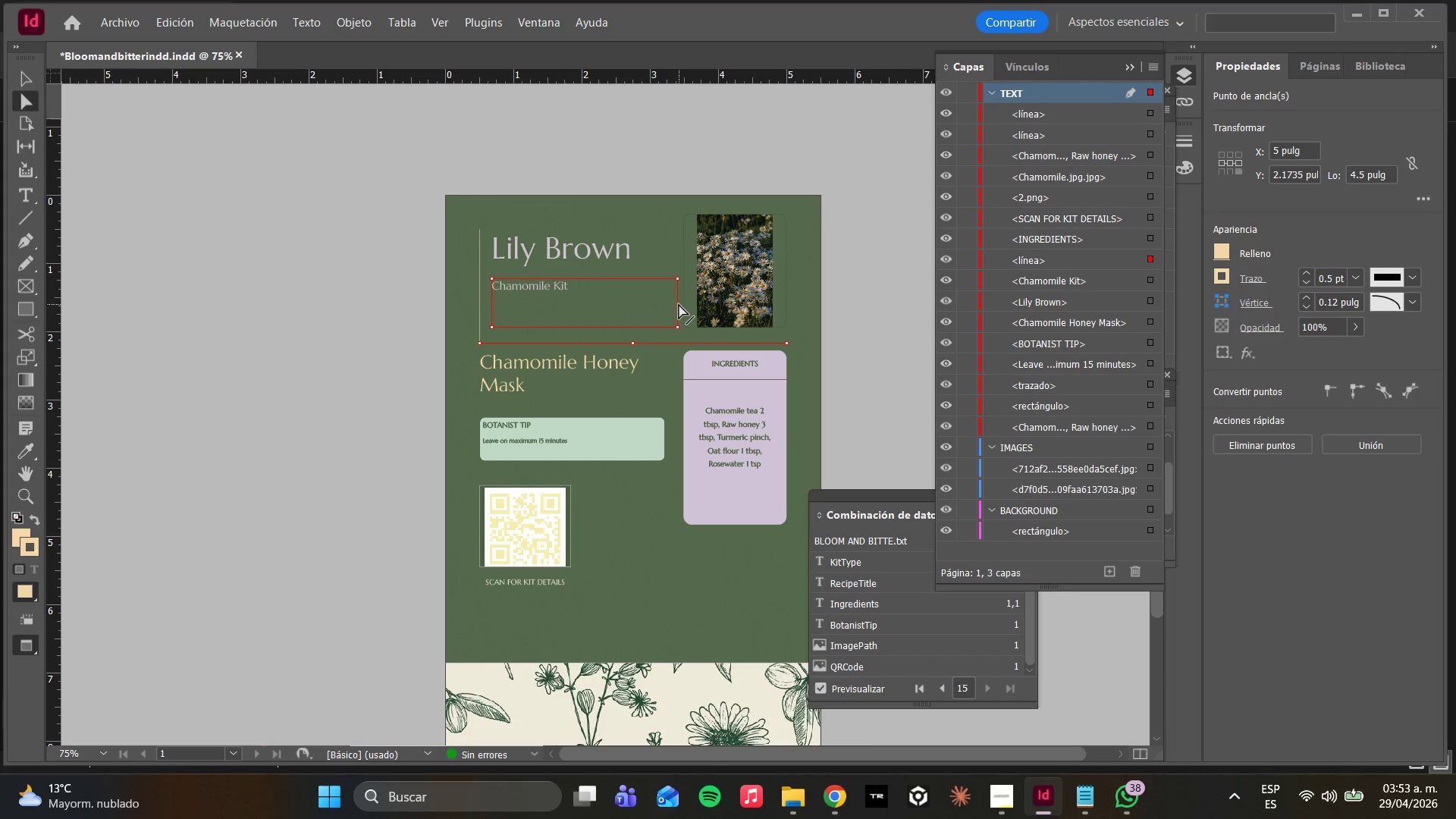 
scroll: coordinate [654, 311], scroll_direction: up, amount: 2.0
 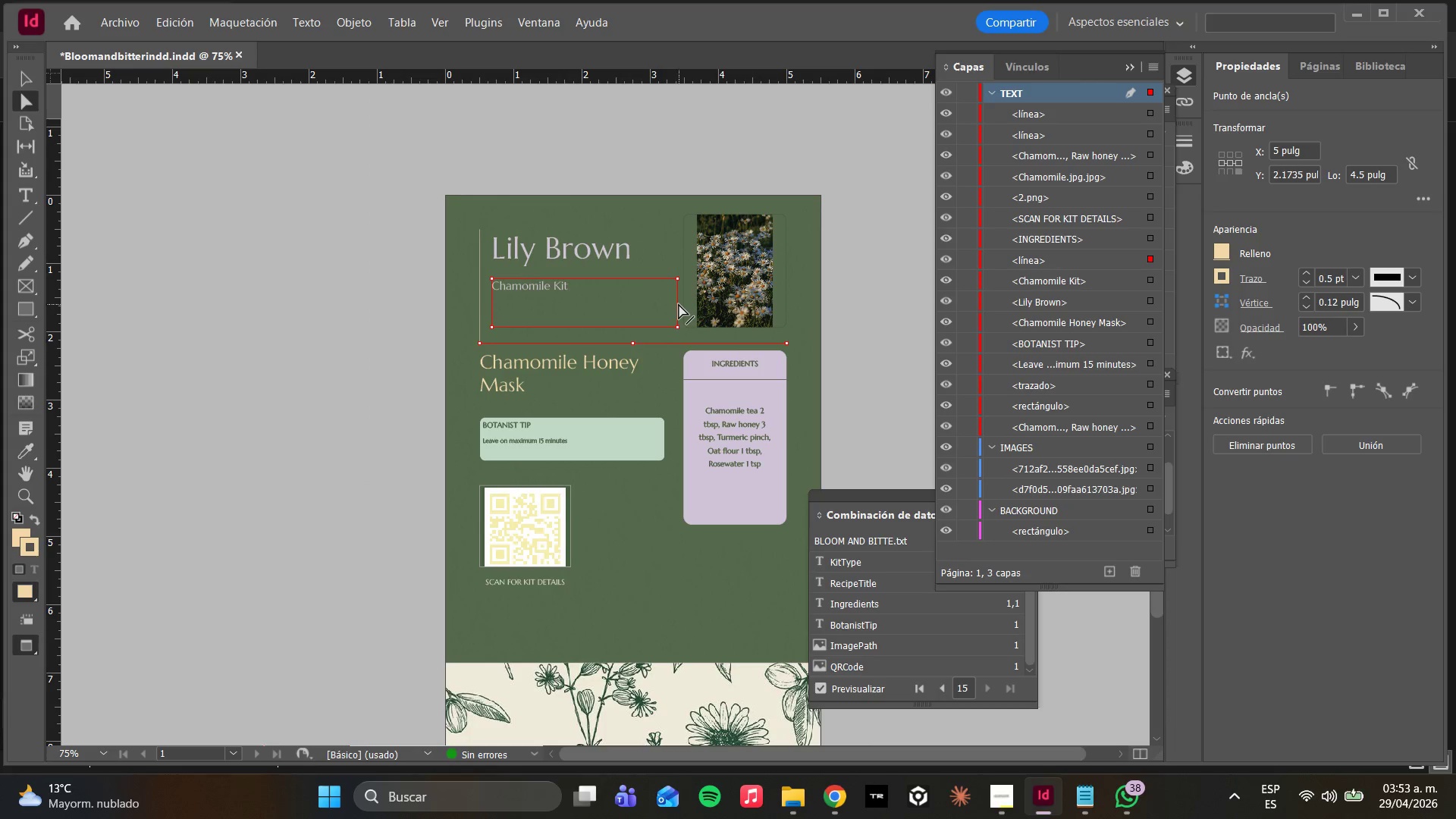 
key(Alt+AltLeft)
 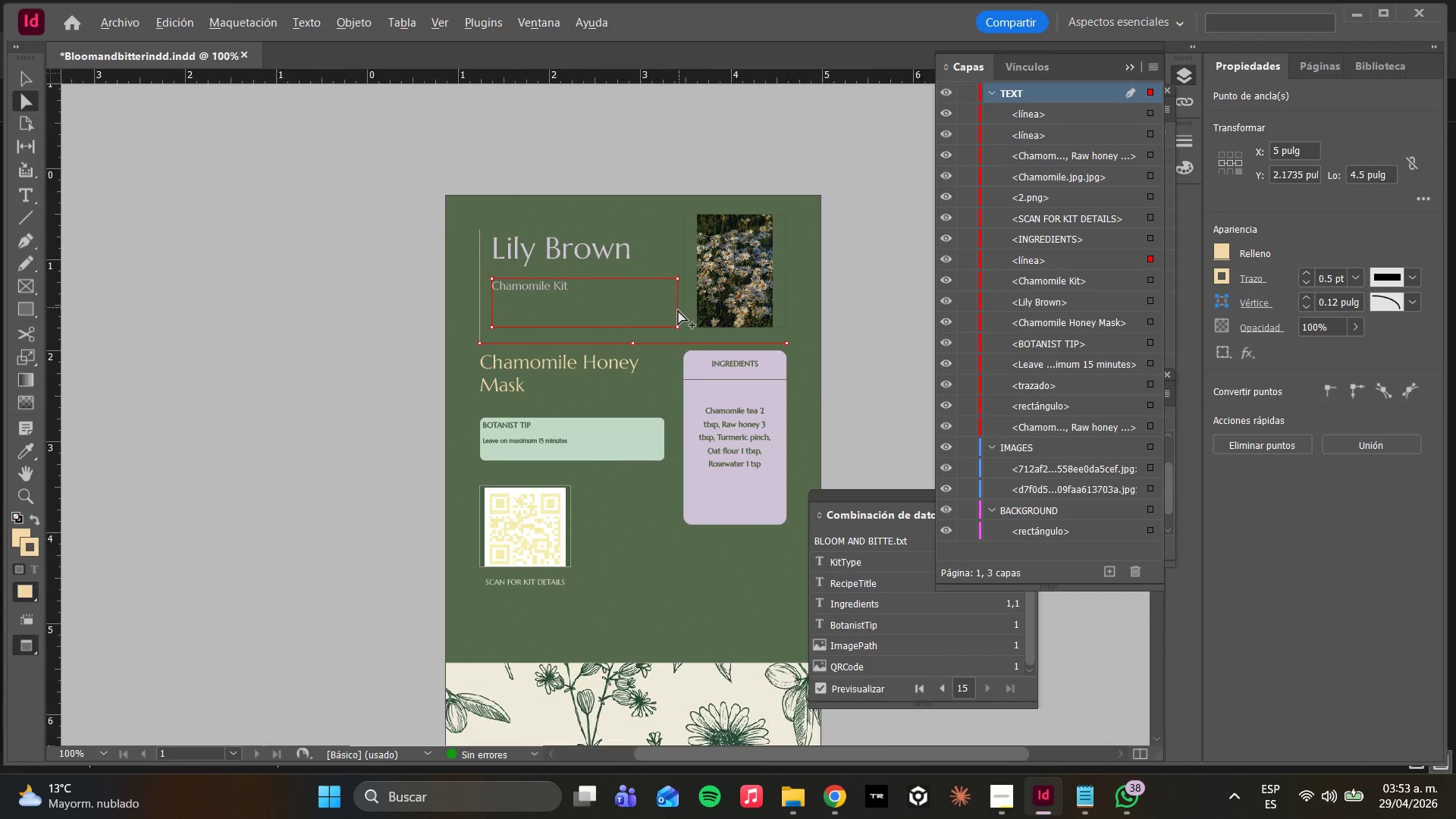 
left_click([741, 288])
 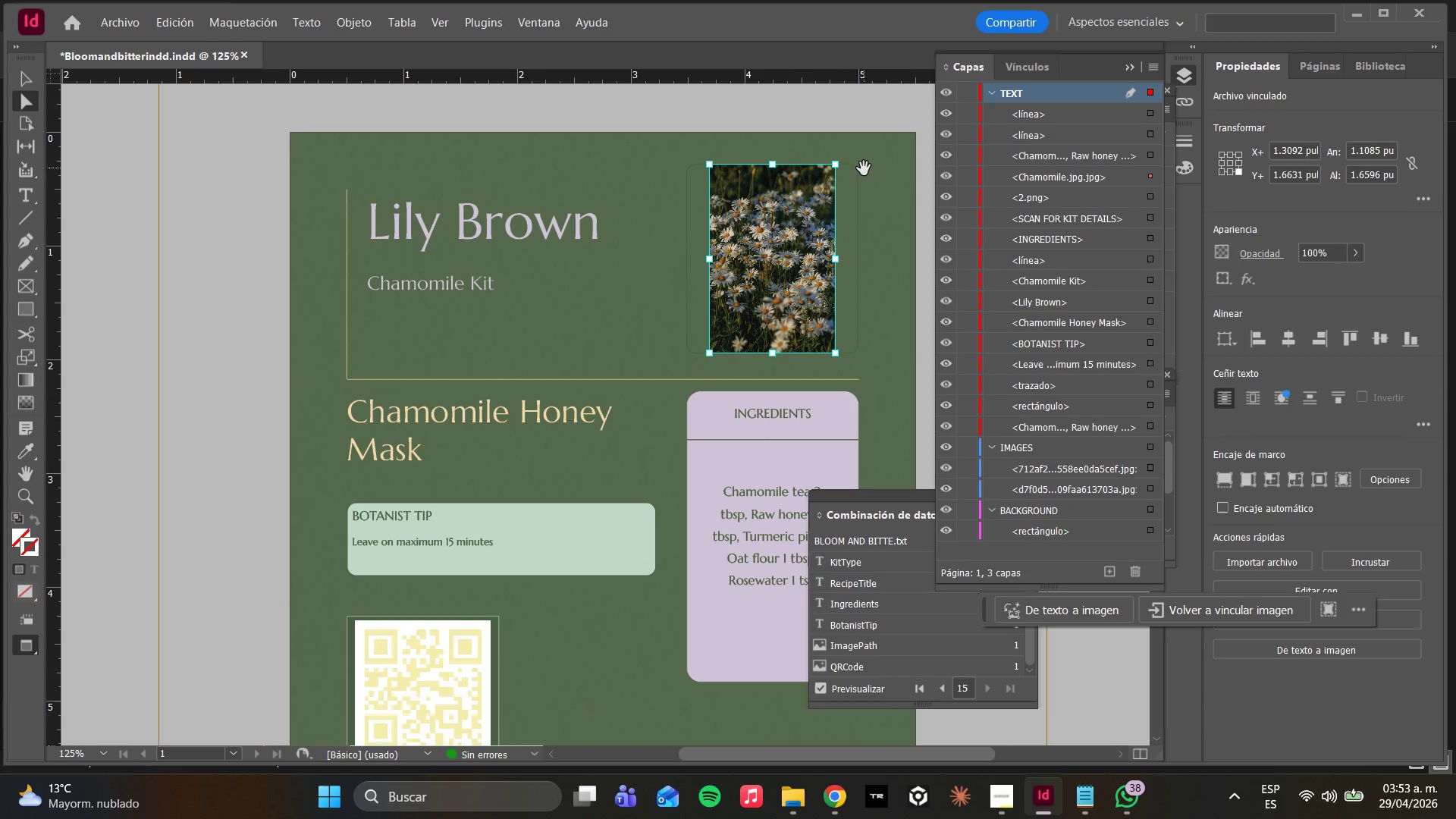 
scroll: coordinate [678, 310], scroll_direction: up, amount: 3.0
 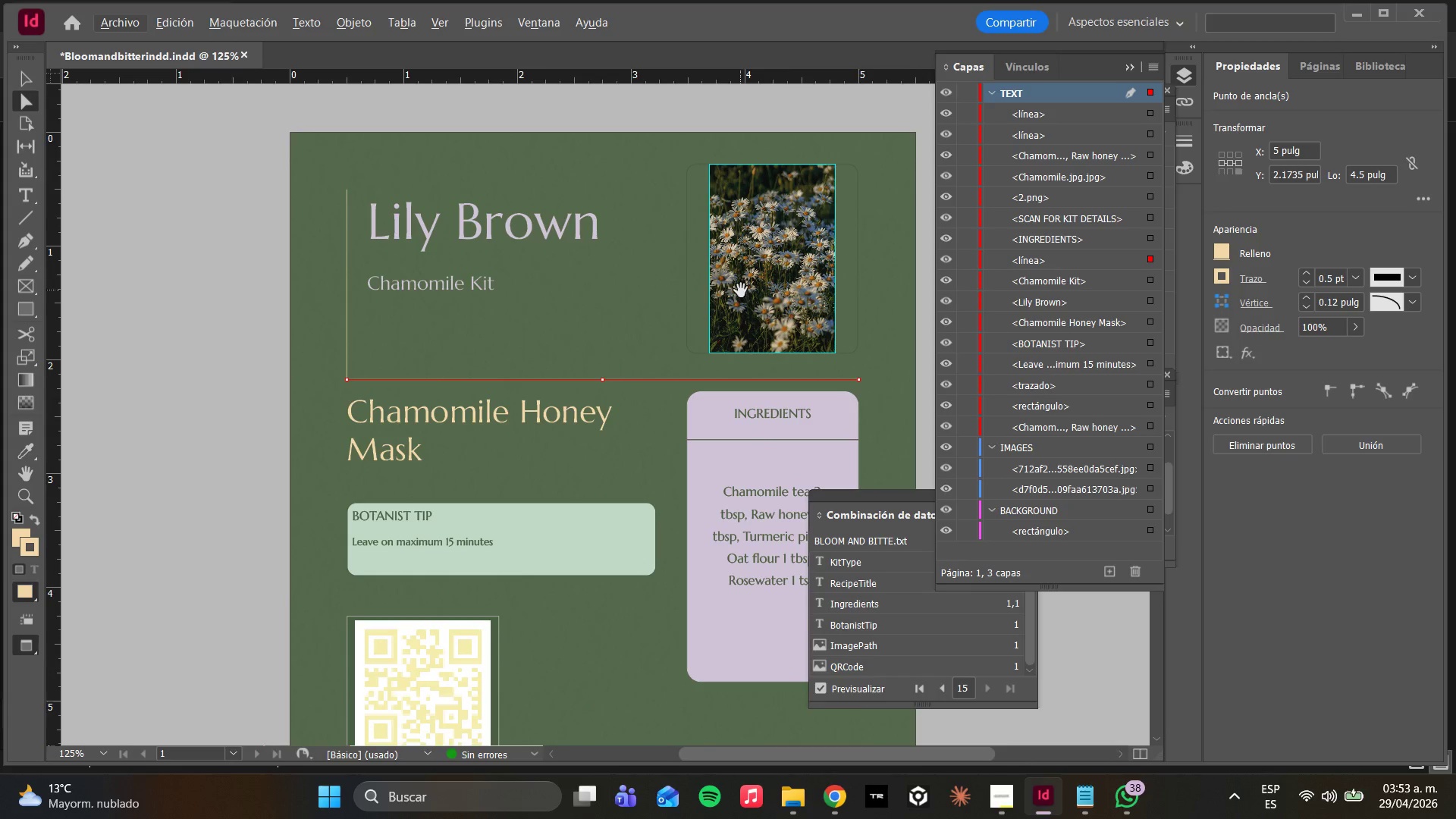 
left_click([857, 171])
 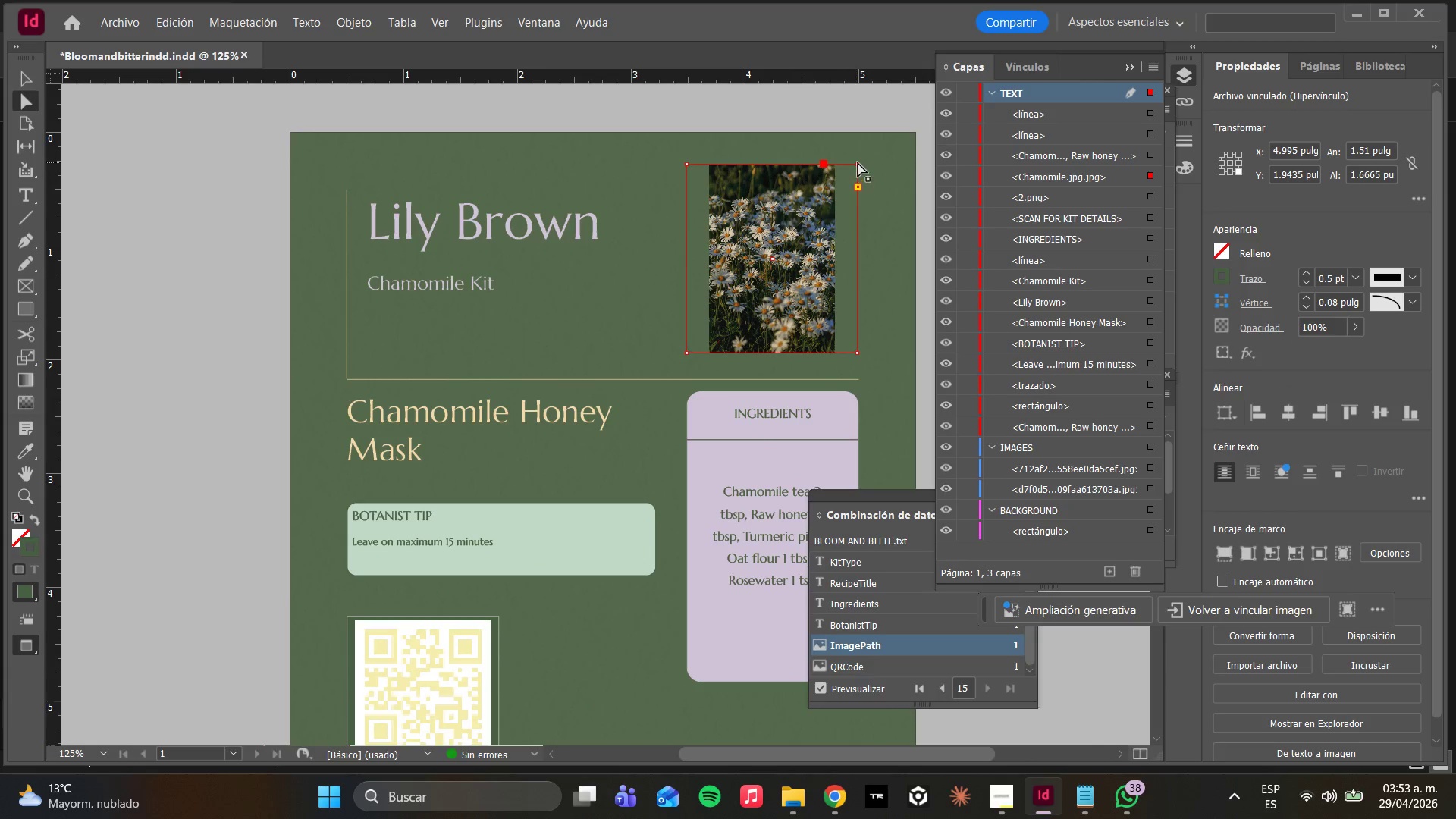 
left_click_drag(start_coordinate=[858, 162], to_coordinate=[846, 174])
 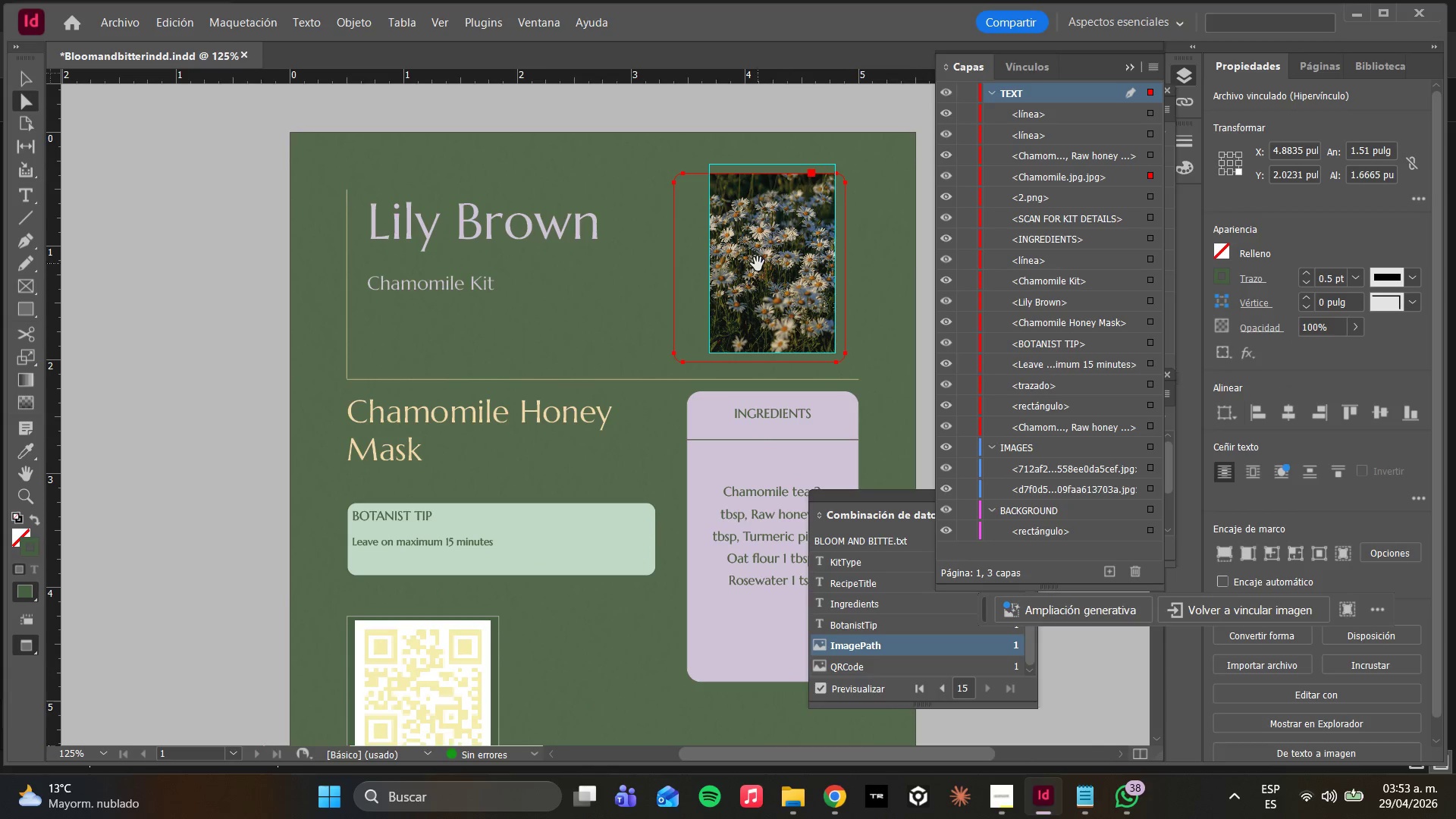 
key(Control+Z)
 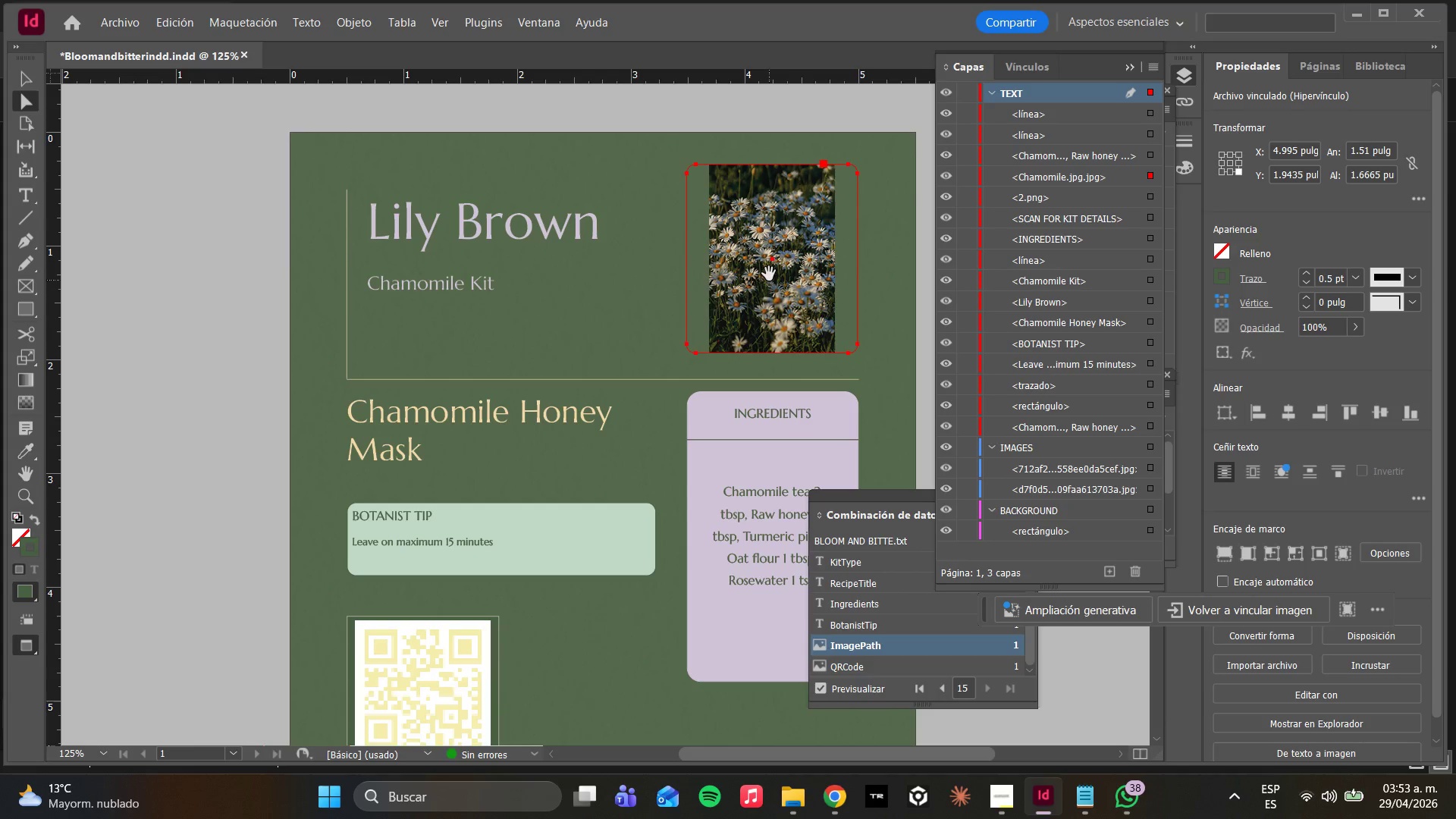 
left_click_drag(start_coordinate=[765, 264], to_coordinate=[764, 274])
 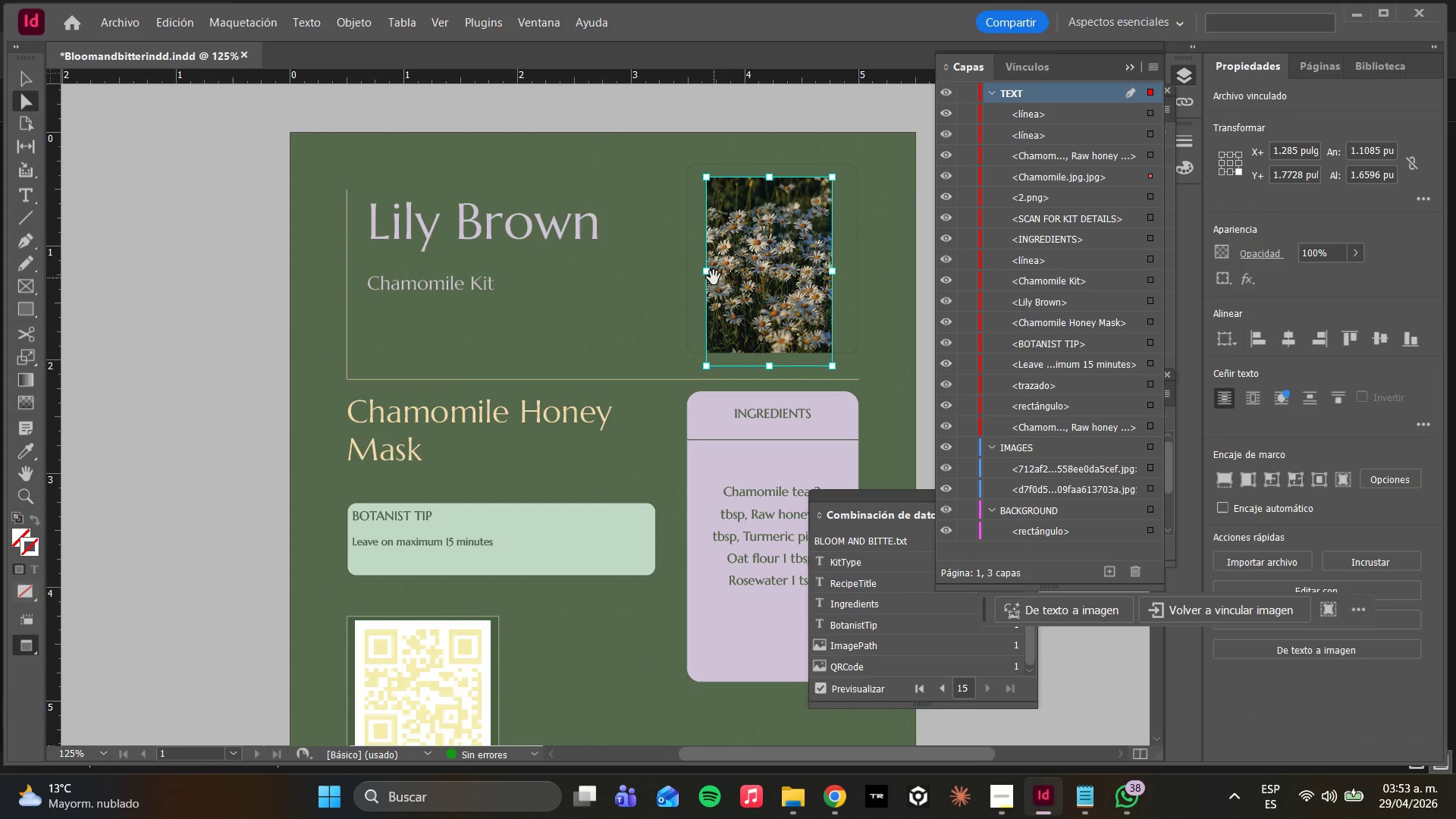 
hold_key(key=ControlLeft, duration=0.33)
 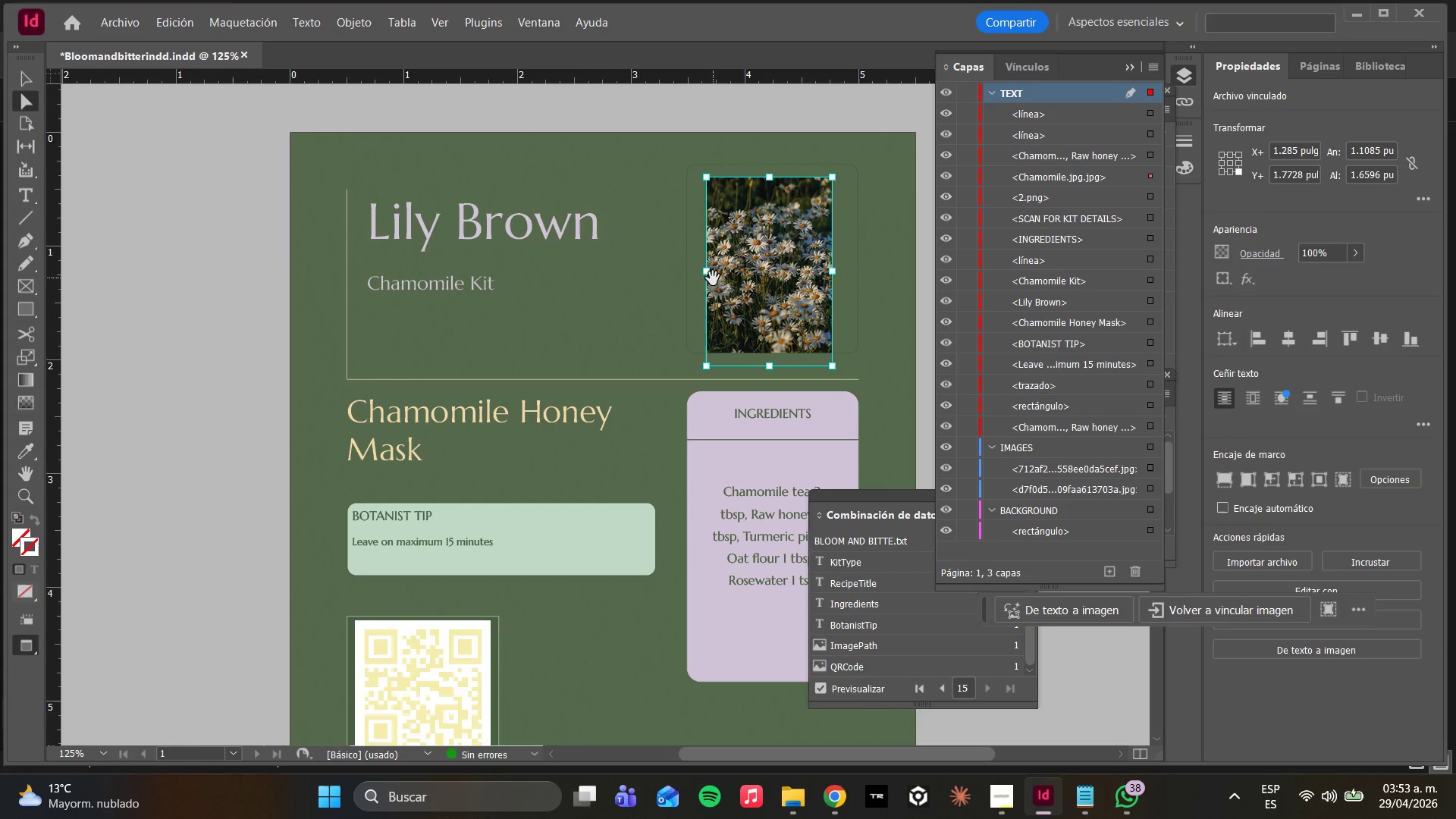 
key(Control+Z)
 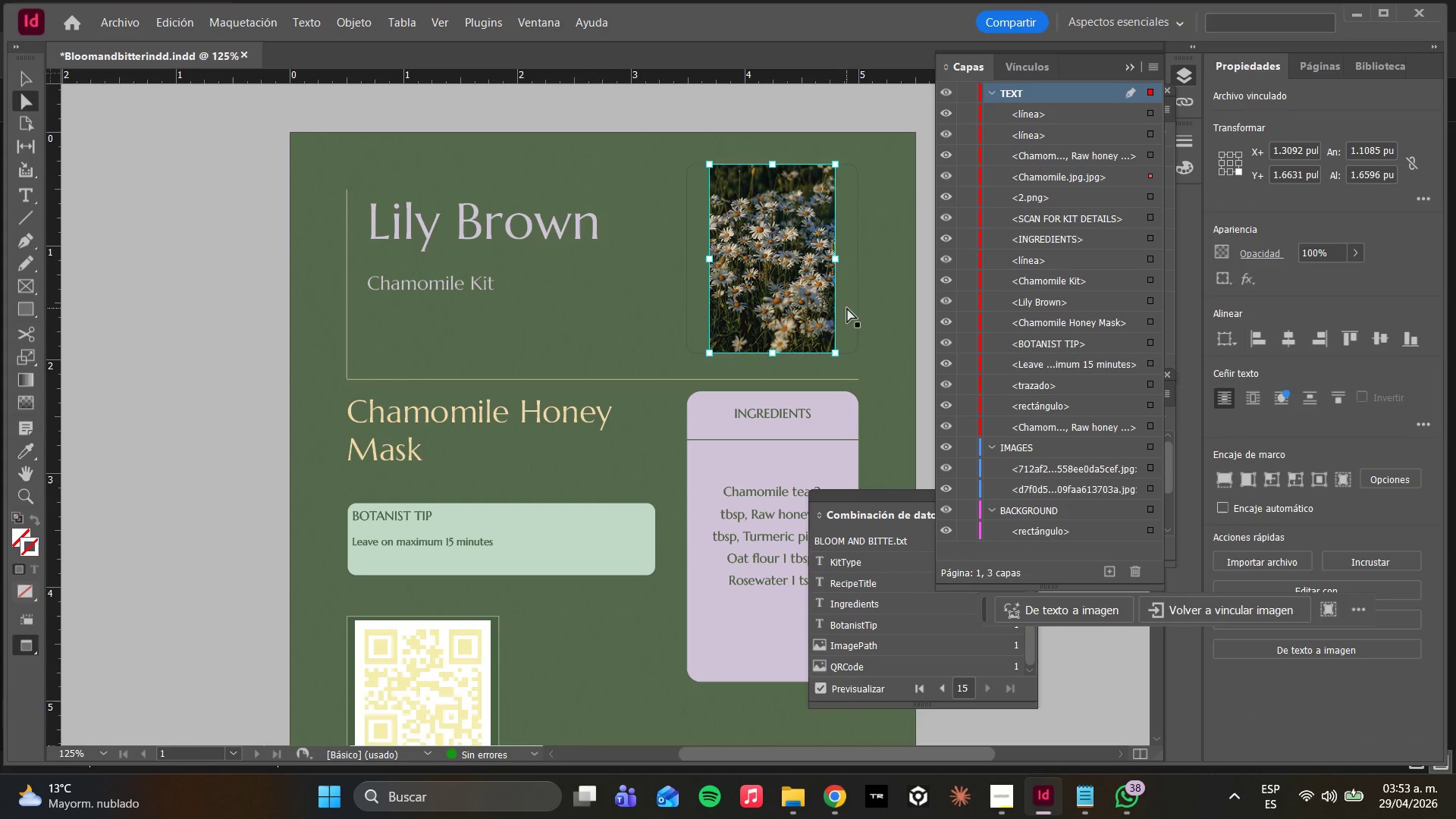 
left_click([852, 308])
 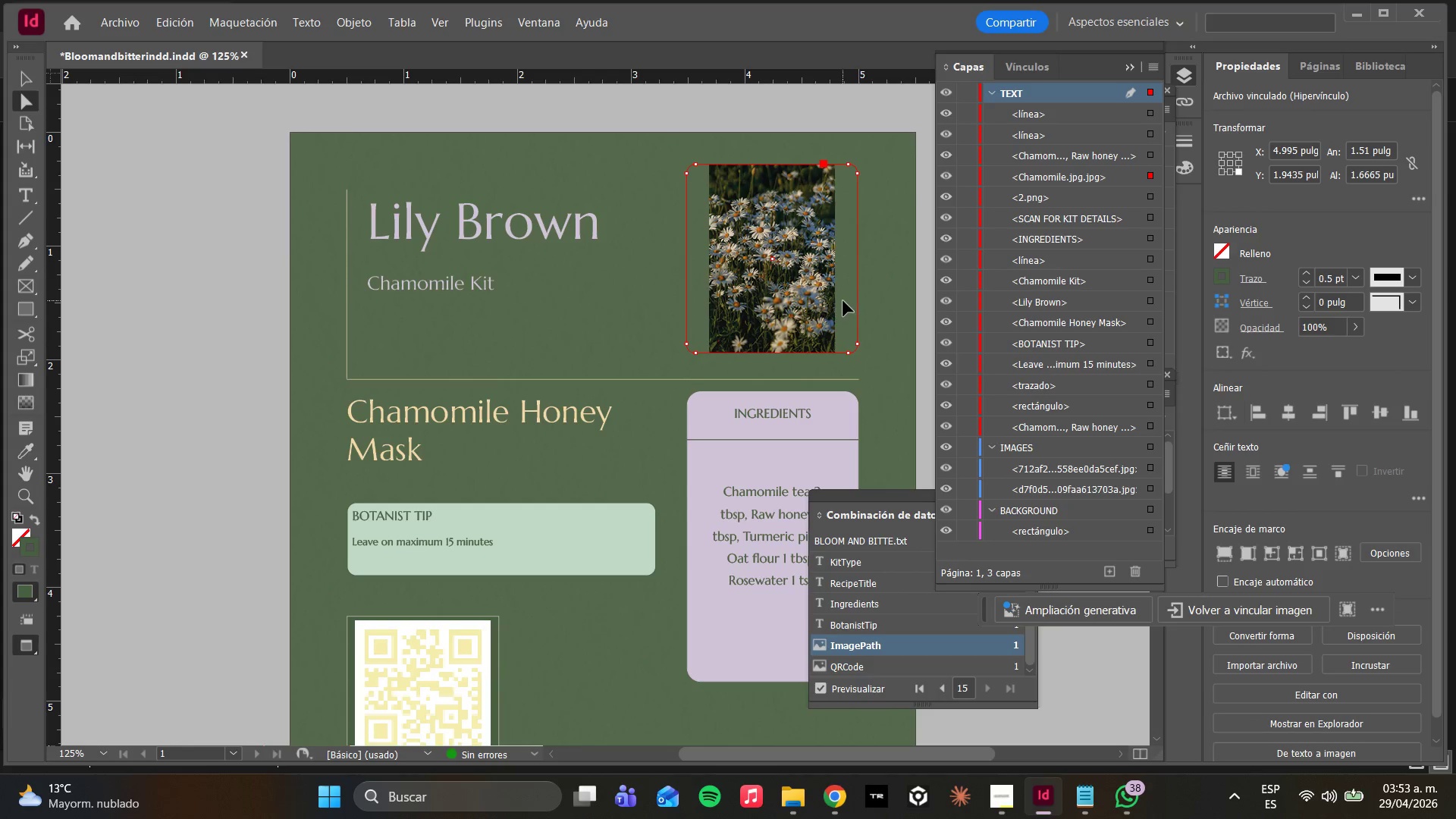 
hold_key(key=ShiftLeft, duration=2.3)
left_click([809, 306])
 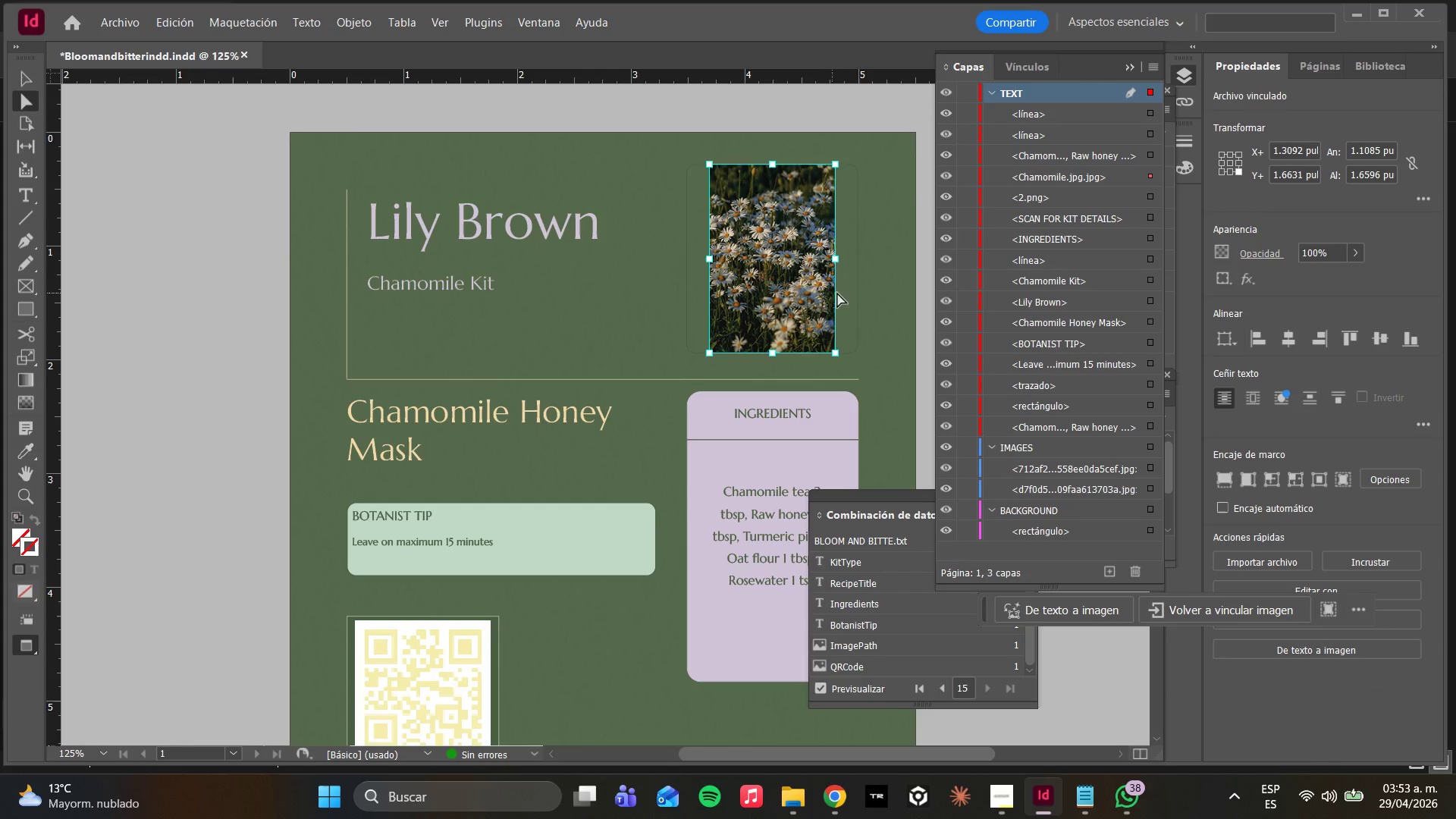 
left_click([847, 293])
 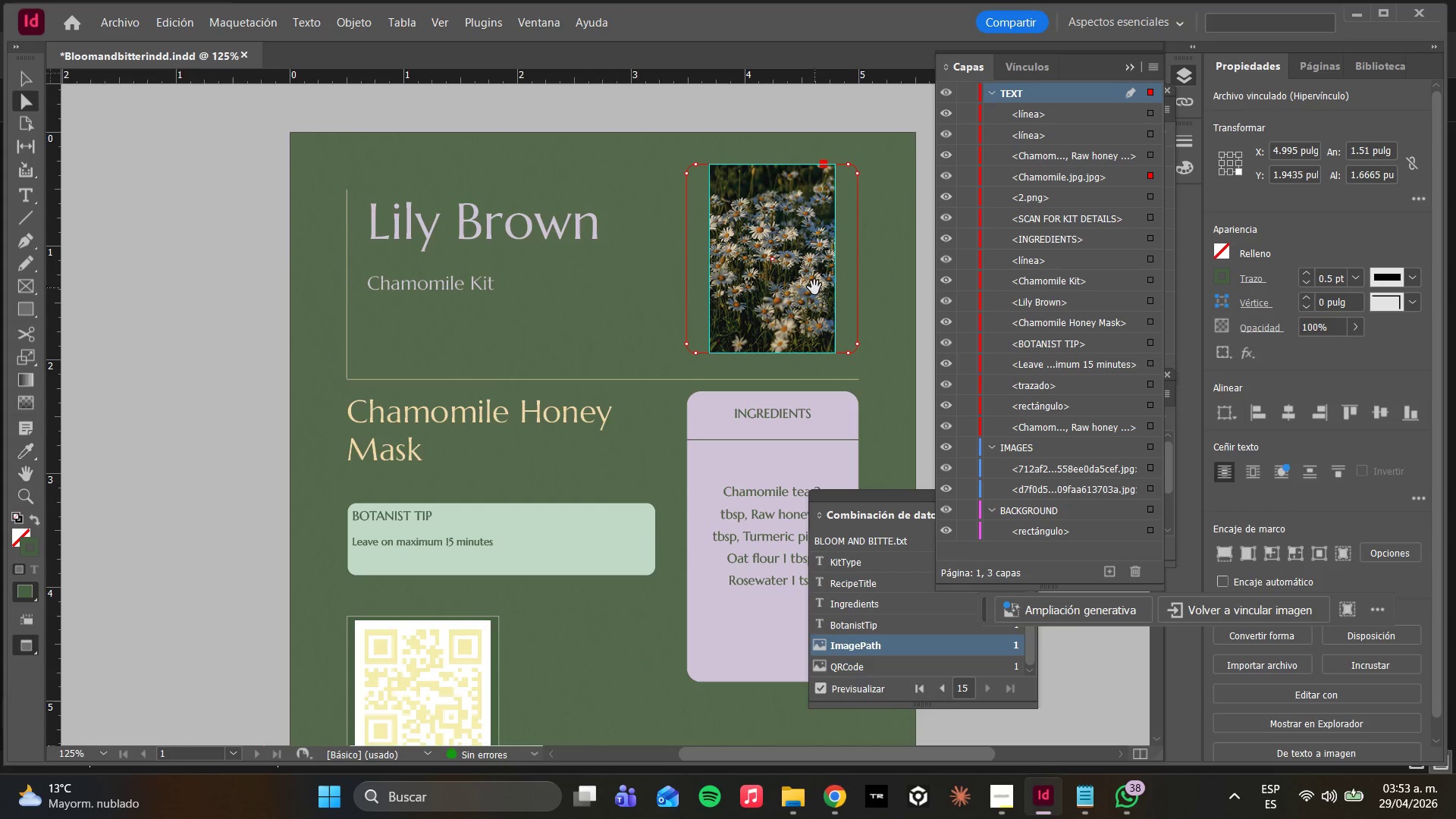 
left_click_drag(start_coordinate=[814, 287], to_coordinate=[814, 305])
 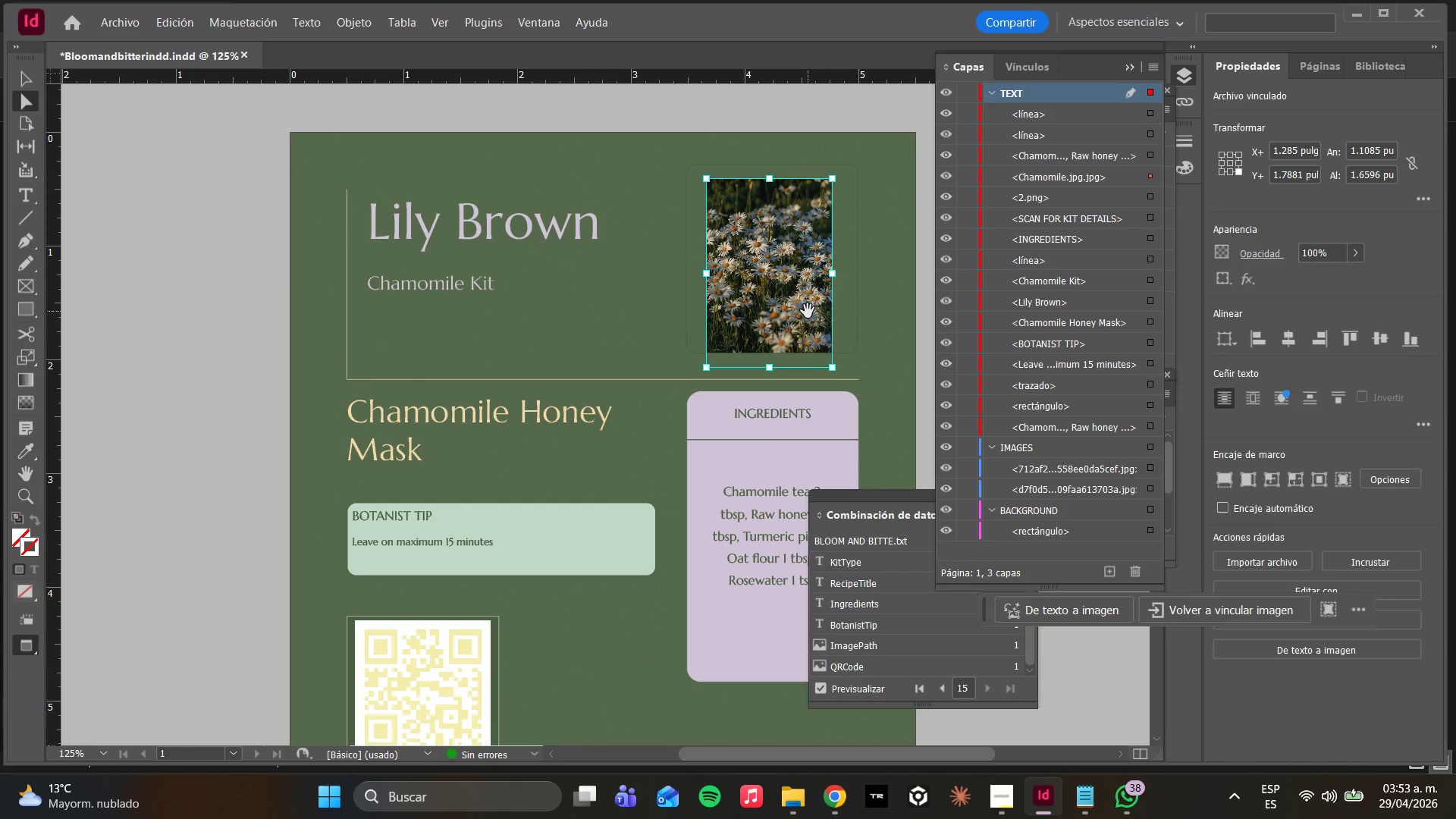 
key(Control+Z)
 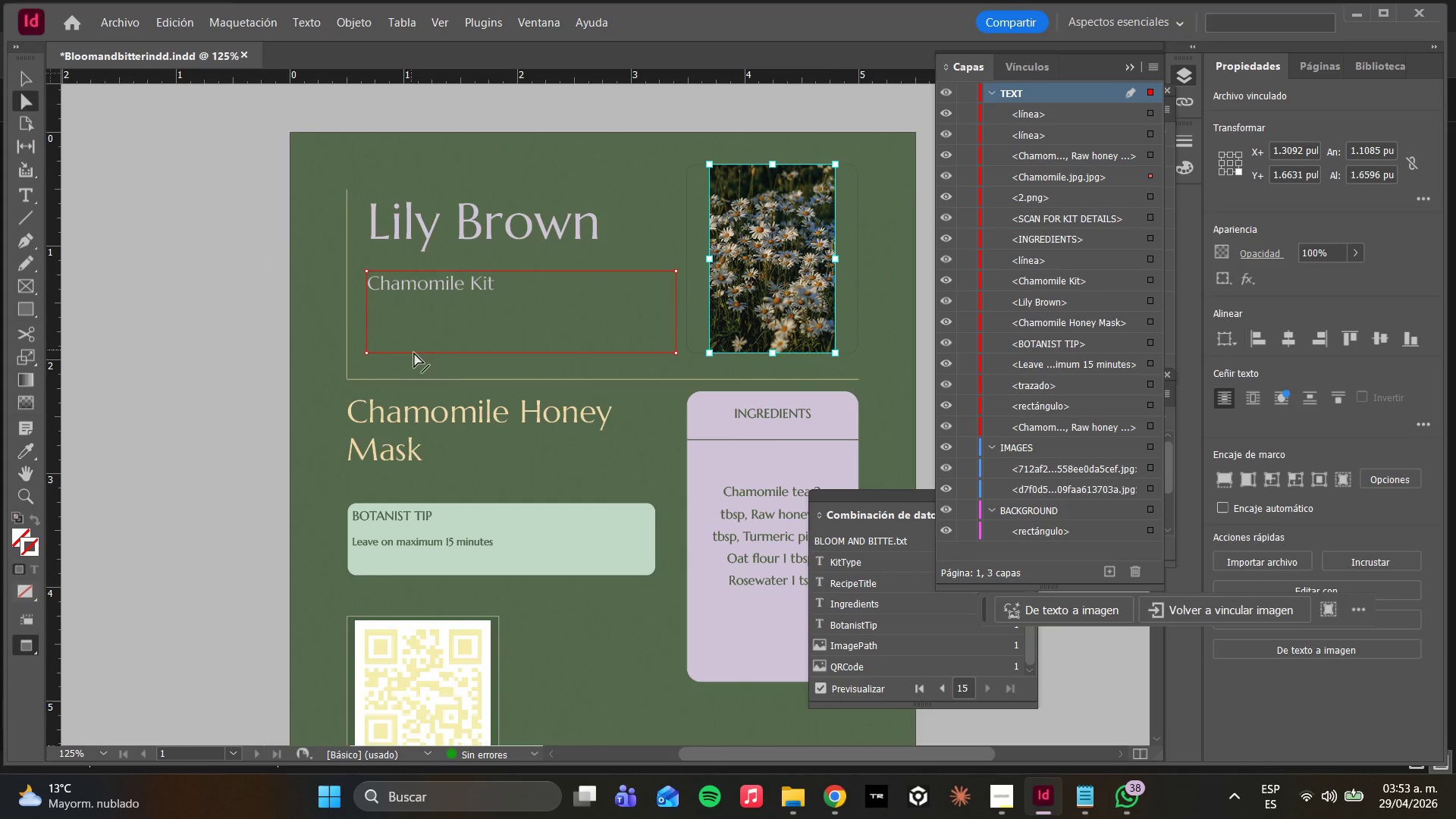 
wait(5.56)
 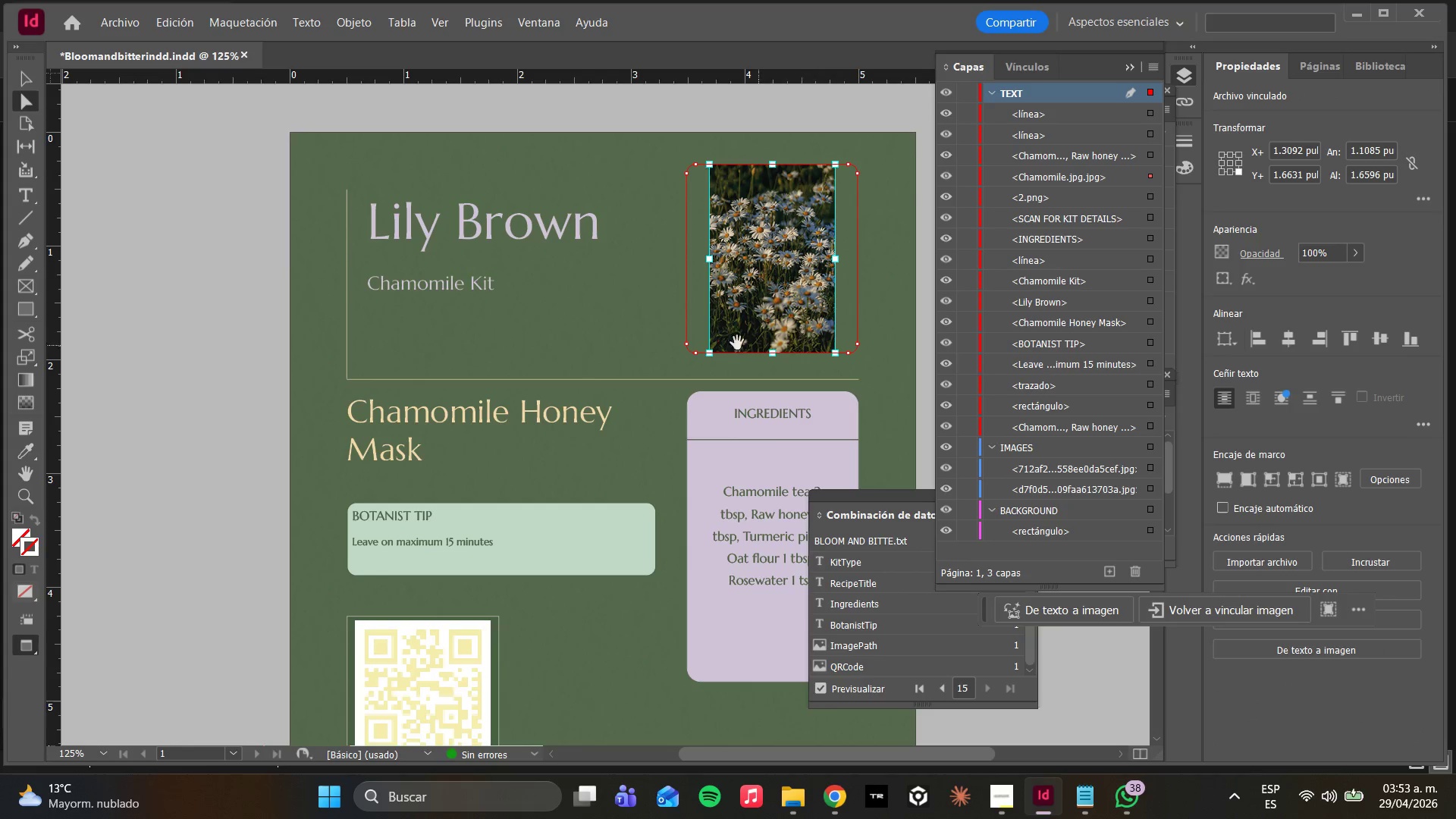 
key(W)
 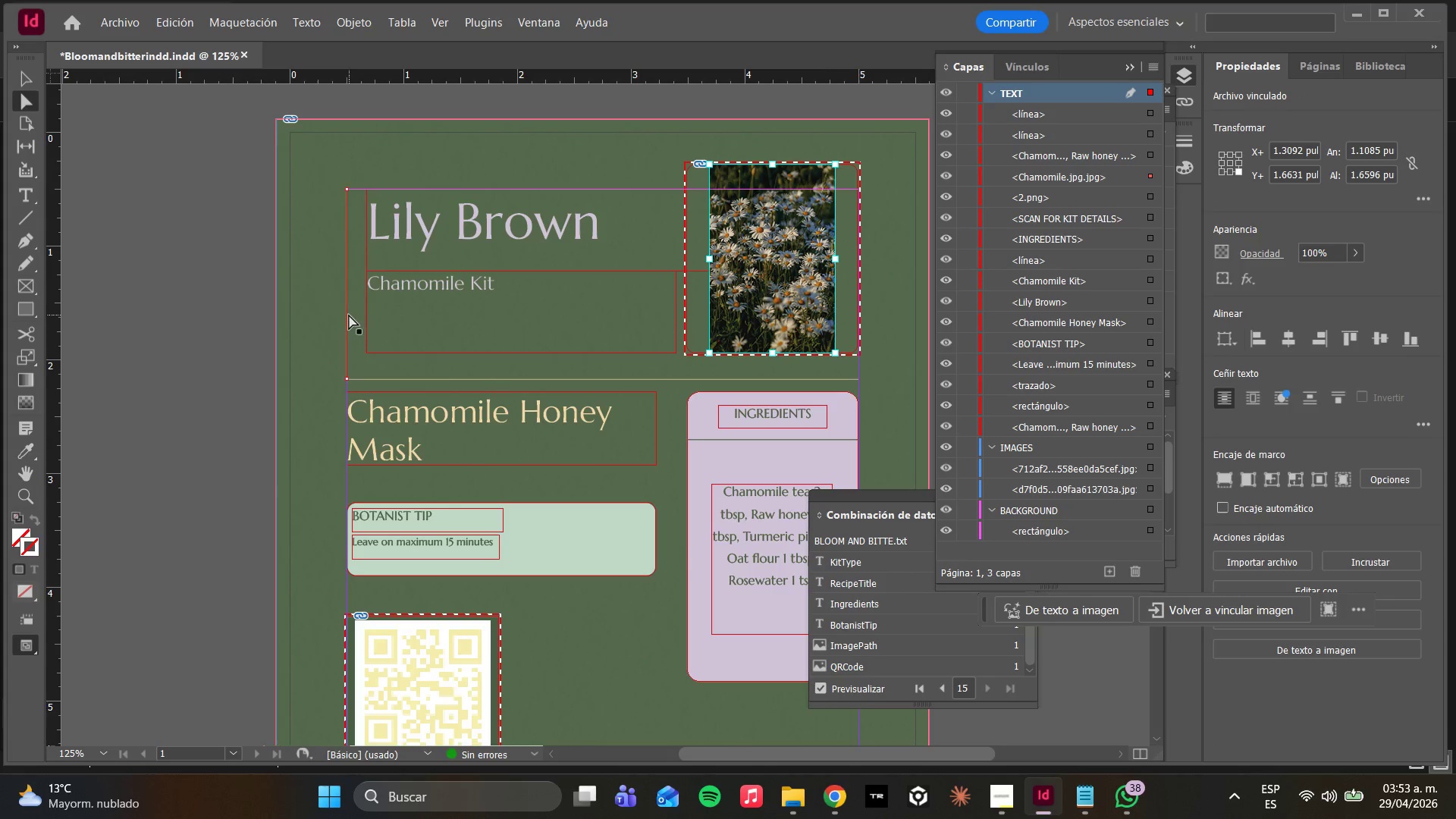 
left_click([347, 313])
 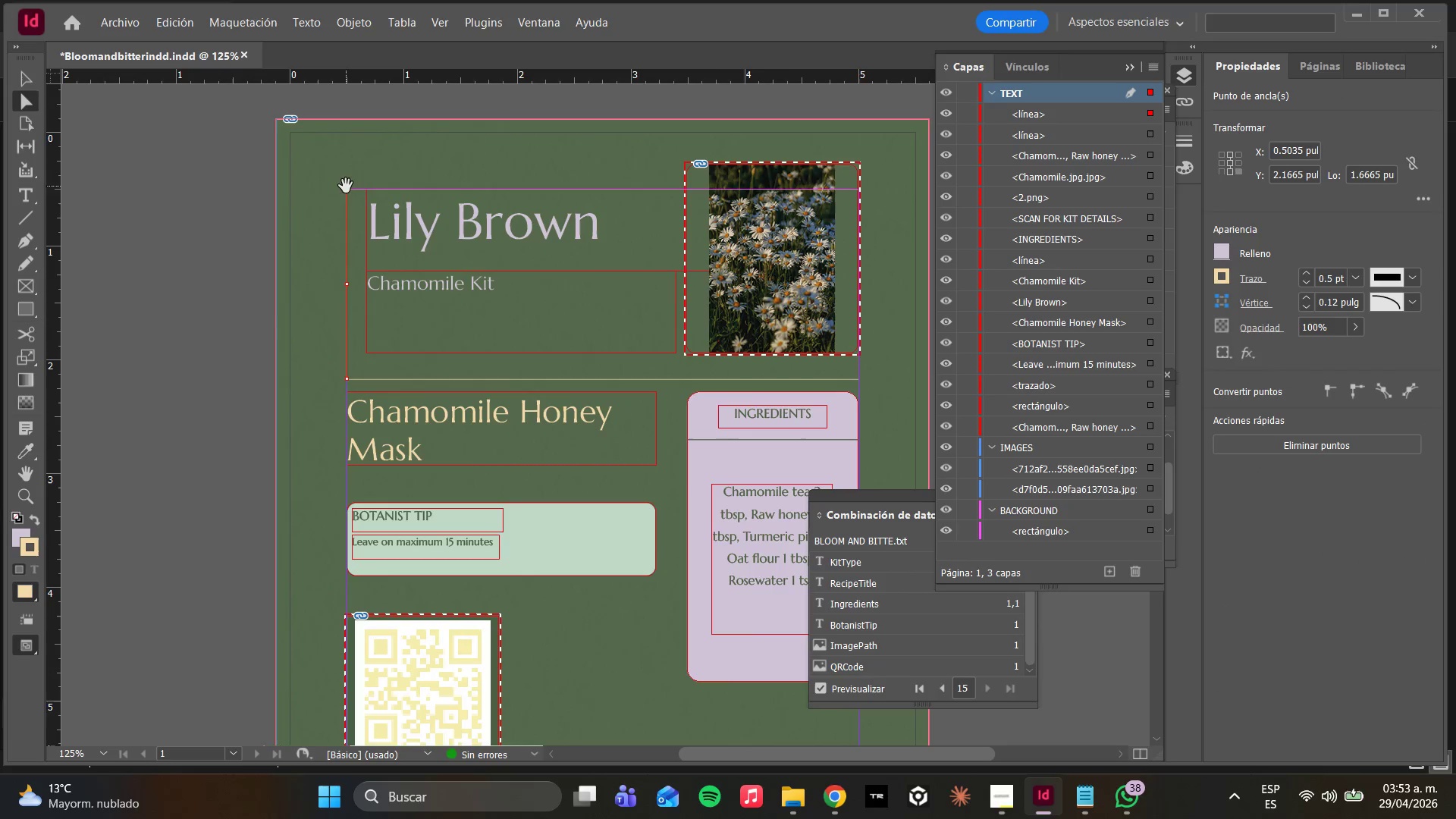 
left_click_drag(start_coordinate=[346, 190], to_coordinate=[349, 136])
 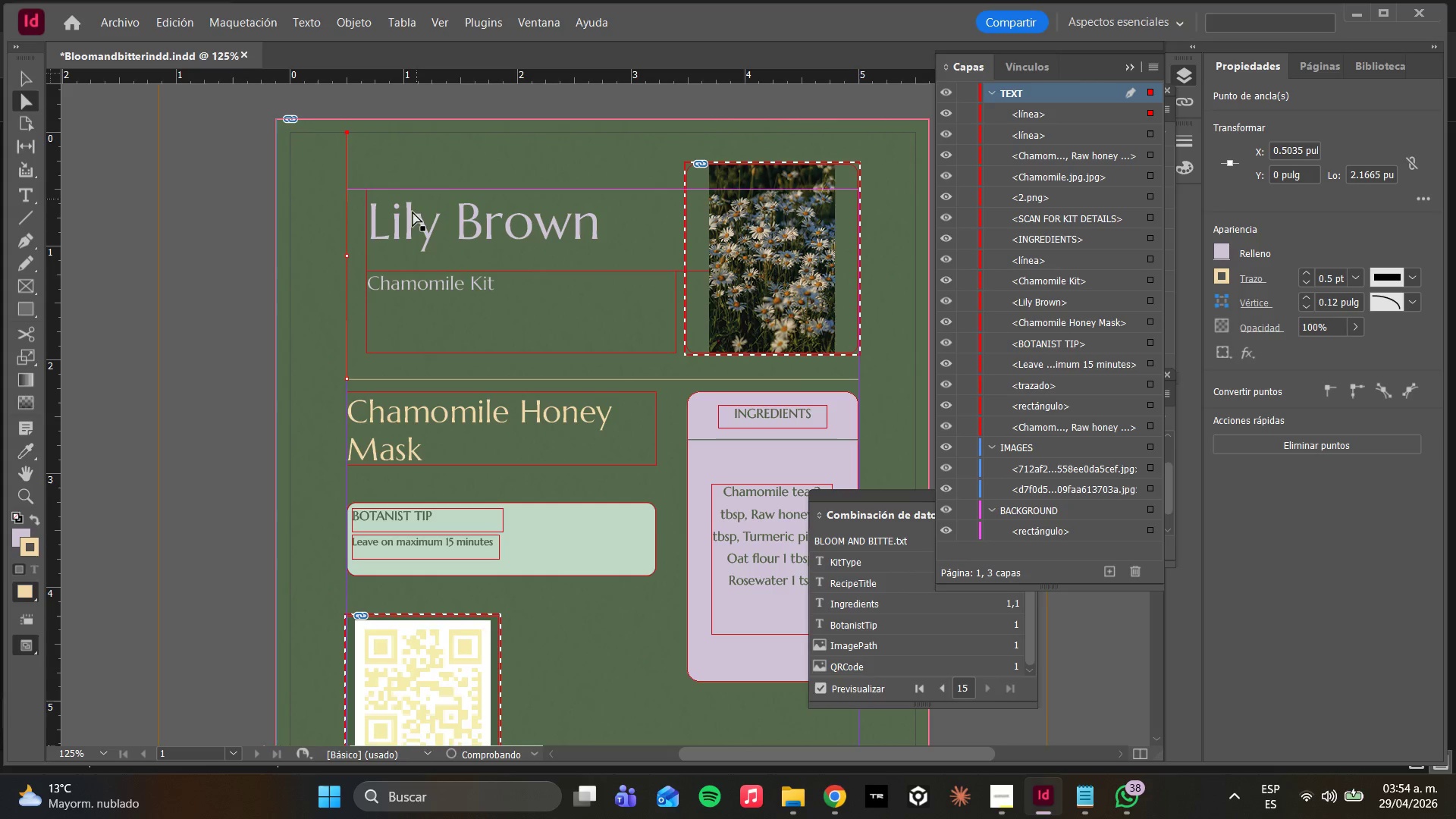 
hold_key(key=ShiftLeft, duration=1.08)
 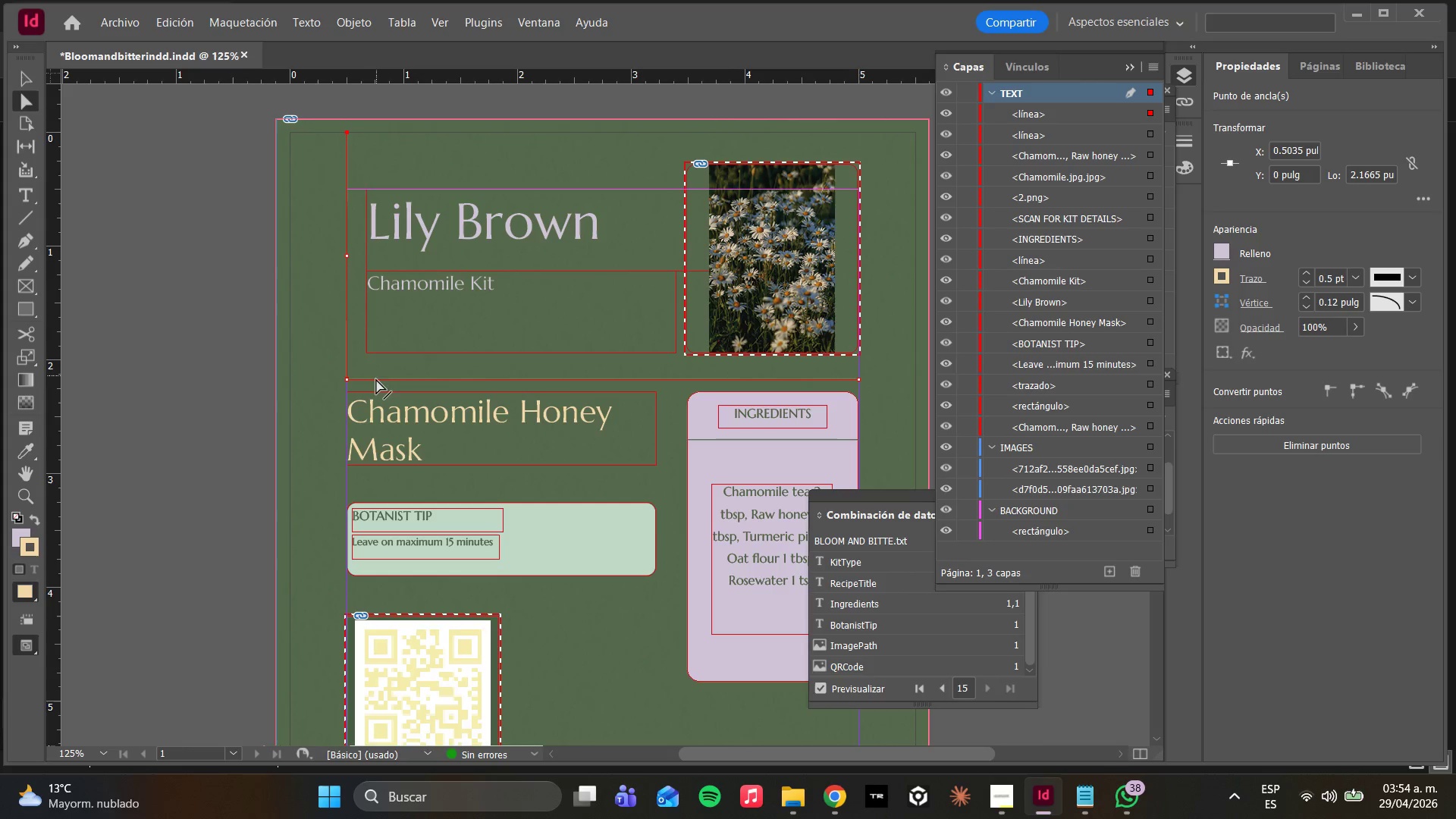 
left_click([375, 381])
 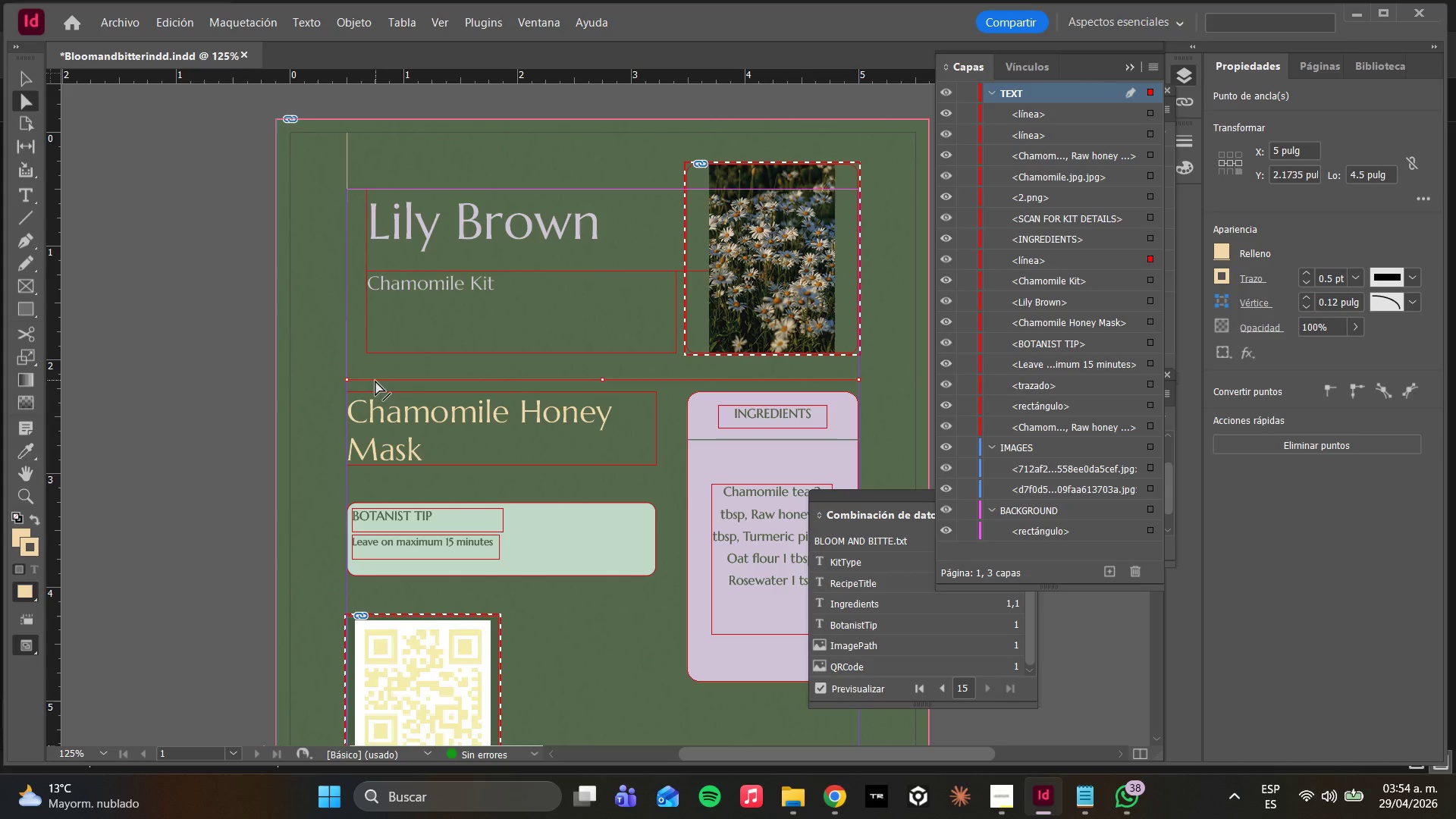 
hold_key(key=AltLeft, duration=3.94)
left_click_drag(start_coordinate=[375, 381], to_coordinate=[377, 133])
 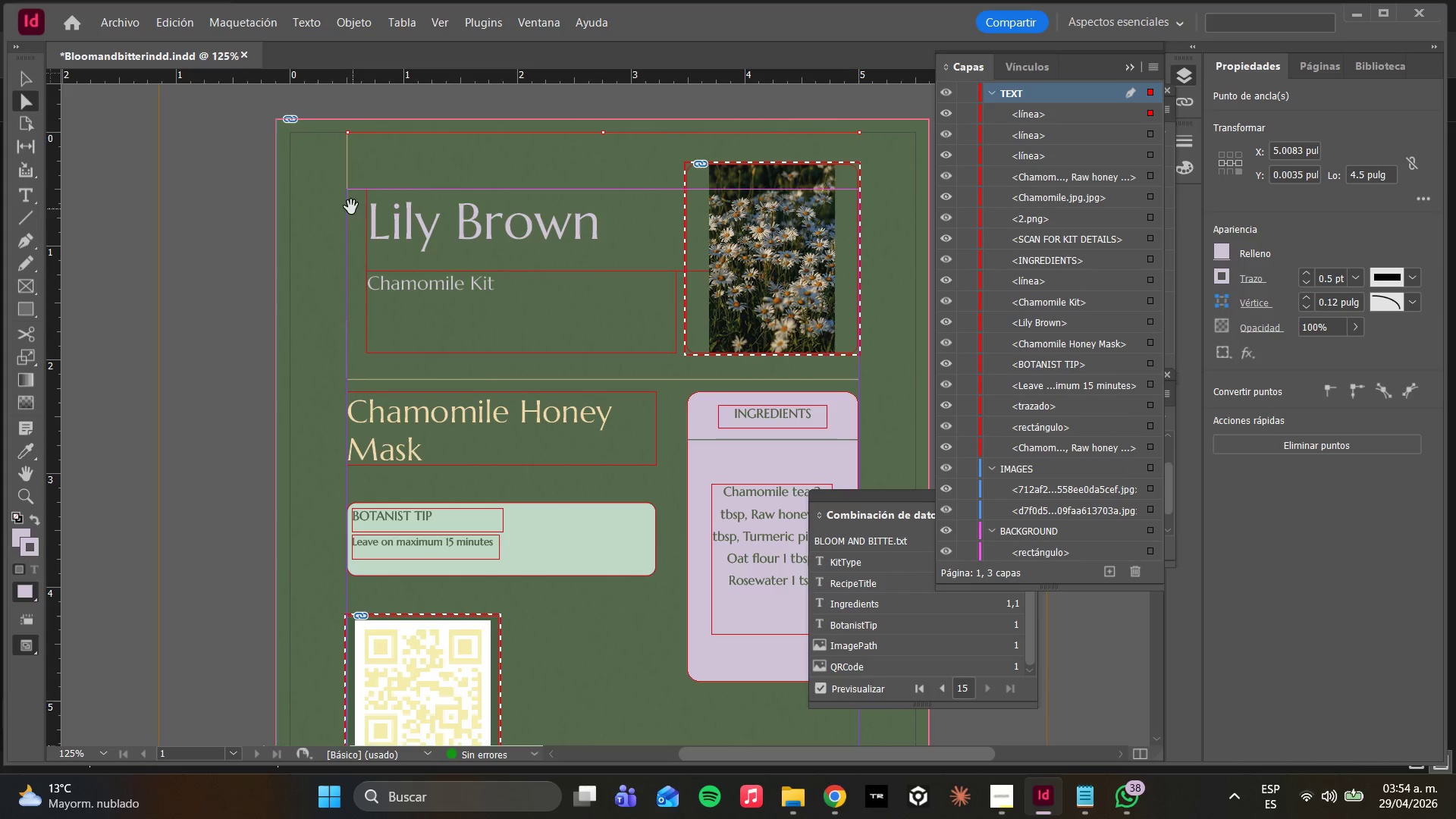 
left_click([348, 181])
 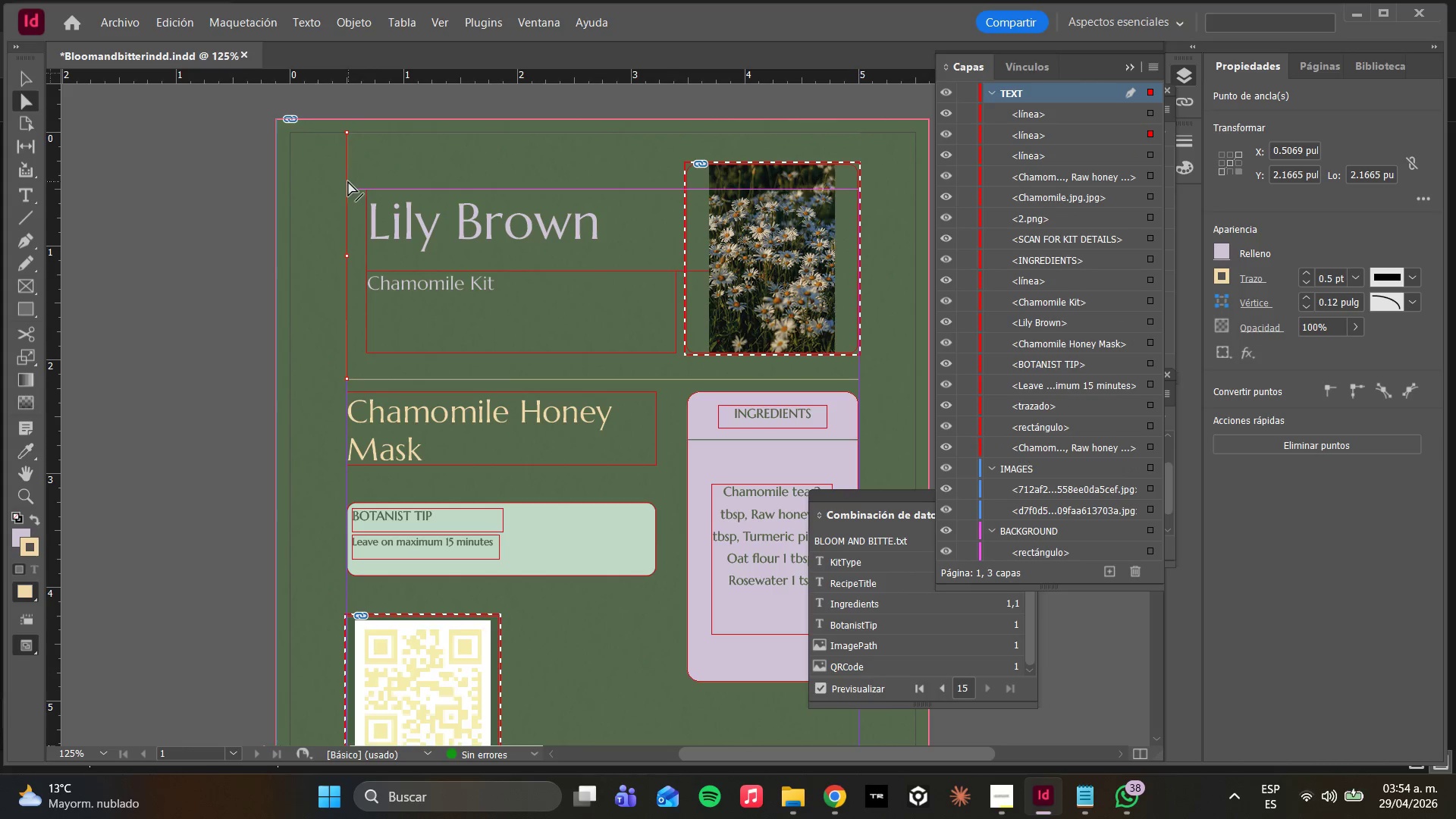 
hold_key(key=ShiftLeft, duration=2.66)
left_click_drag(start_coordinate=[348, 181], to_coordinate=[385, 168])
 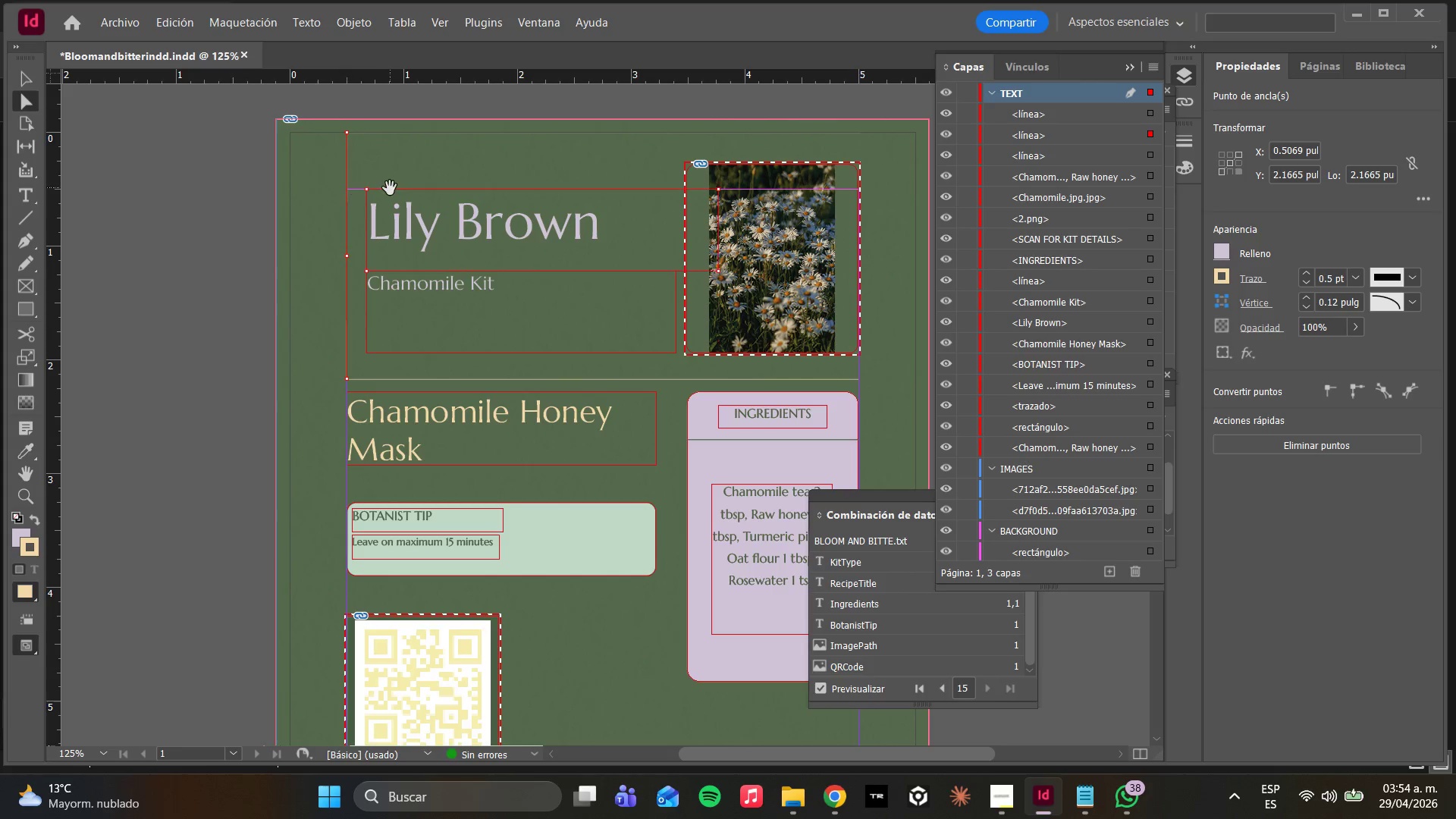 
left_click([391, 188])
 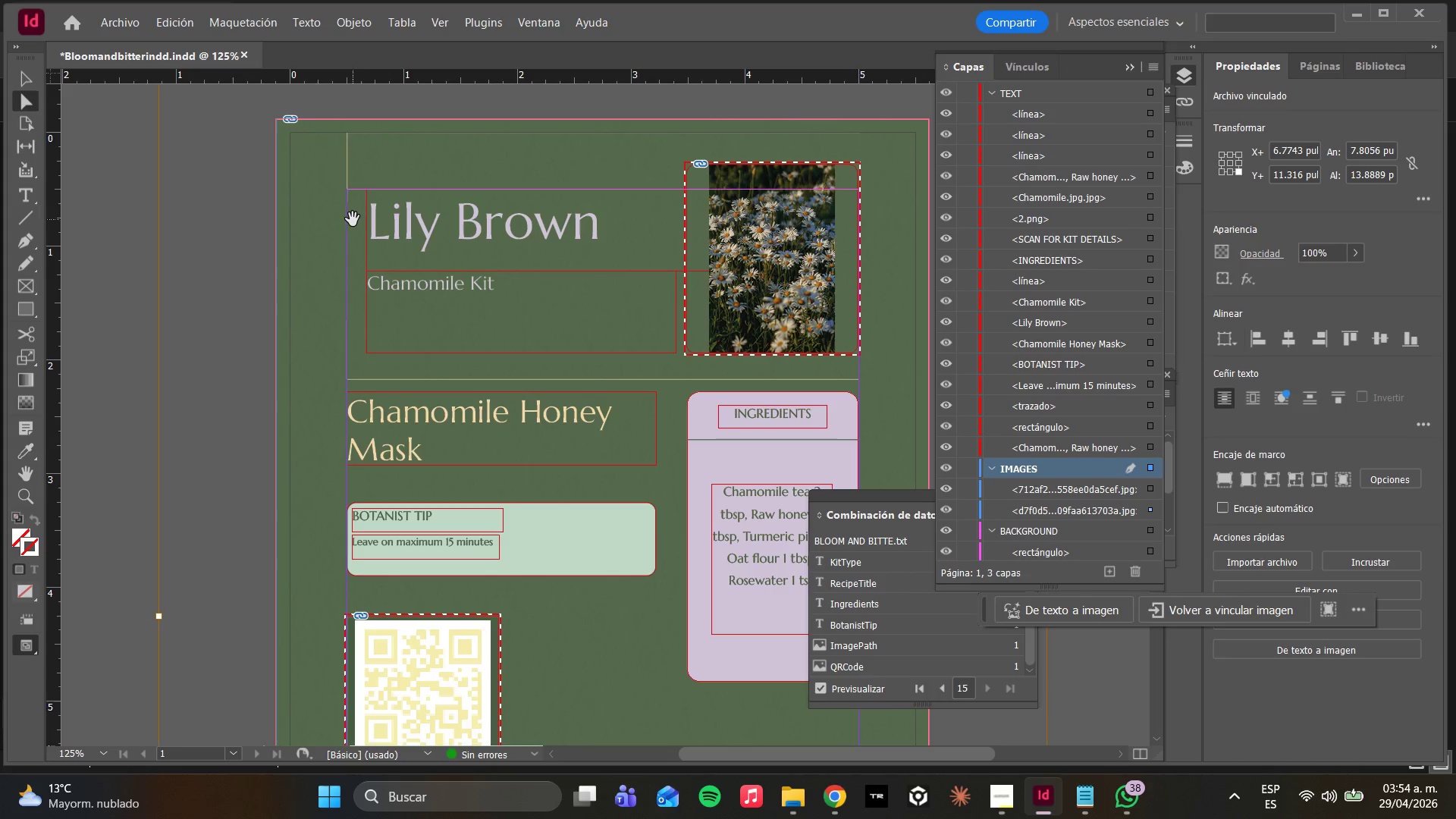 
type(wwwwwww)
 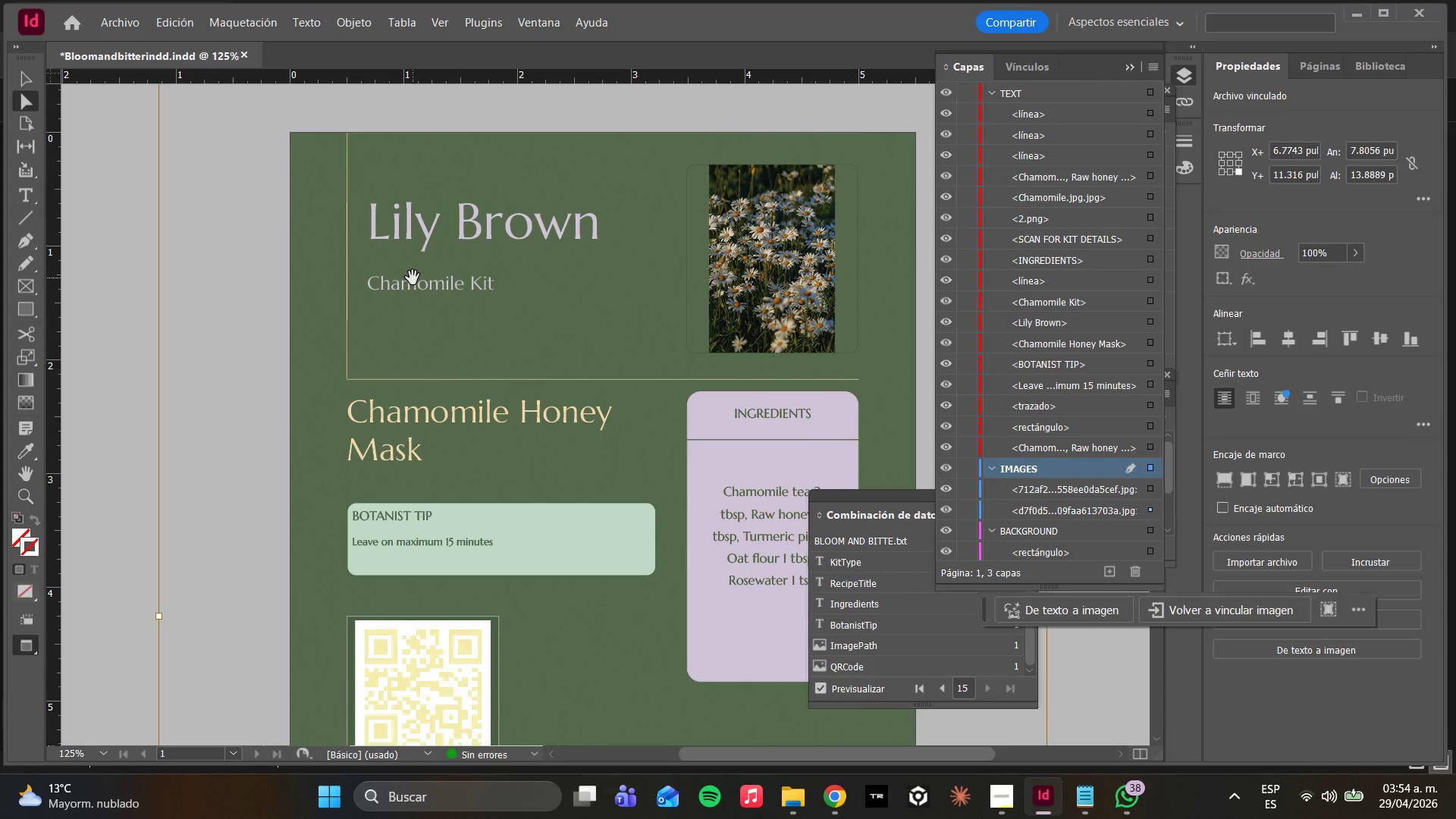 
key(Control+Z)
 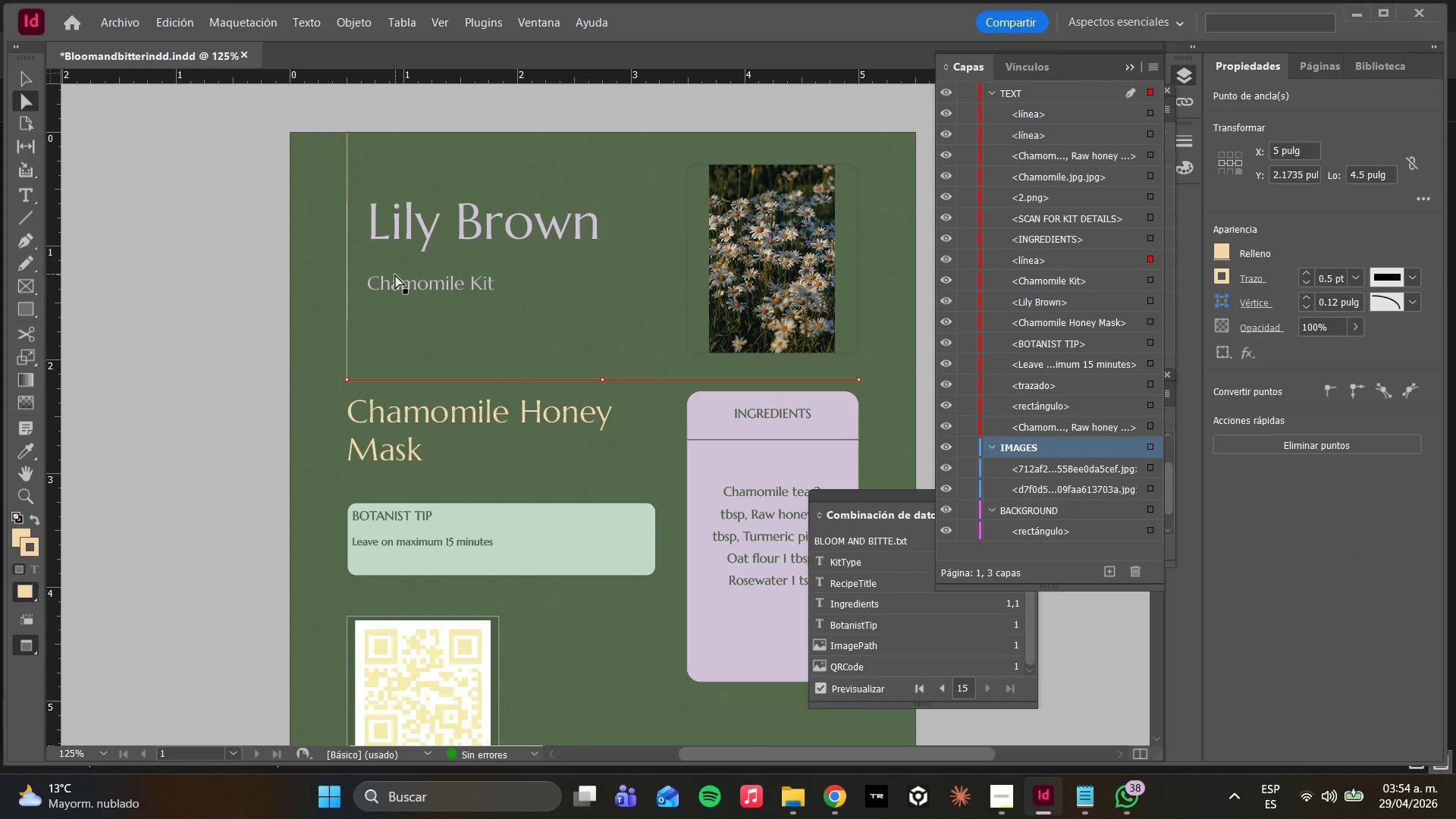 
key(Control+Z)
 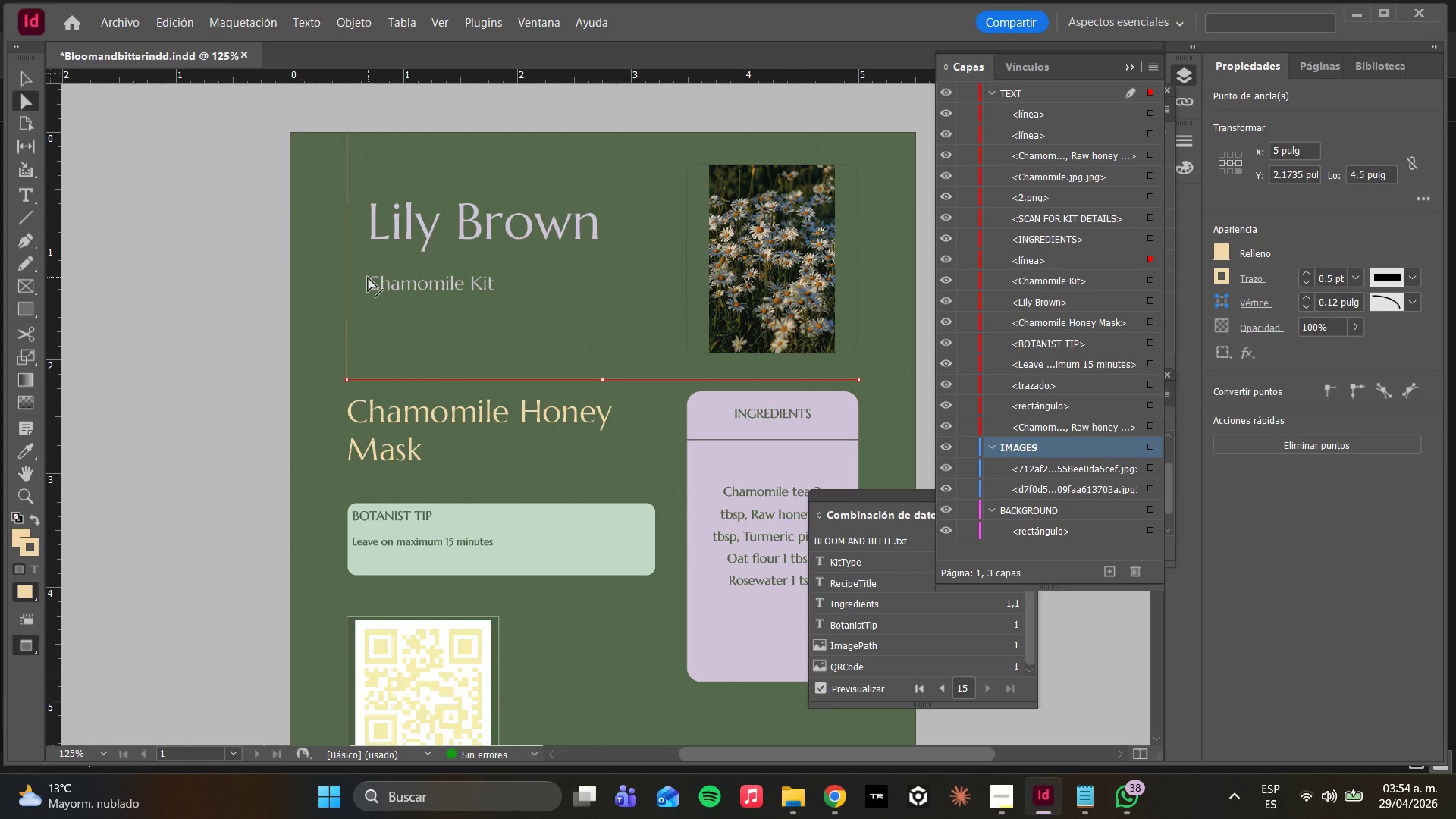 
key(Control+Z)
 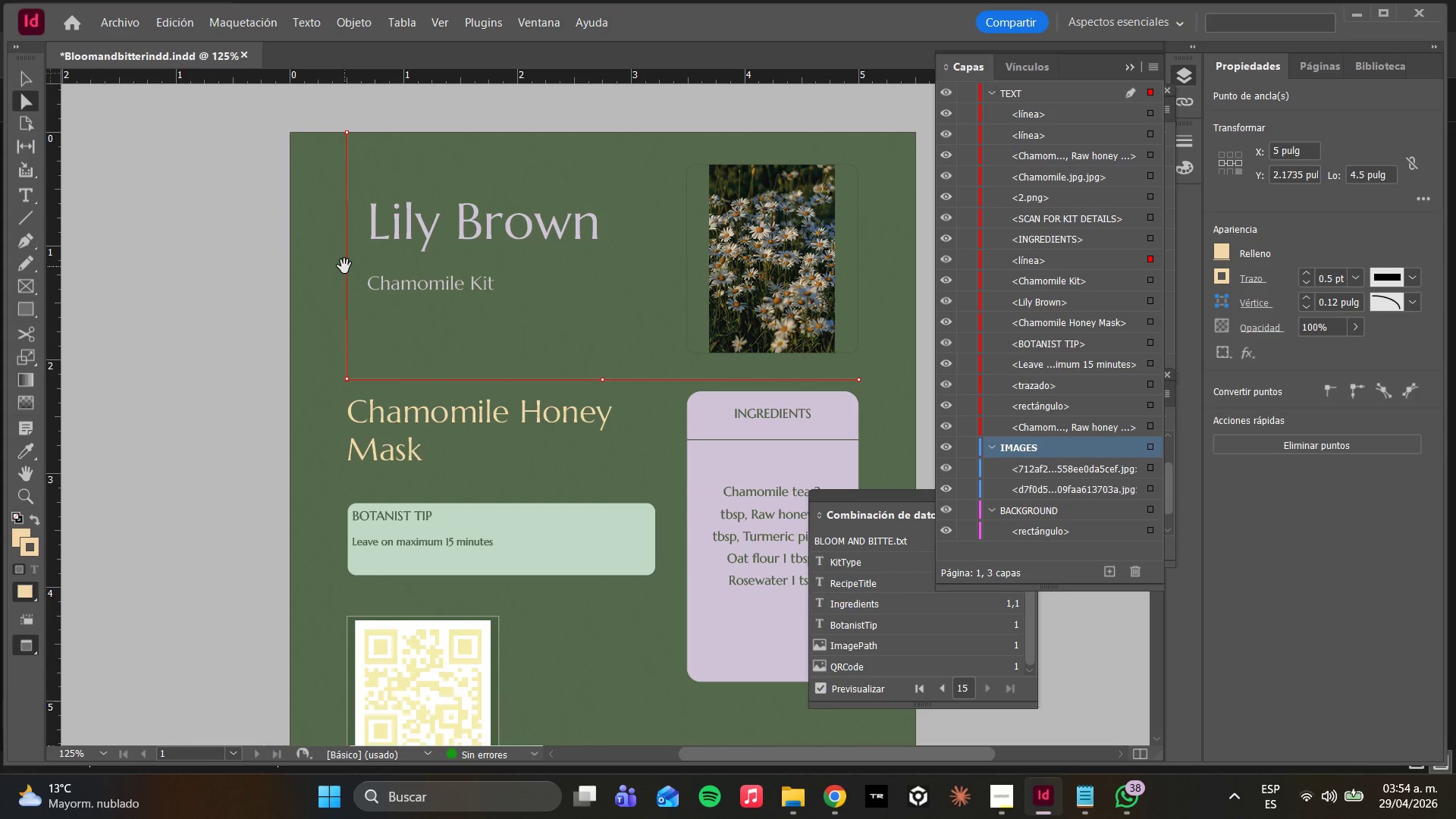 
left_click([344, 266])
 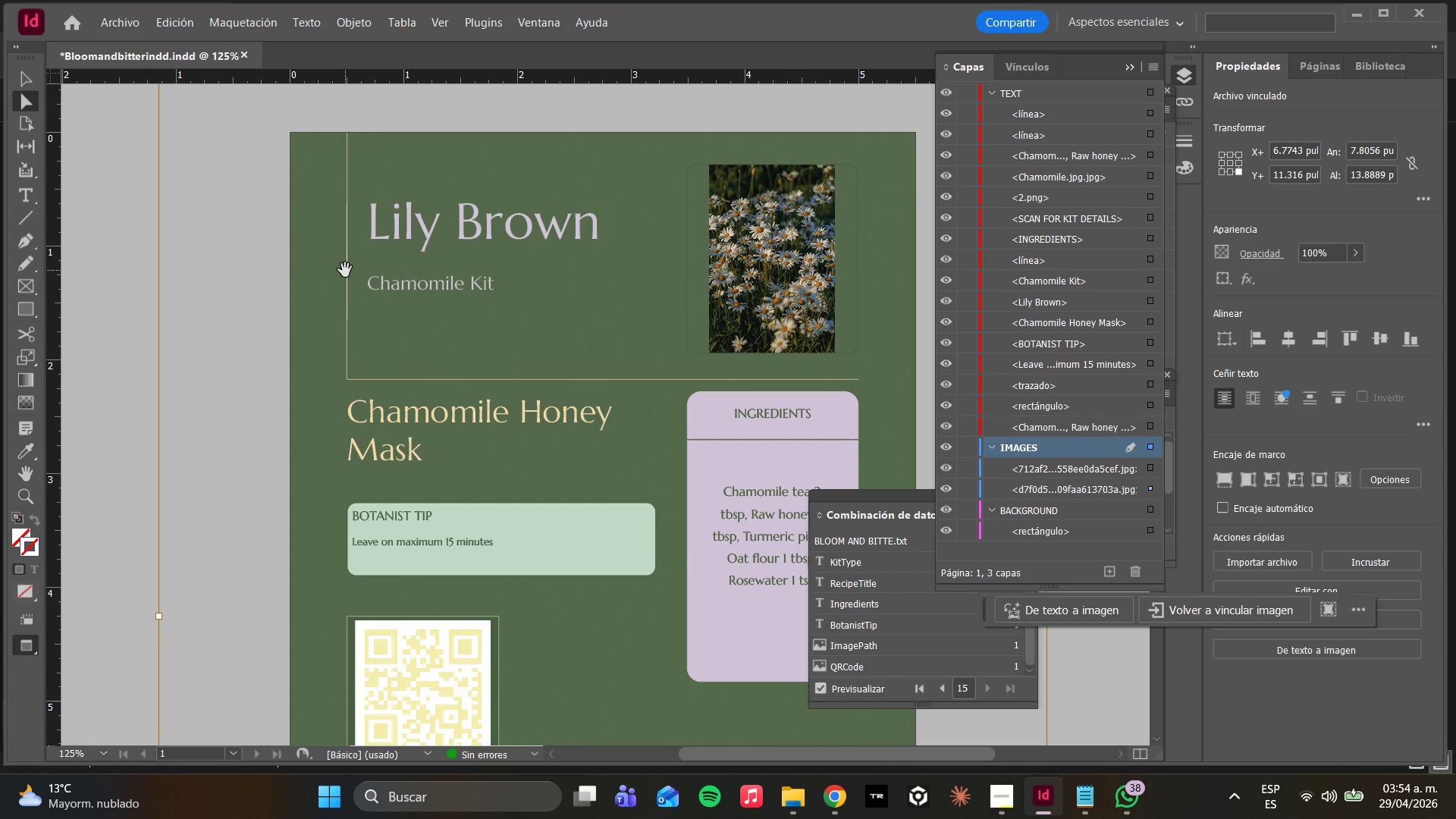 
left_click([347, 270])
 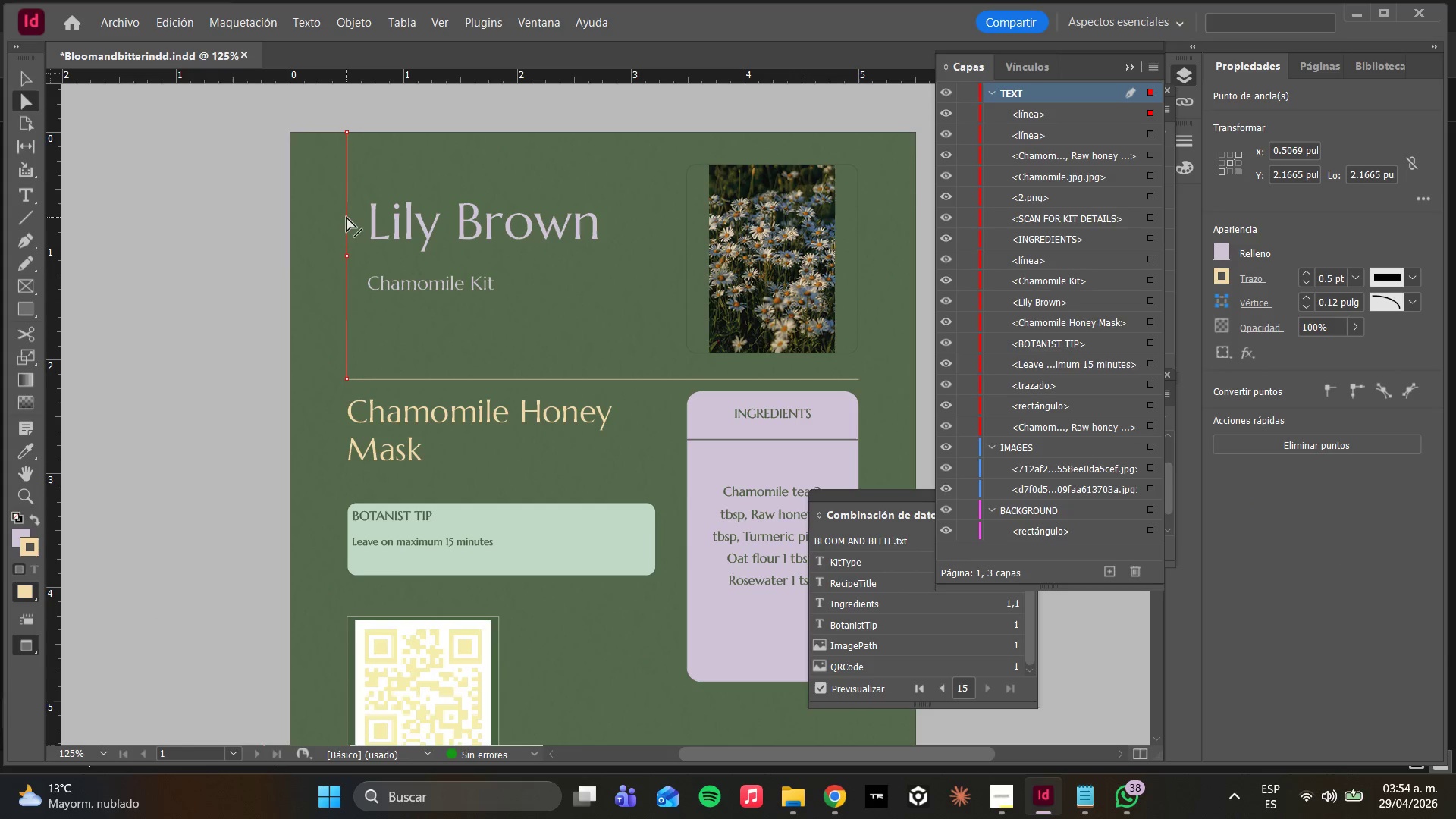 
key(Delete)
 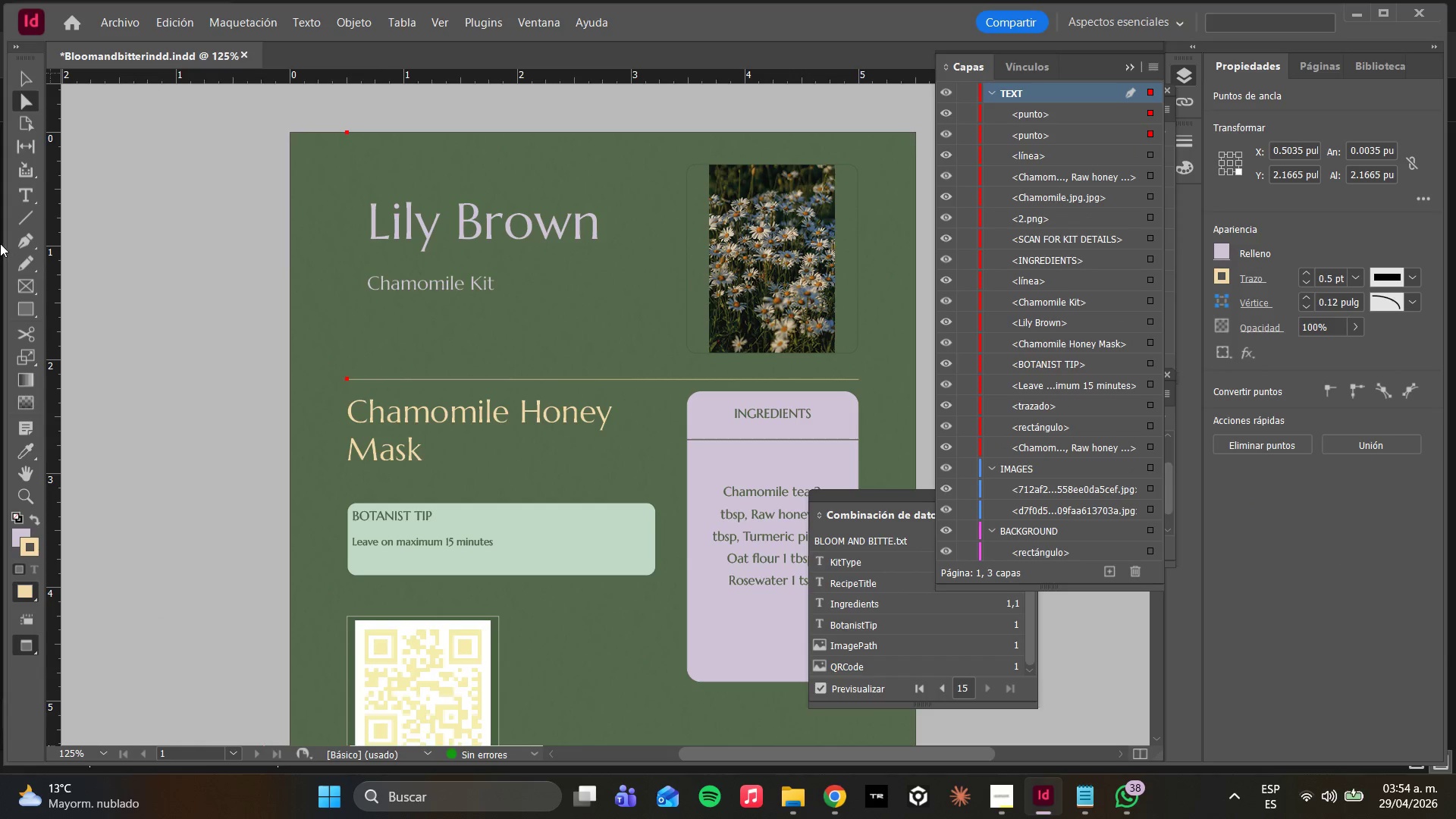 
left_click([15, 218])
 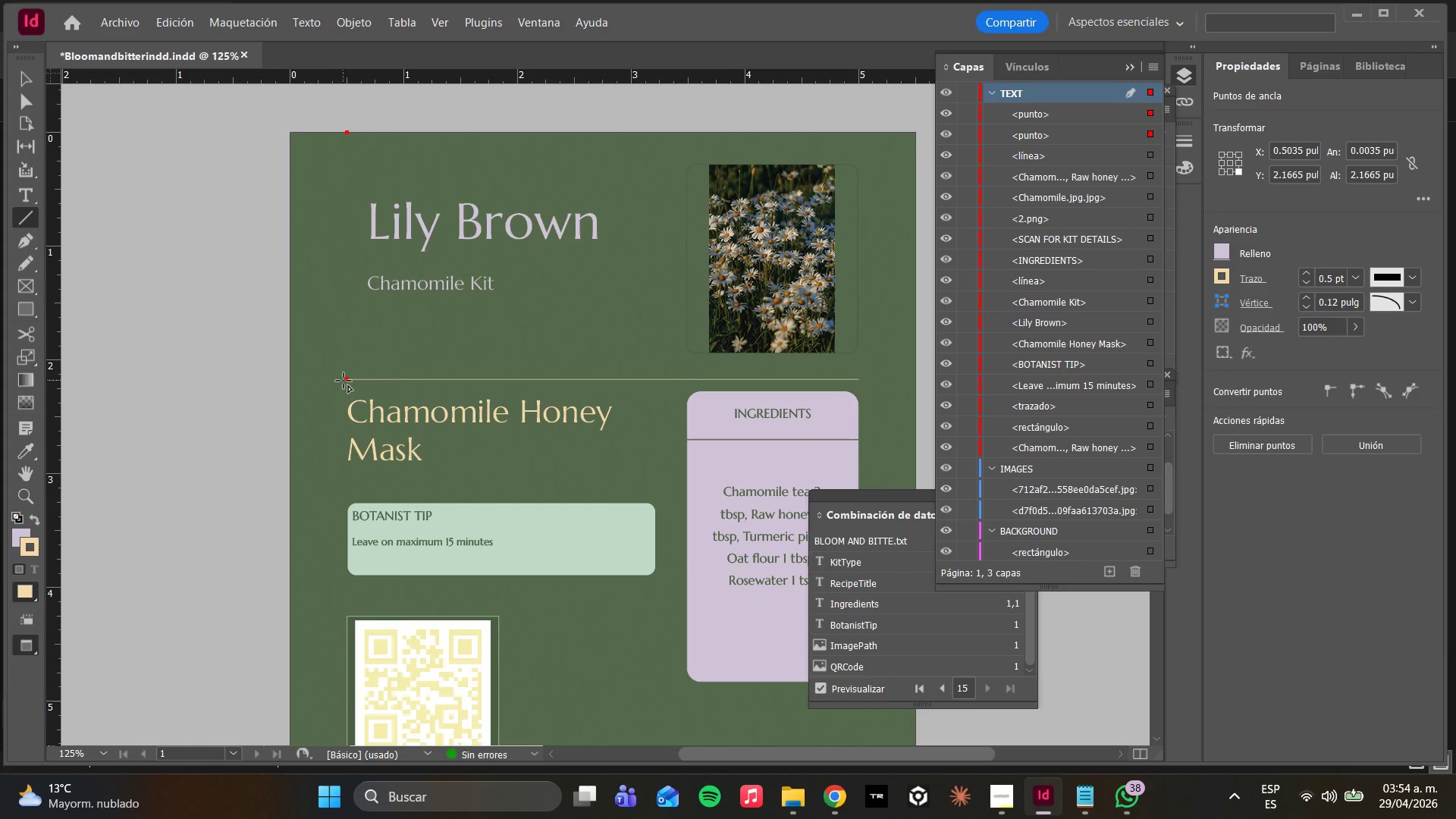 
left_click_drag(start_coordinate=[347, 380], to_coordinate=[348, 165])
 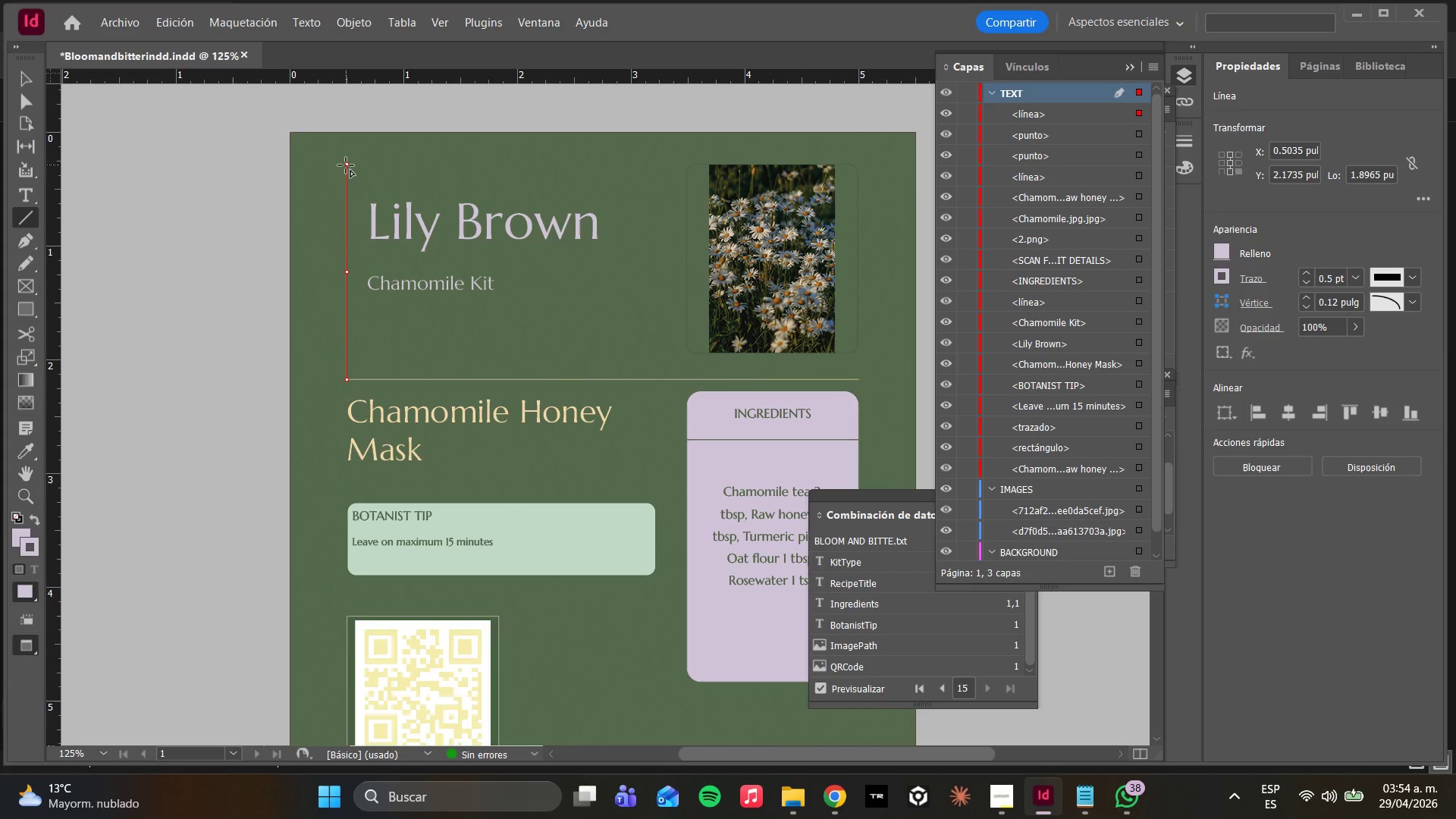 
left_click_drag(start_coordinate=[346, 164], to_coordinate=[861, 165])
 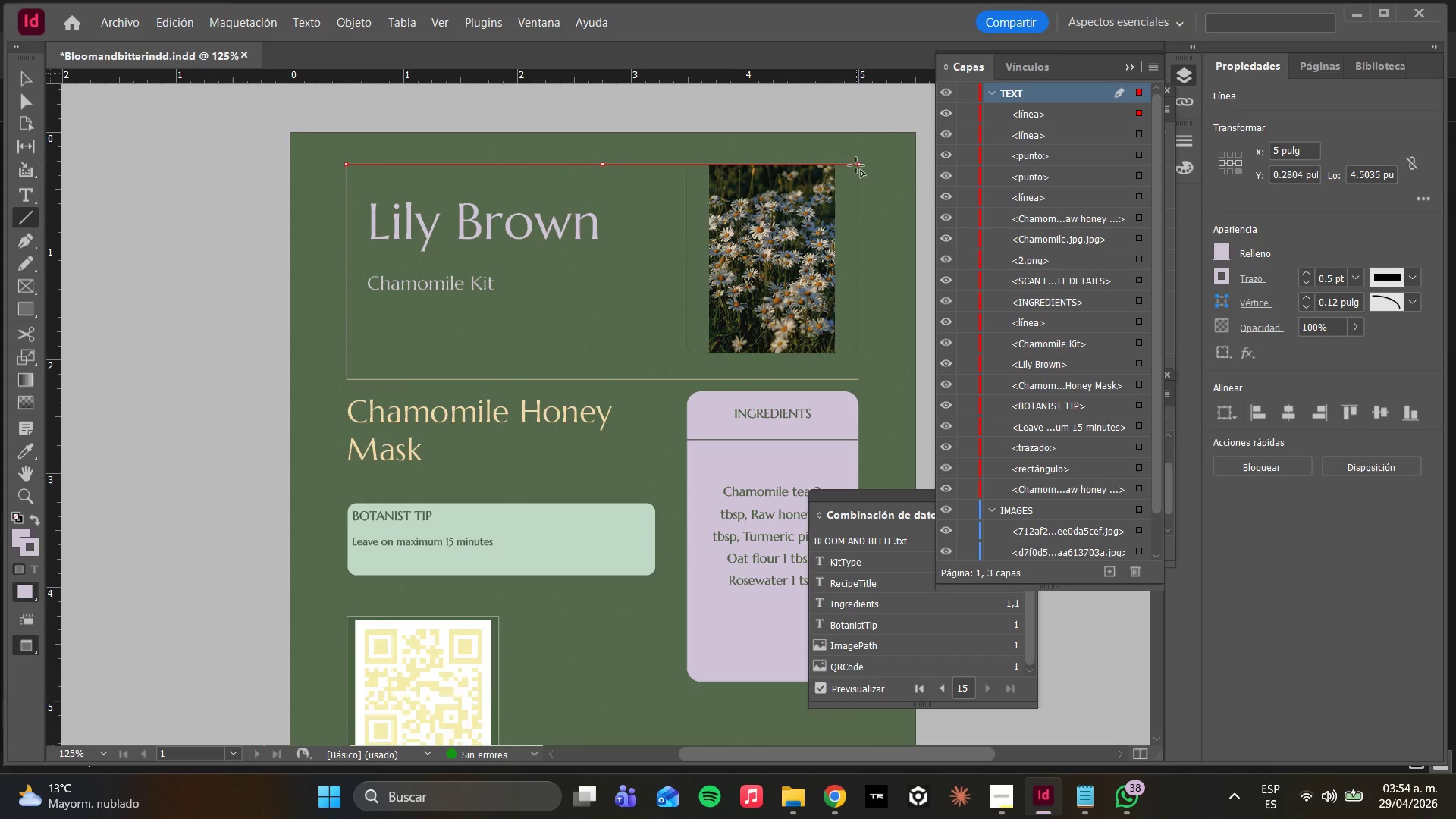 
left_click_drag(start_coordinate=[858, 165], to_coordinate=[856, 376])
 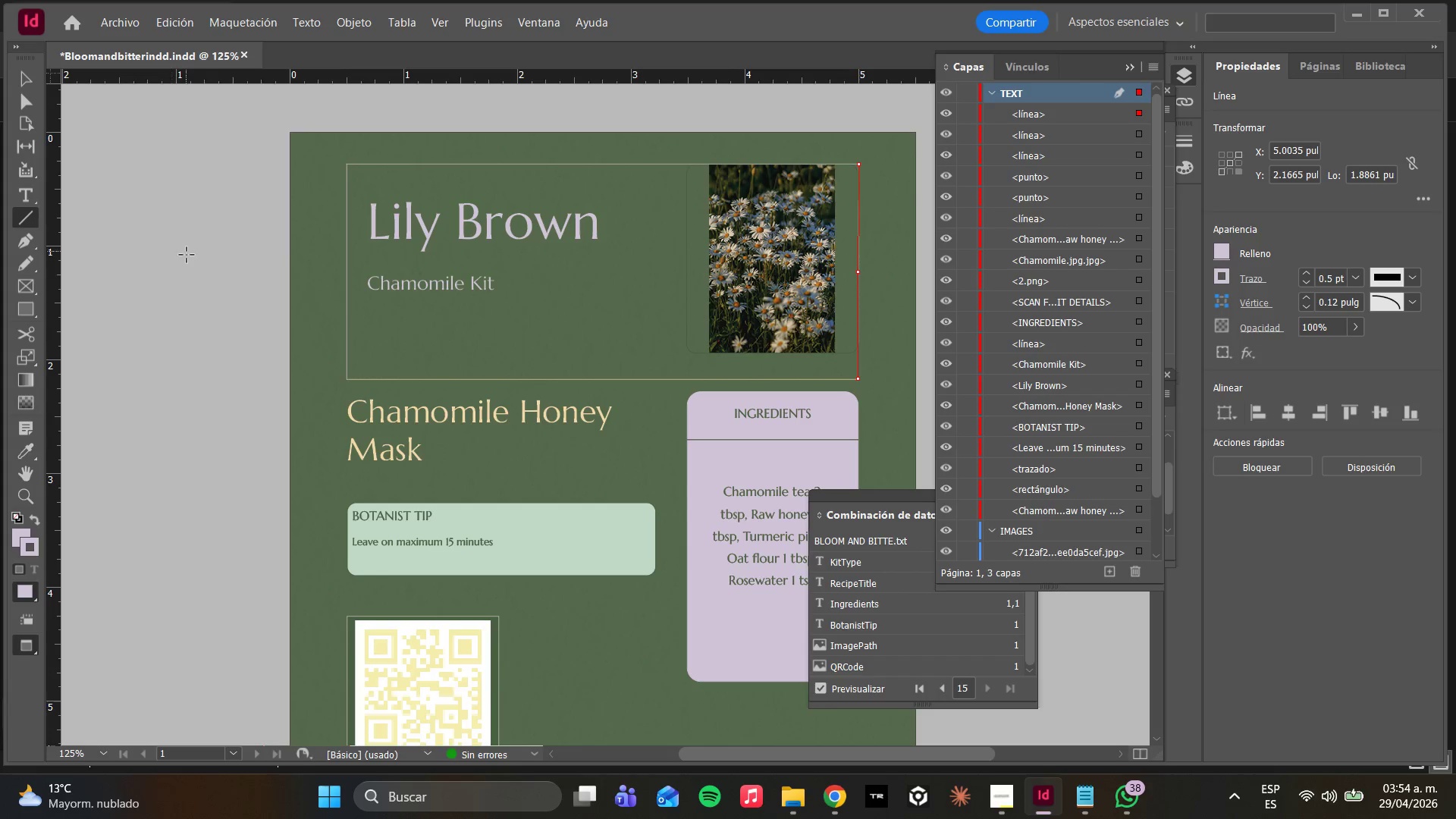 
type(ww)
 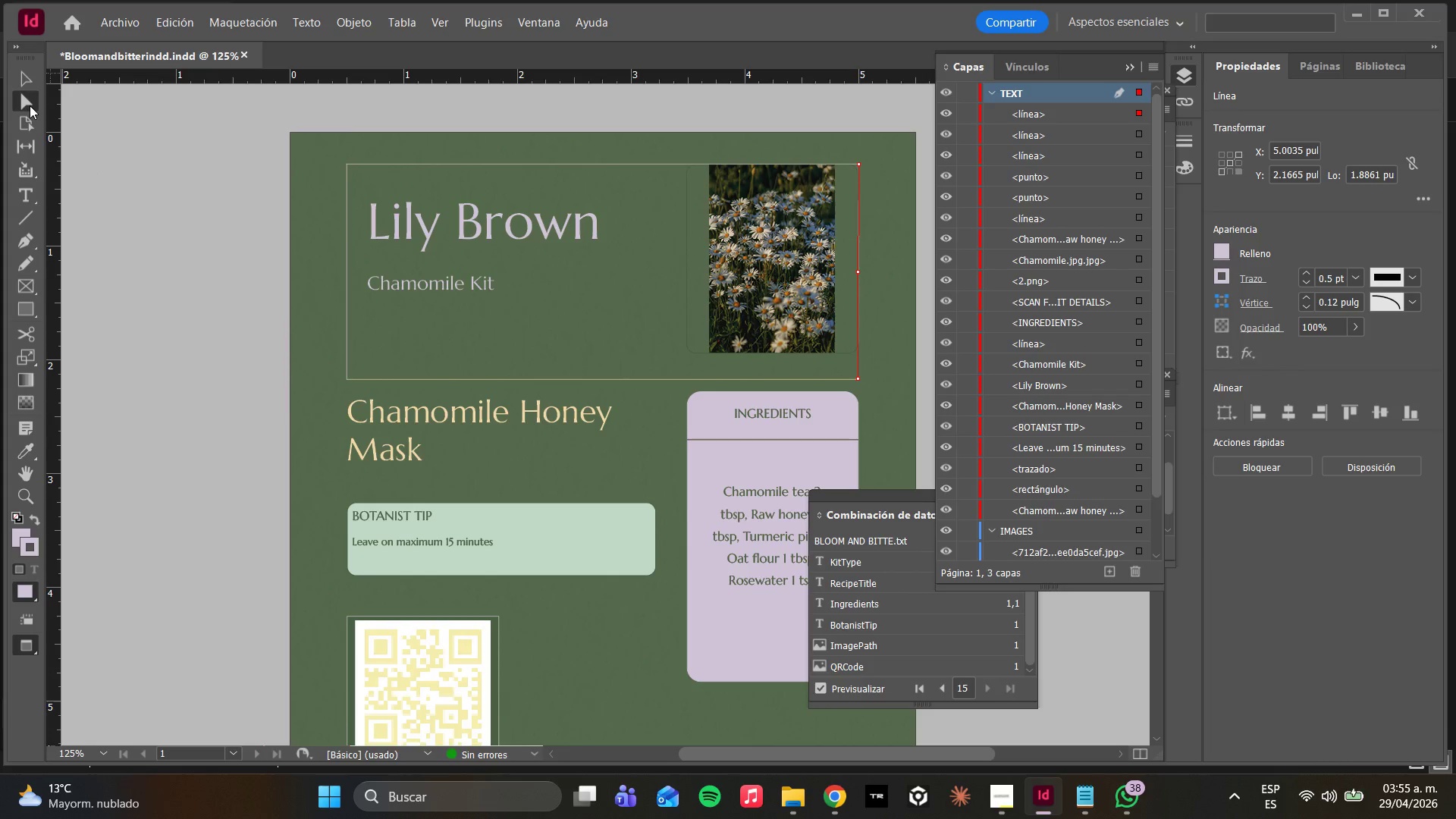 
left_click([314, 287])
 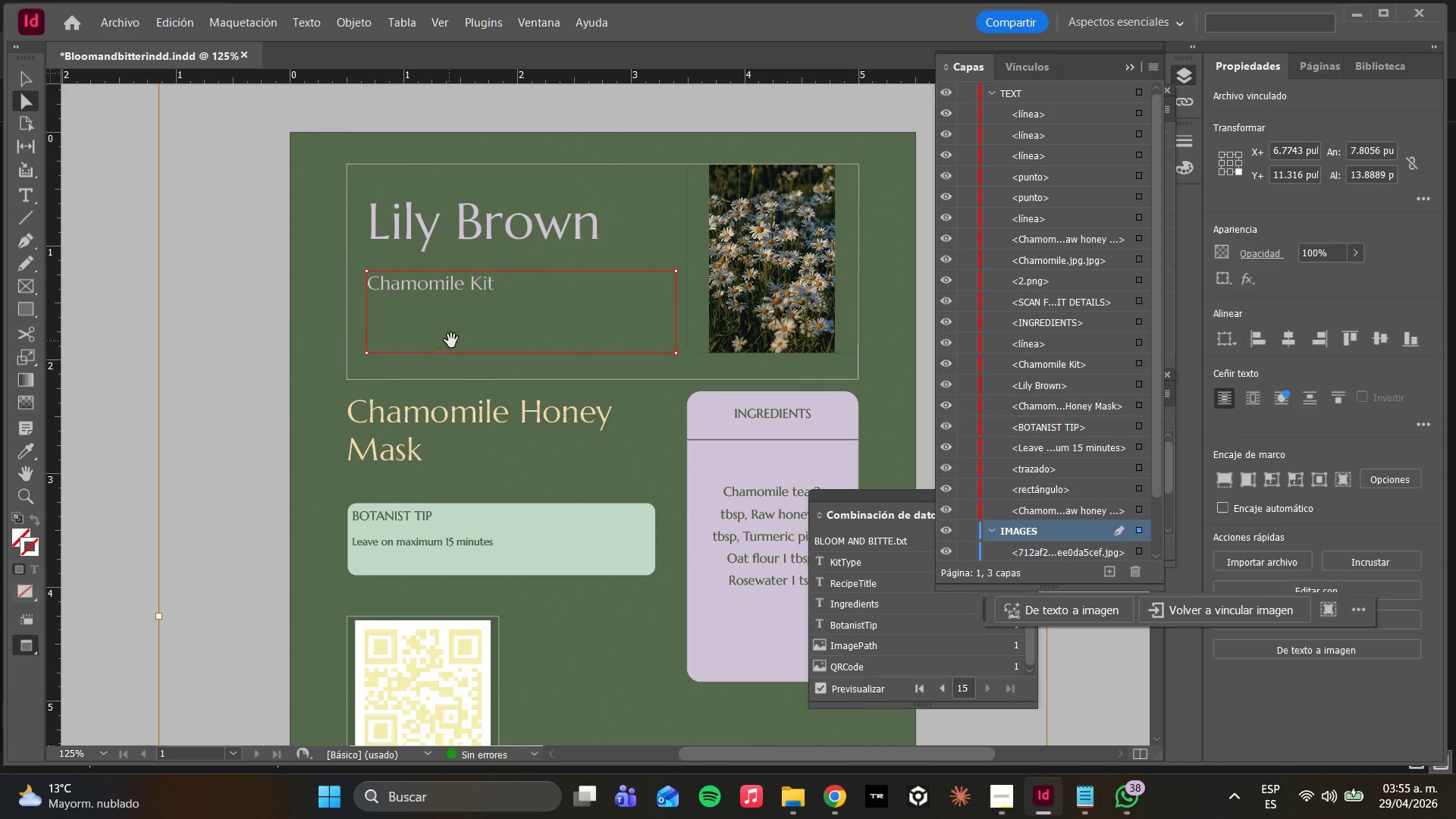 
scroll: coordinate [479, 355], scroll_direction: down, amount: 1.0
 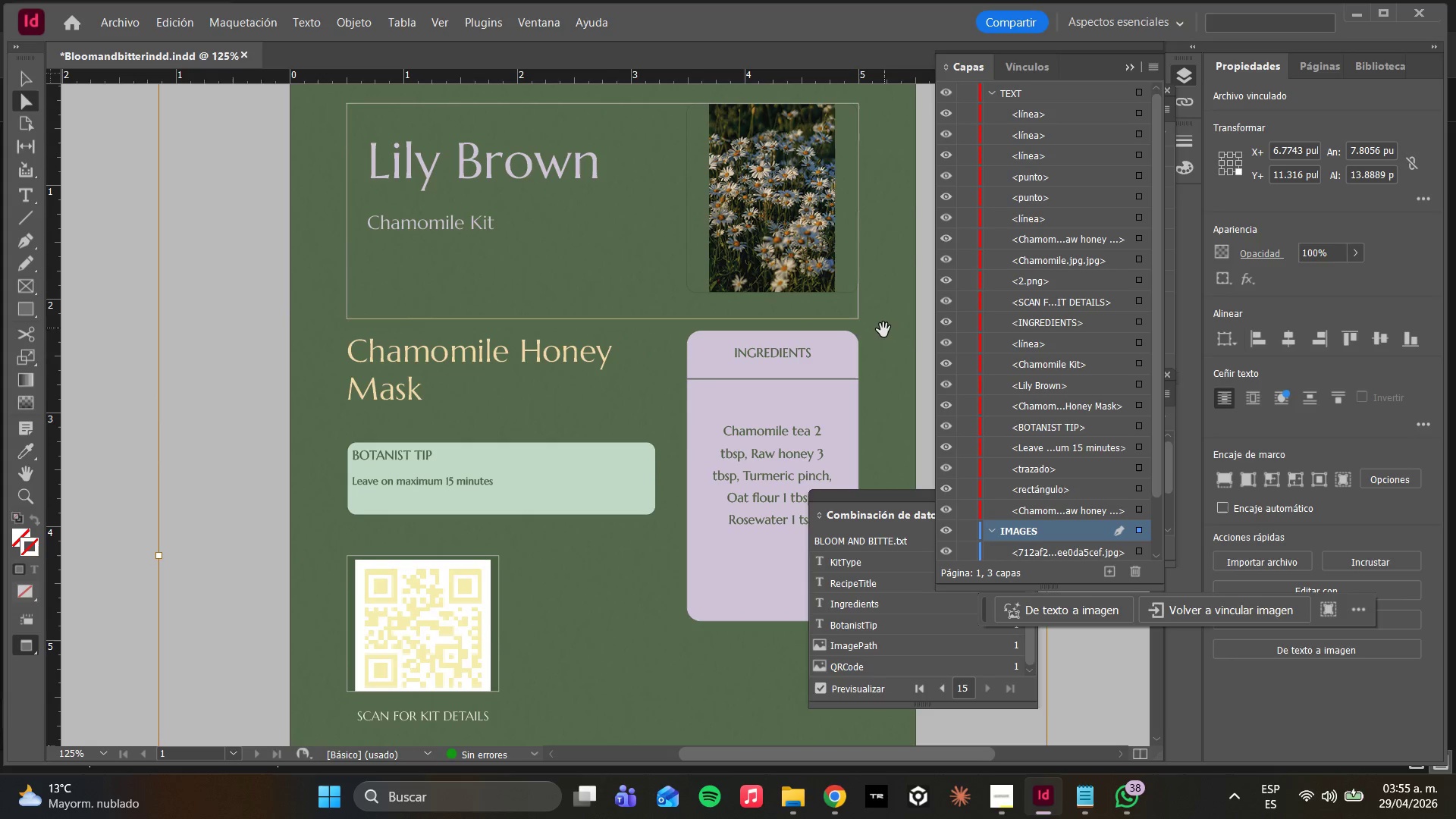 
hold_key(key=AltLeft, duration=1.02)
scroll: coordinate [867, 303], scroll_direction: up, amount: 5.0
 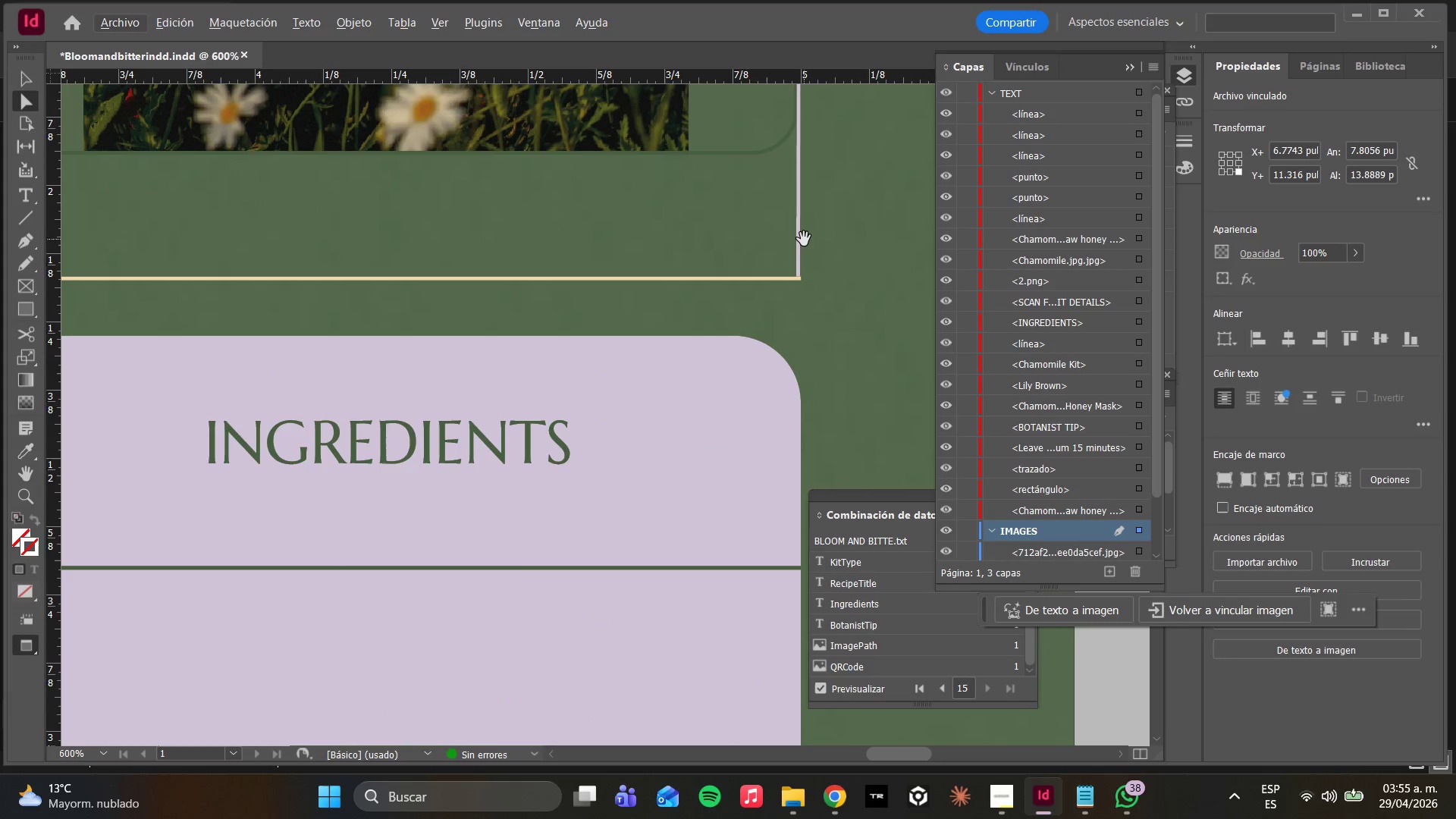 
left_click([802, 239])
 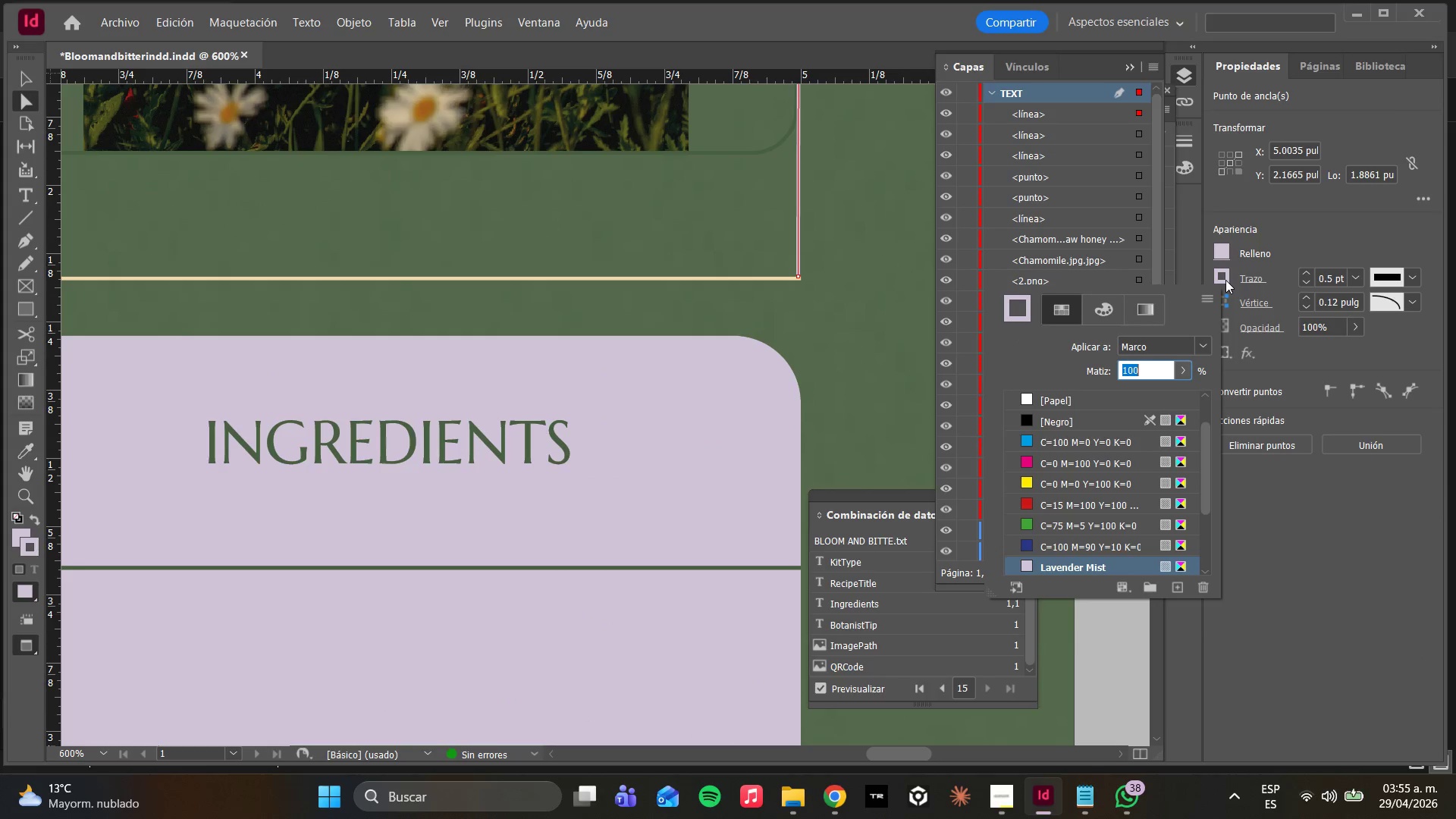 
scroll: coordinate [1090, 472], scroll_direction: down, amount: 6.0
 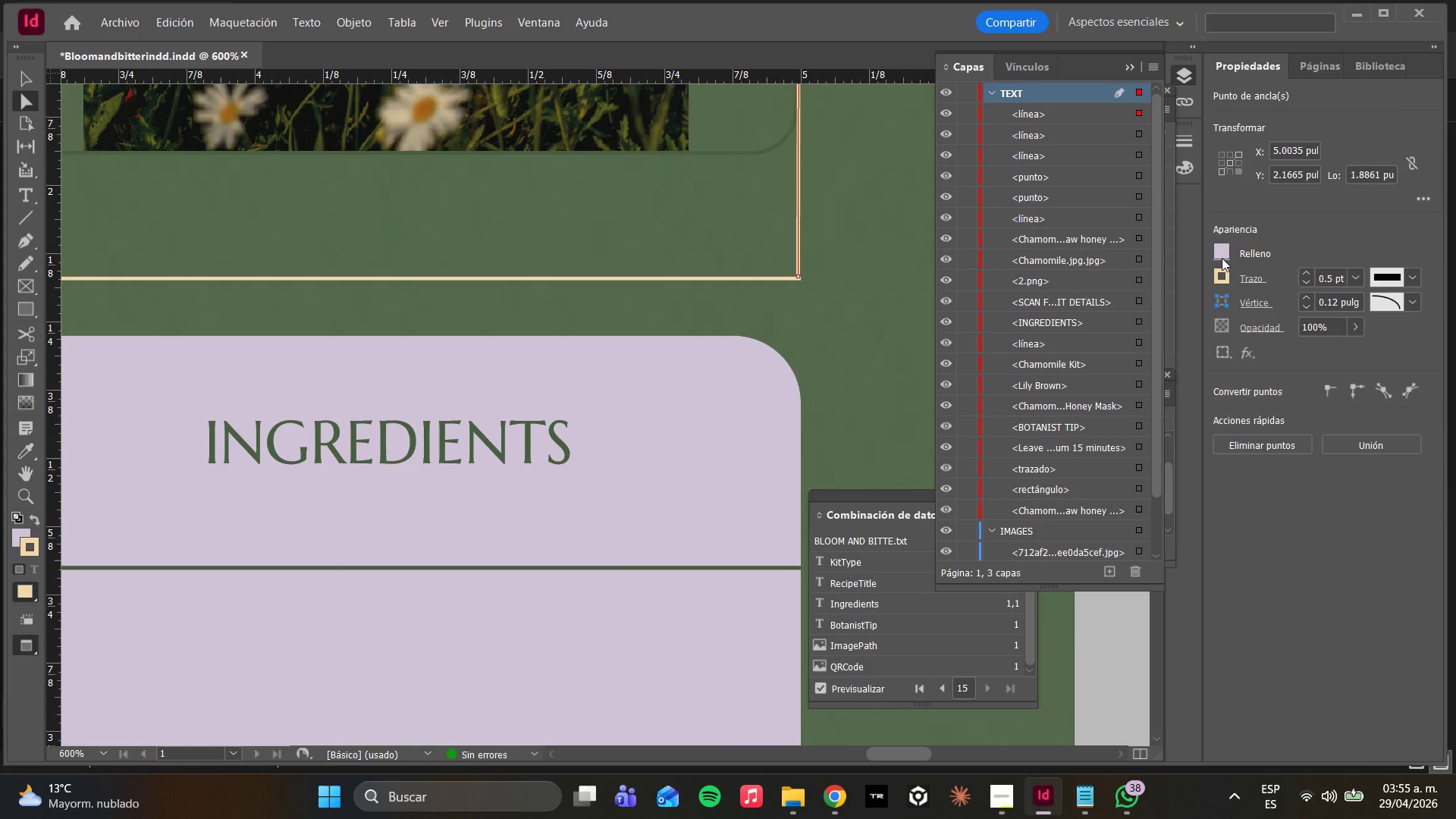 
left_click([1221, 250])
 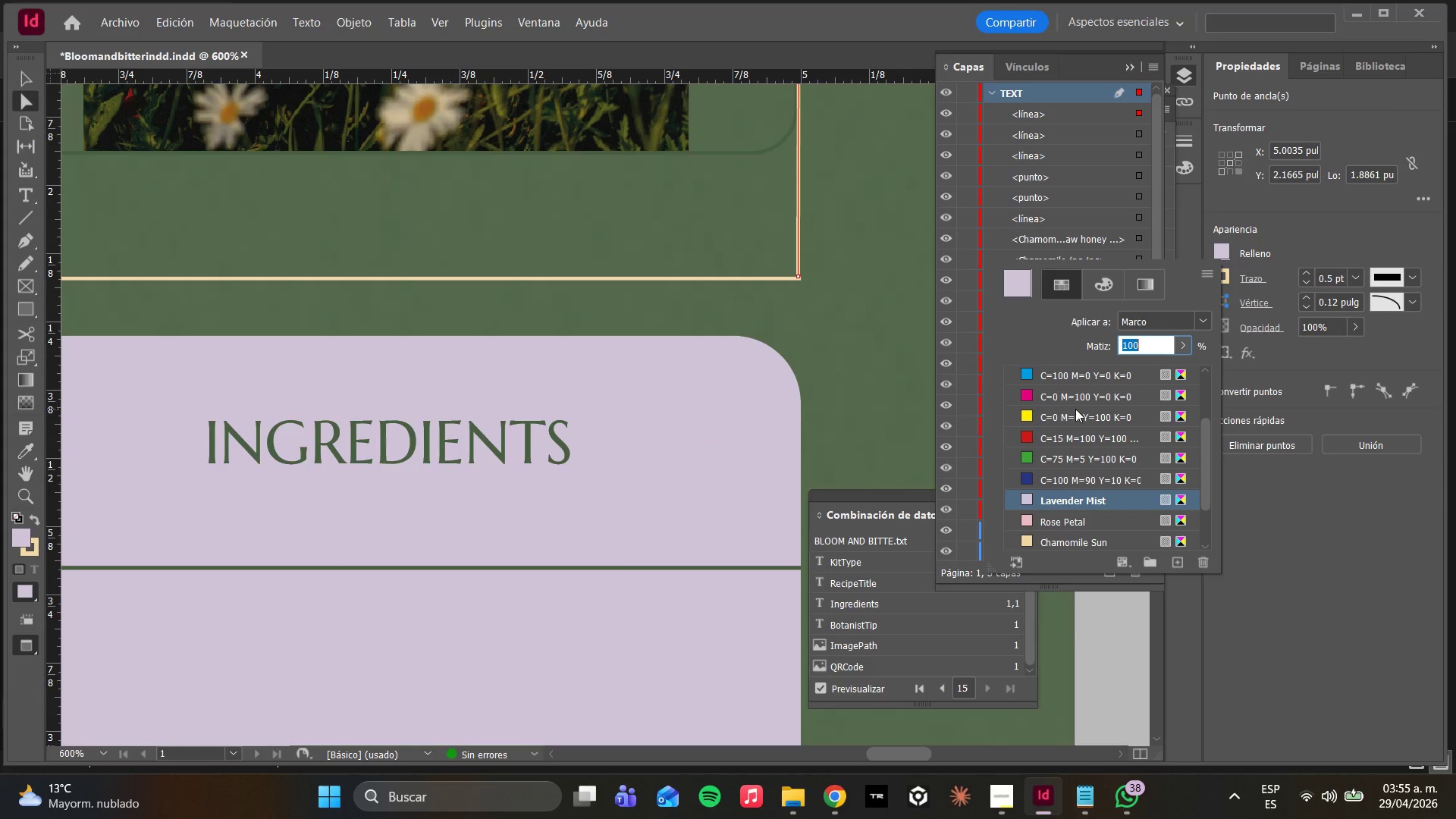 
left_click([1028, 477])
 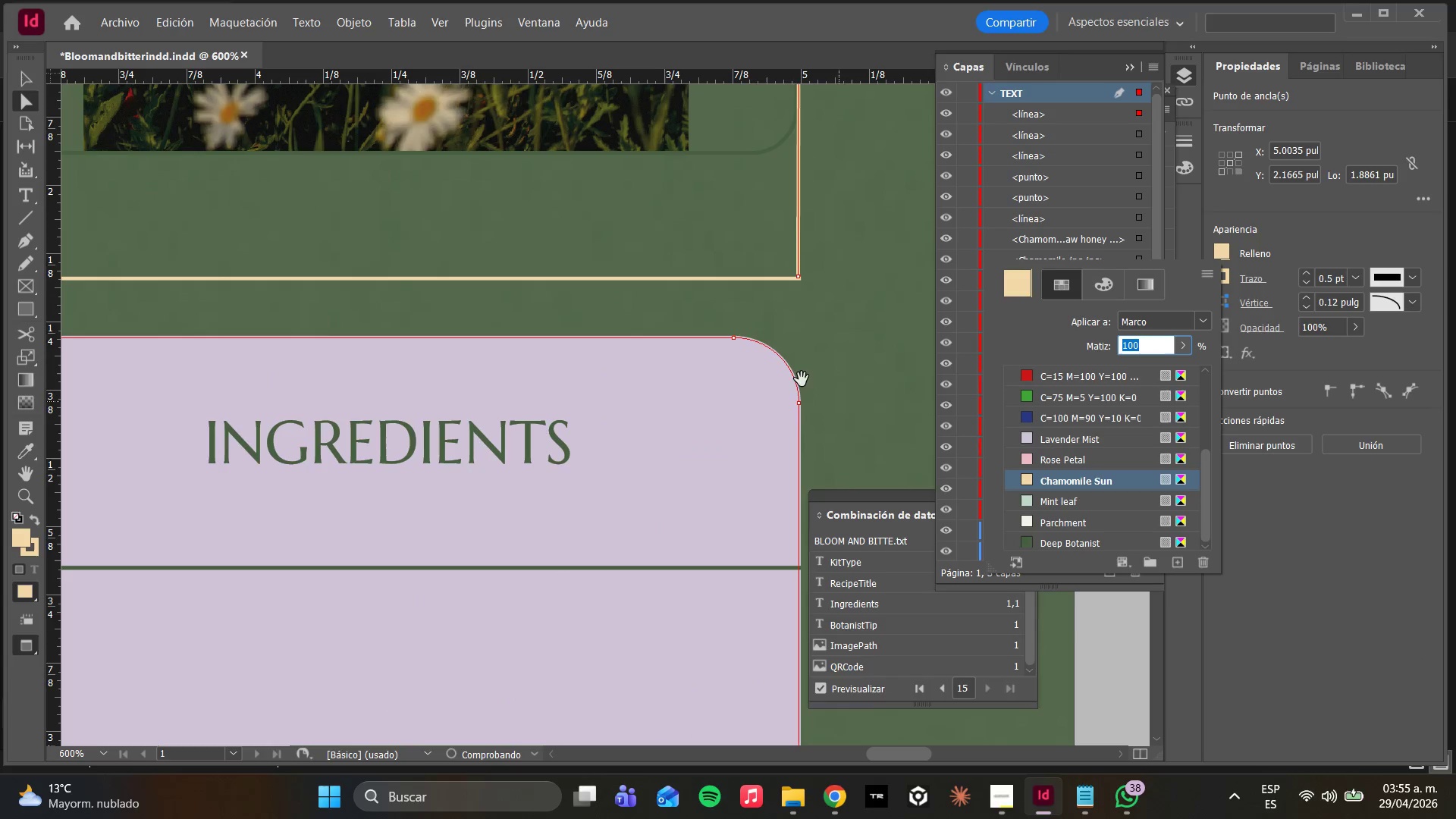 
scroll: coordinate [1052, 445], scroll_direction: down, amount: 6.0
 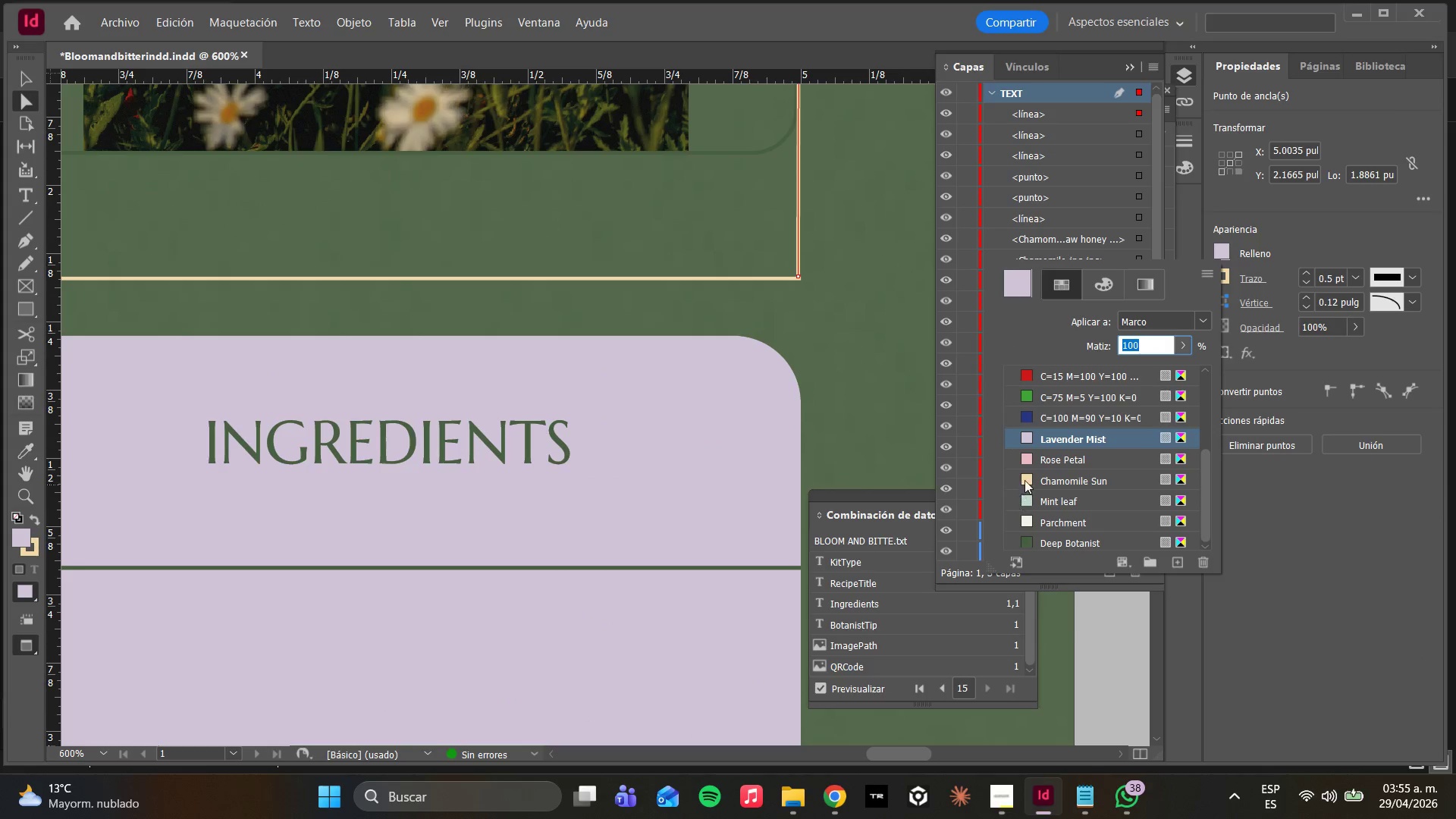 
hold_key(key=AltLeft, duration=1.17)
scroll: coordinate [465, 221], scroll_direction: down, amount: 5.0
 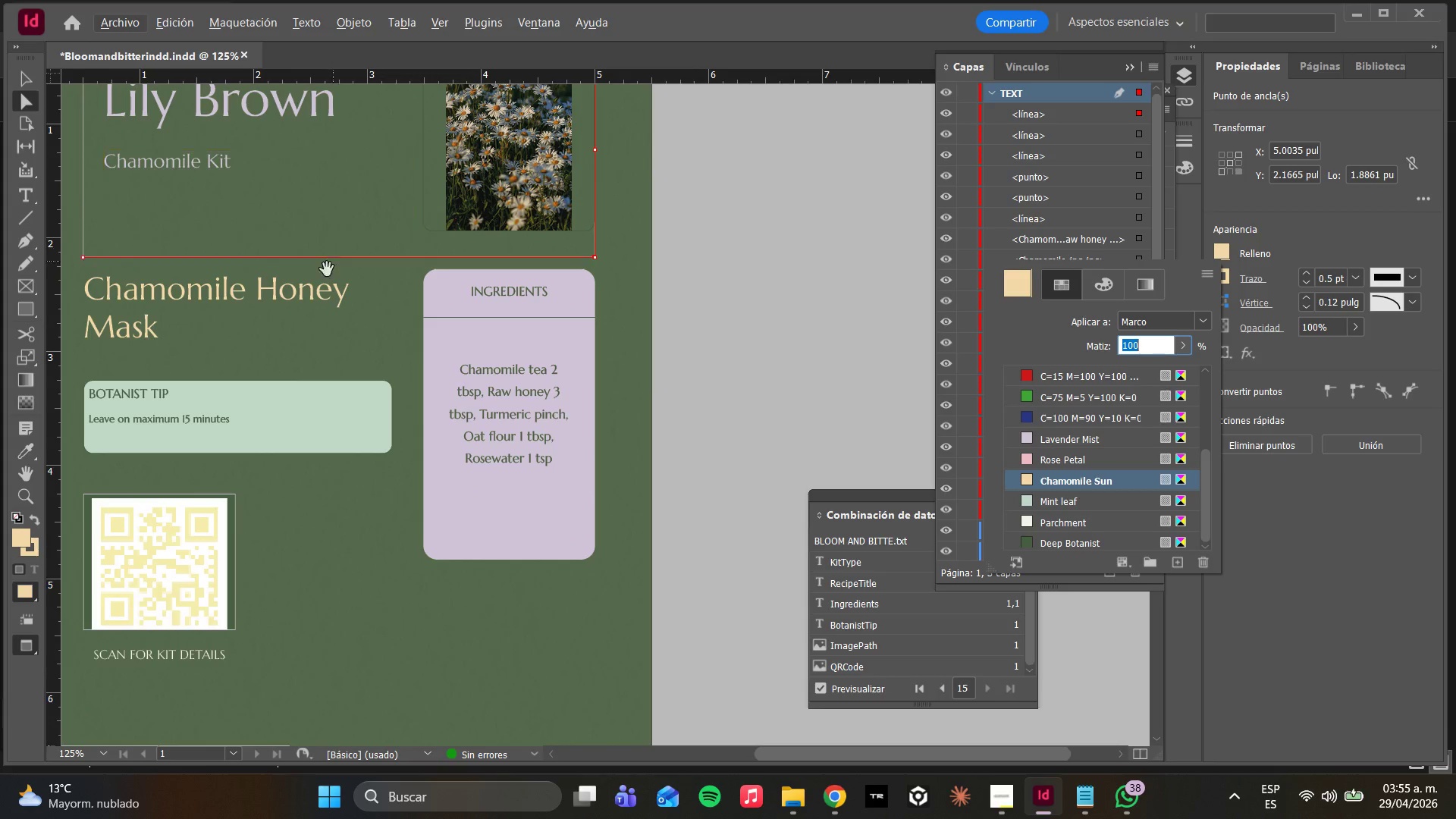 
hold_key(key=AltLeft, duration=0.75)
 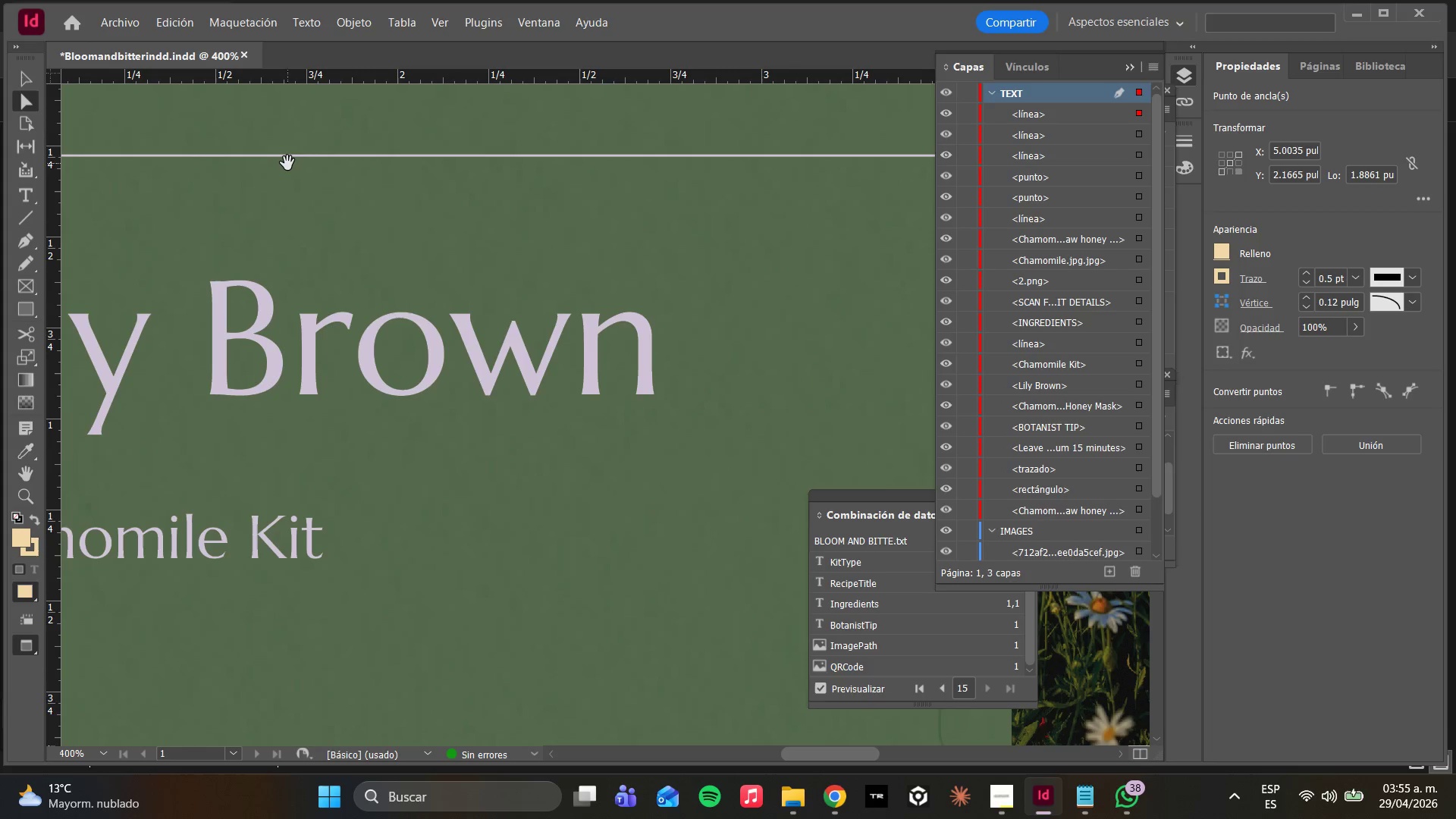 
scroll: coordinate [327, 270], scroll_direction: up, amount: 2.0
 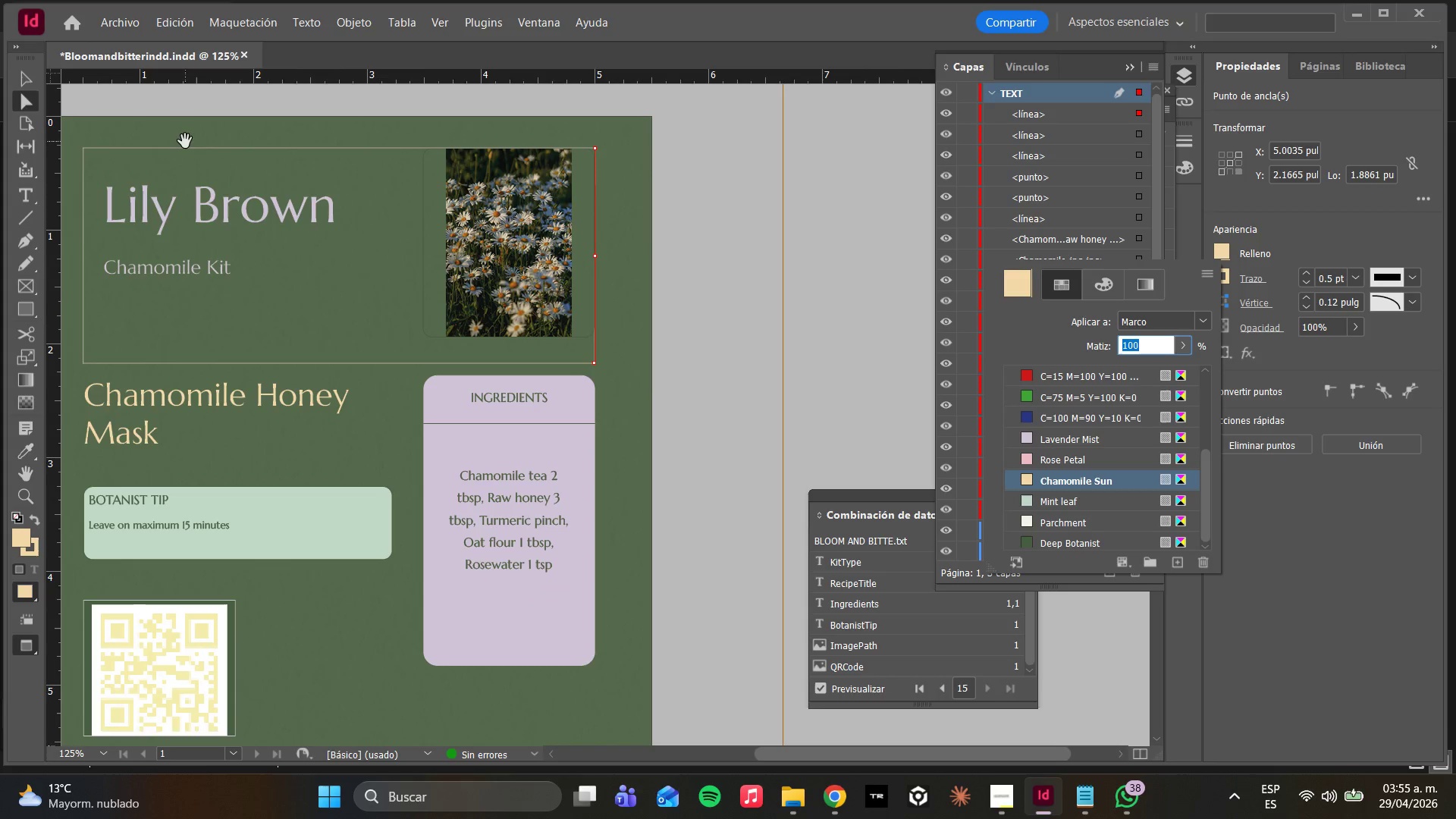 
left_click([287, 163])
 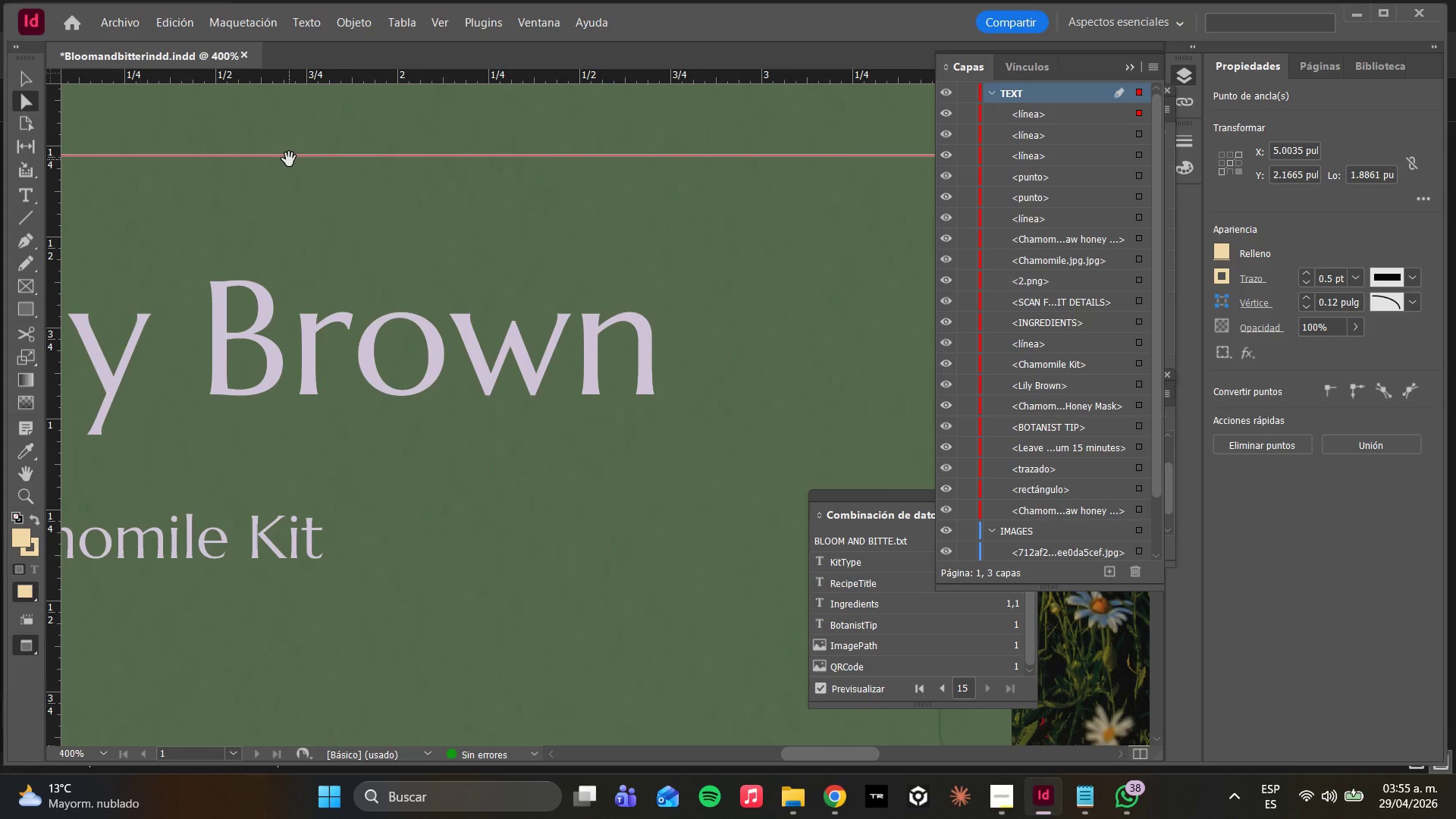 
scroll: coordinate [193, 149], scroll_direction: up, amount: 6.0
 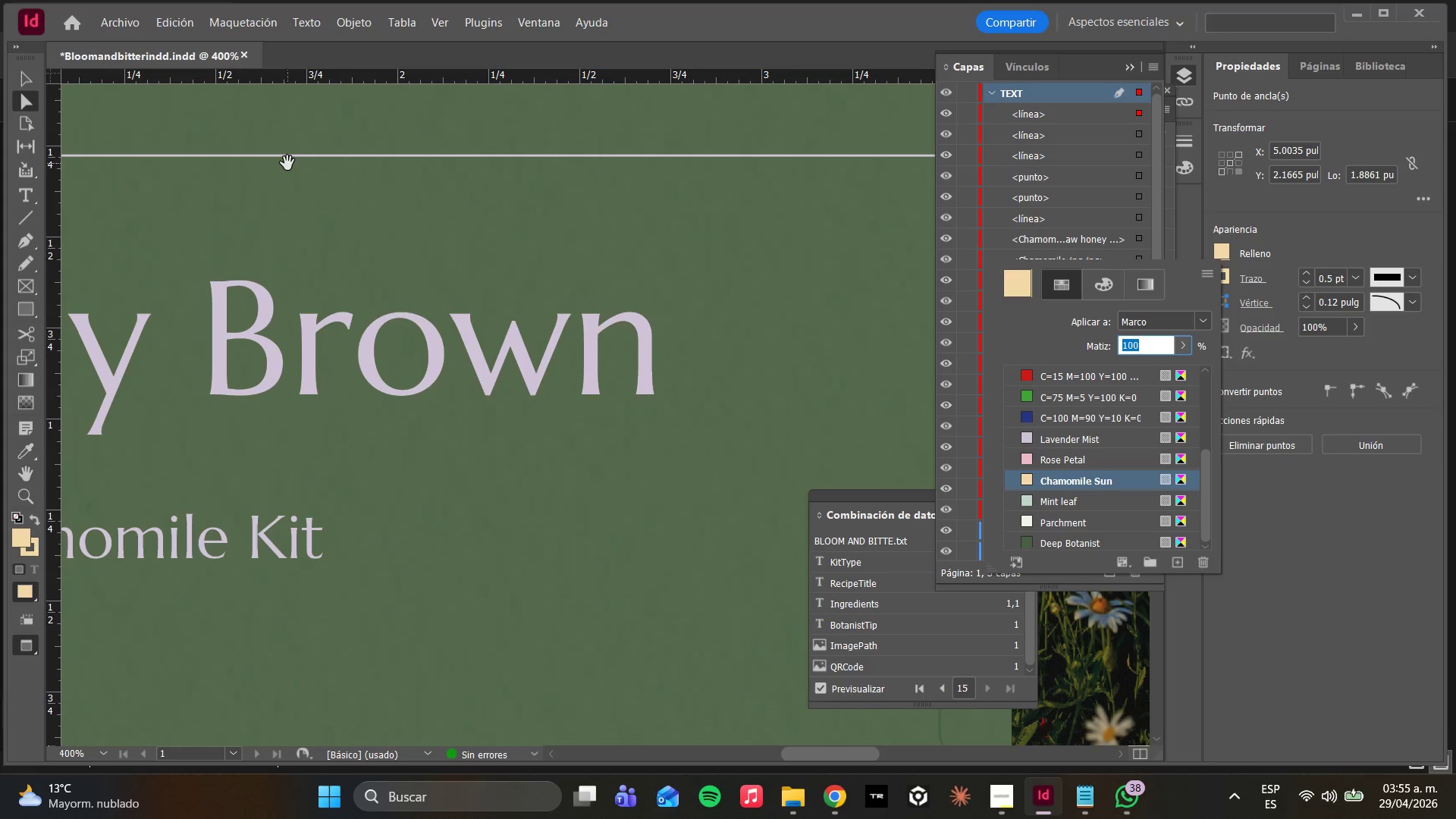 
left_click([289, 159])
 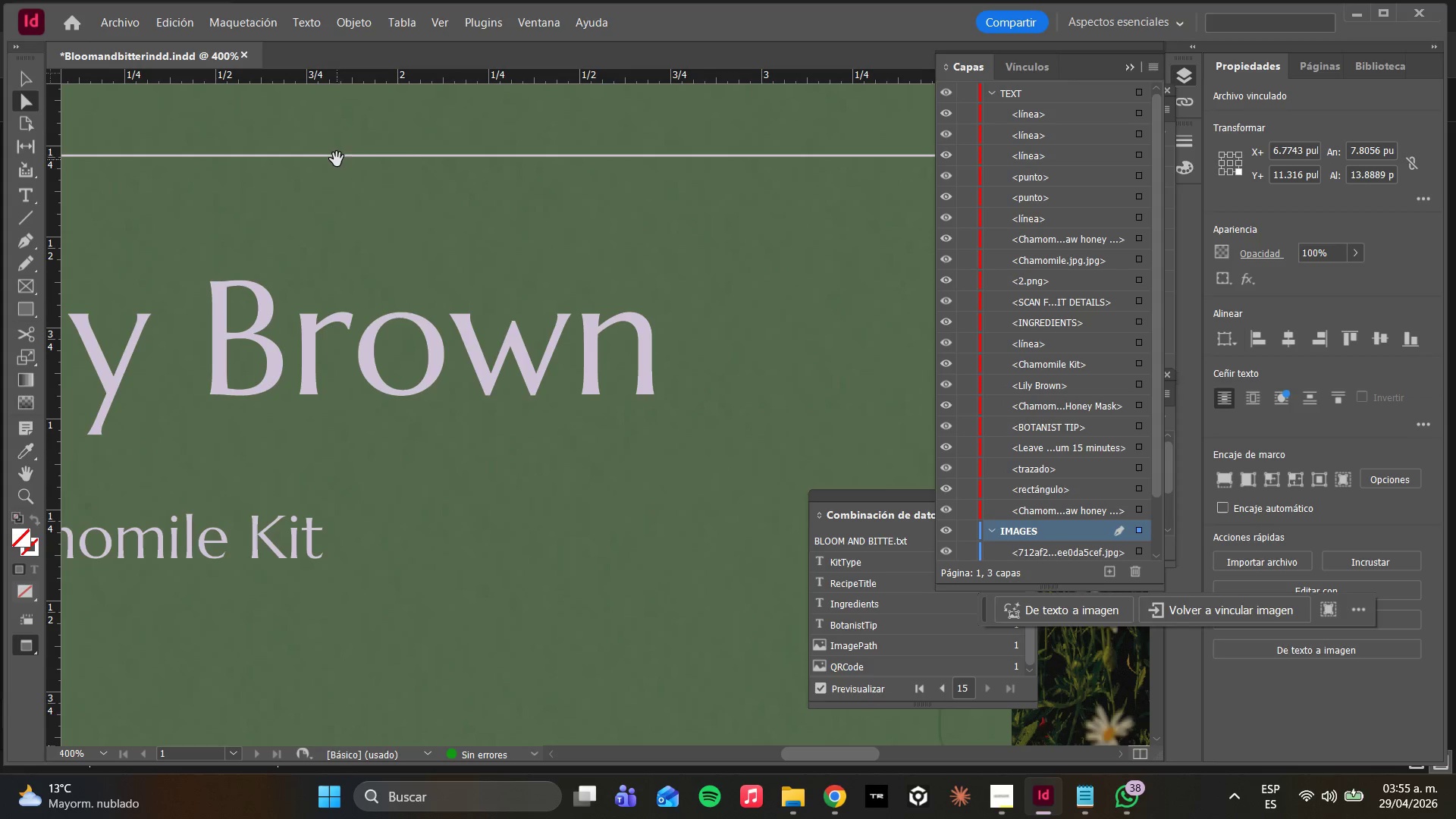 
left_click([338, 161])
 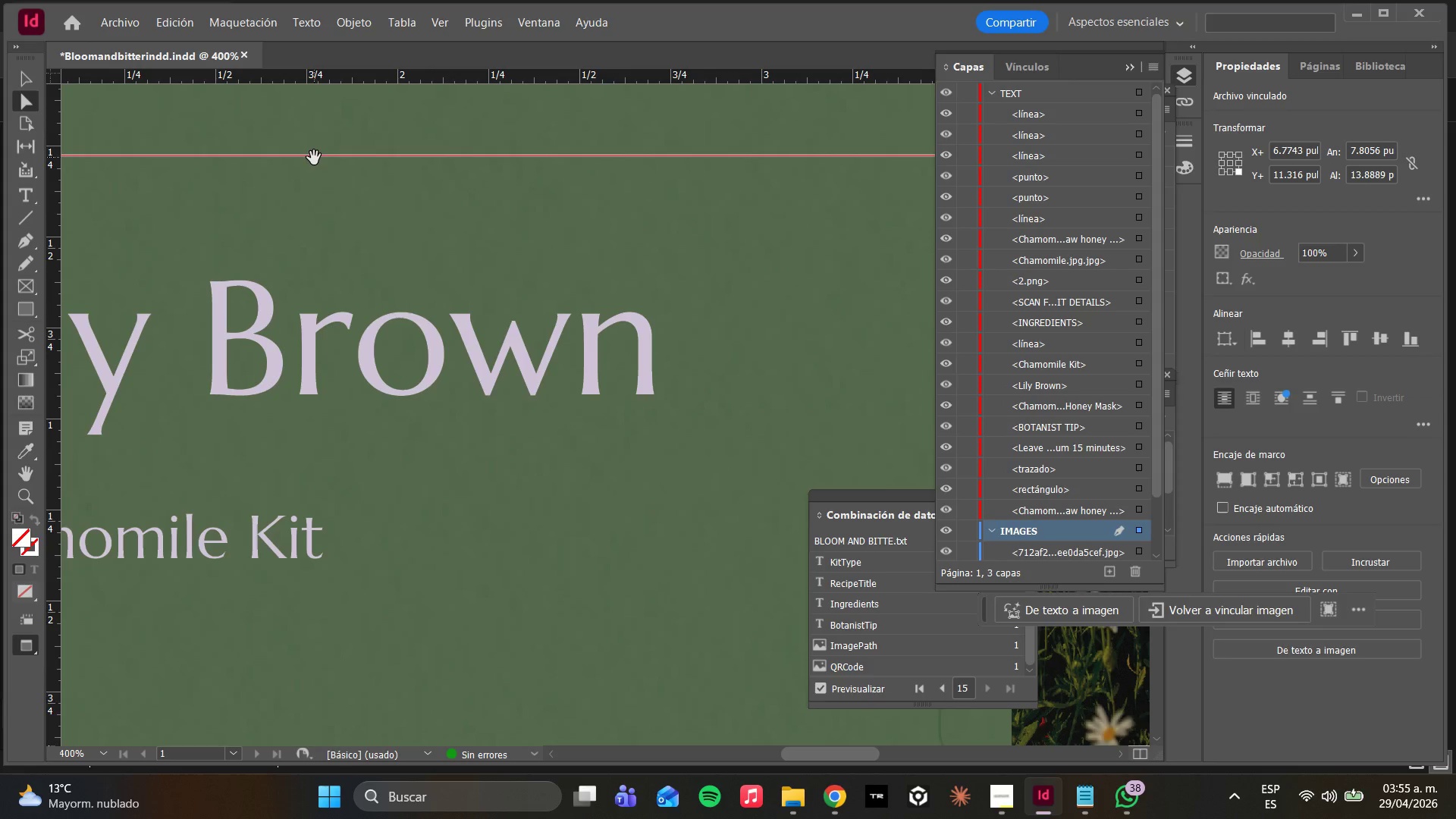 
left_click([314, 158])
 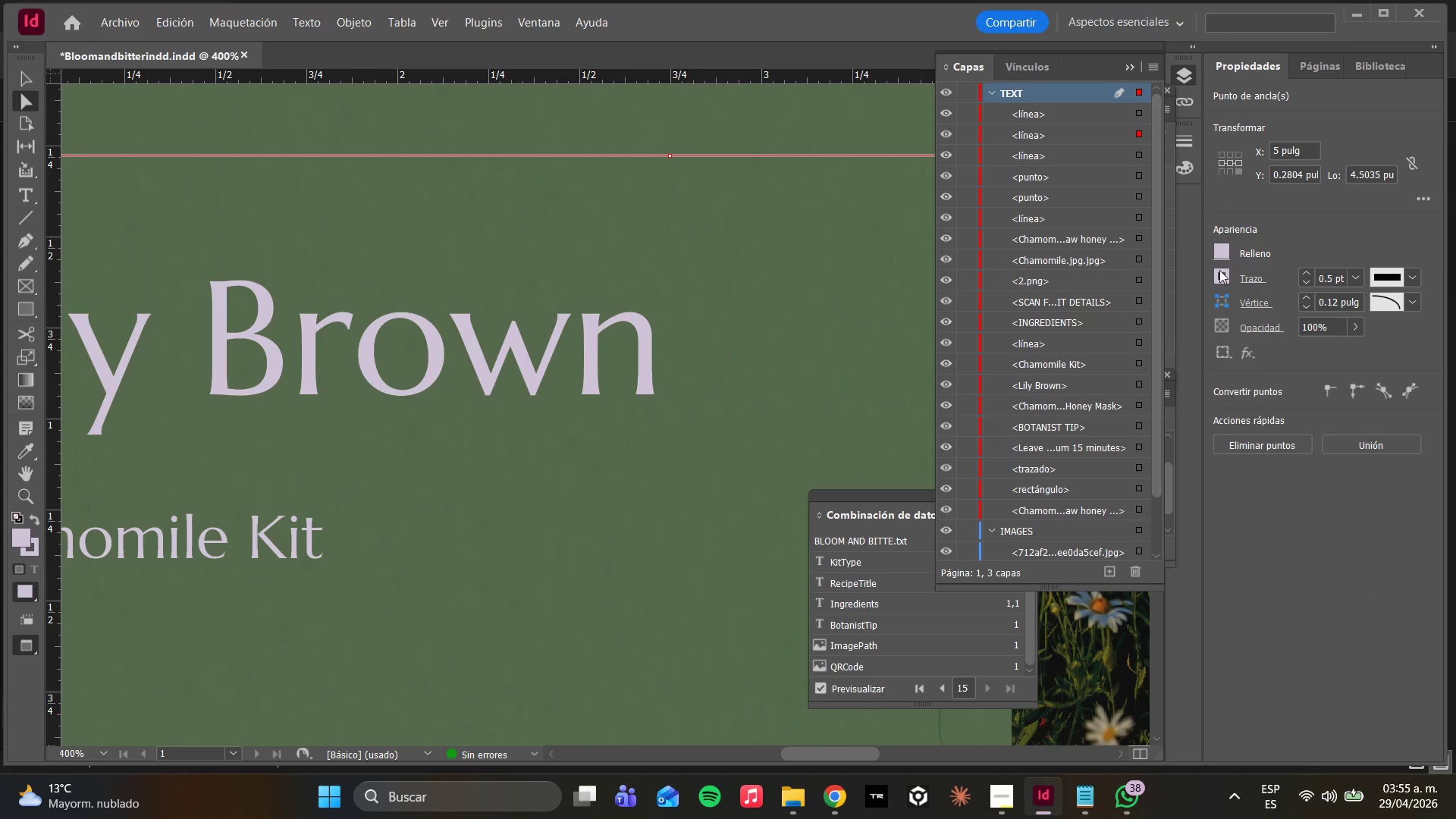 
left_click([1228, 275])
 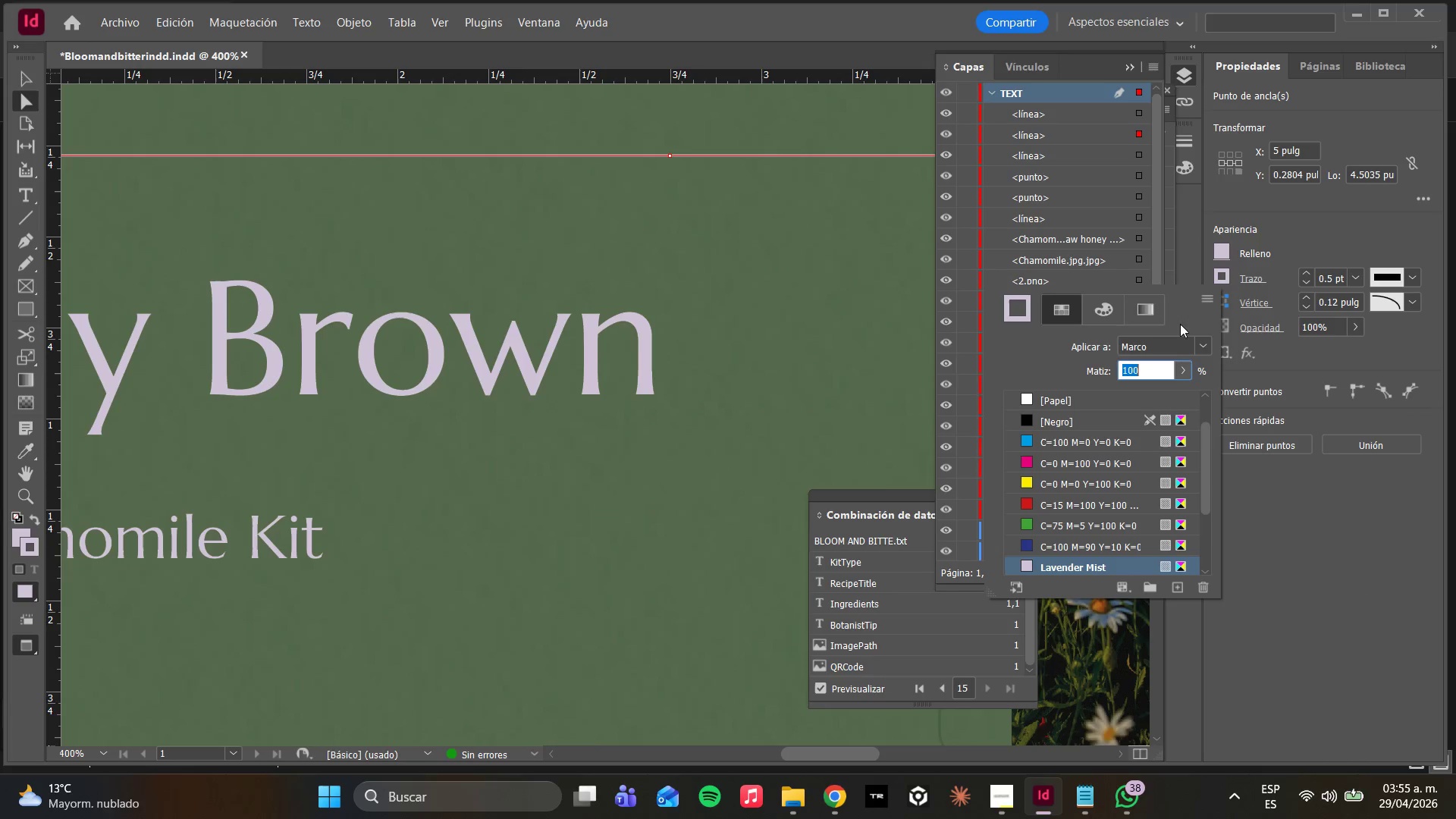 
left_click([1046, 512])
 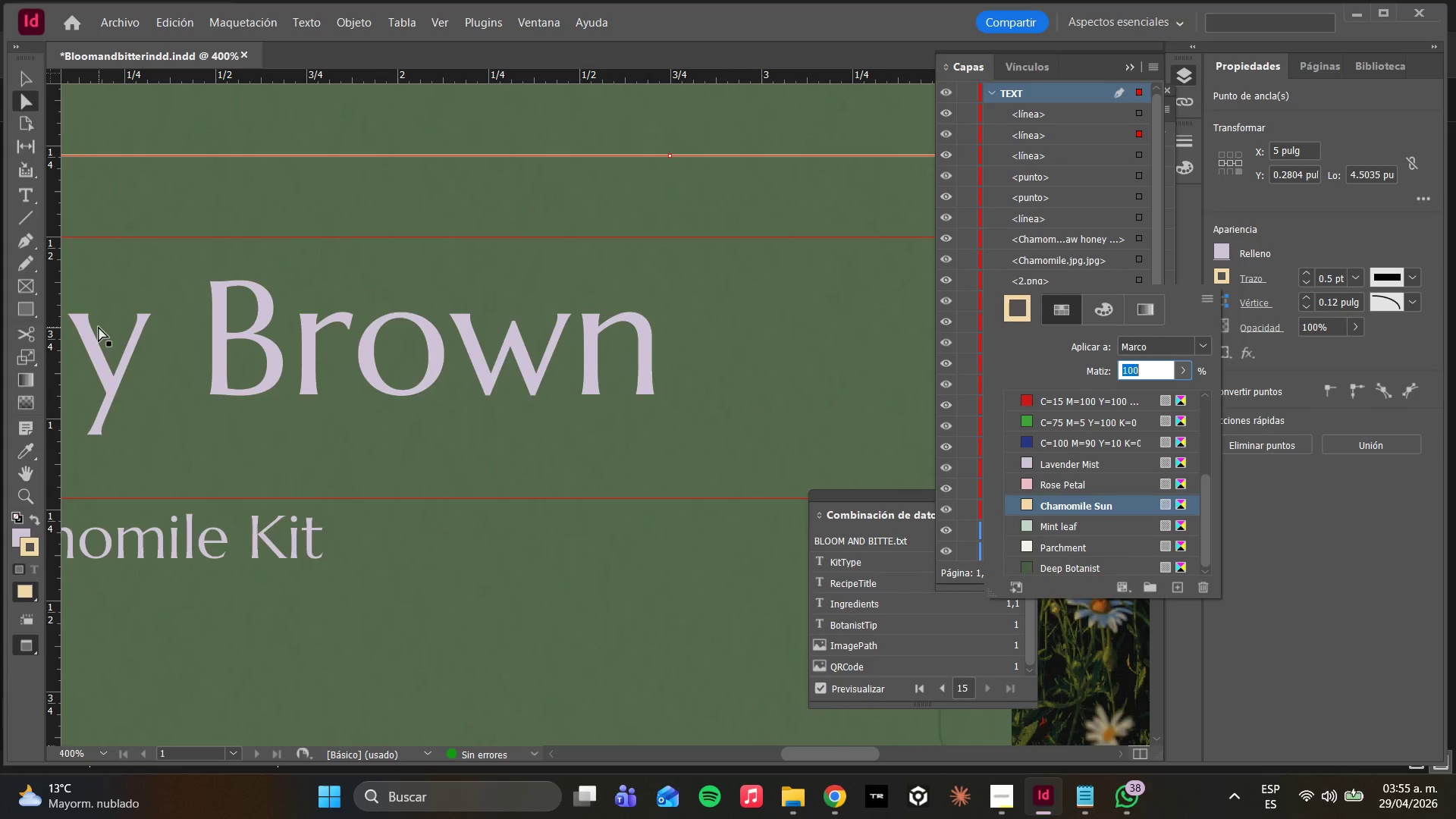 
scroll: coordinate [1065, 532], scroll_direction: down, amount: 10.0
 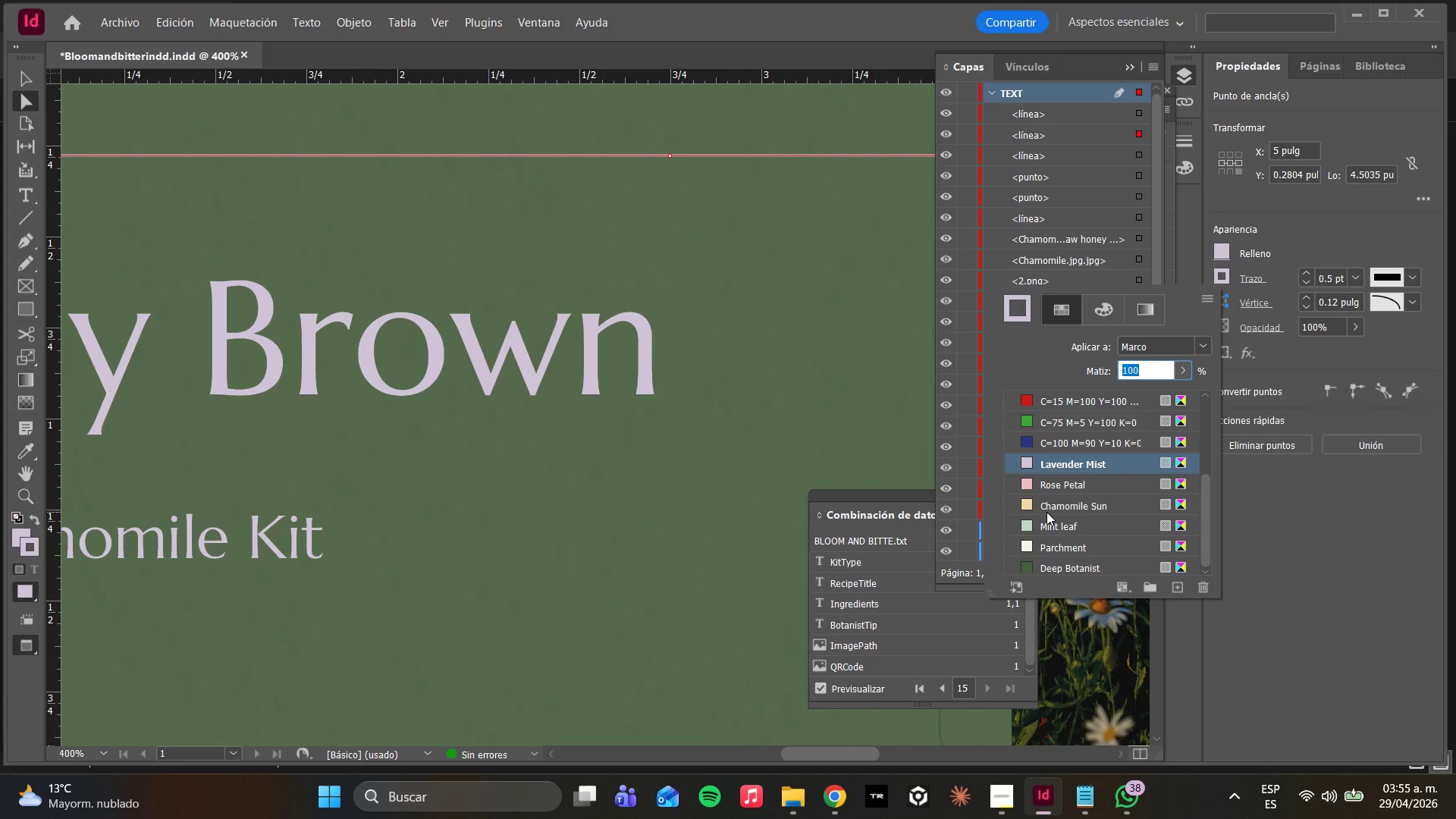 
hold_key(key=AltLeft, duration=1.05)
 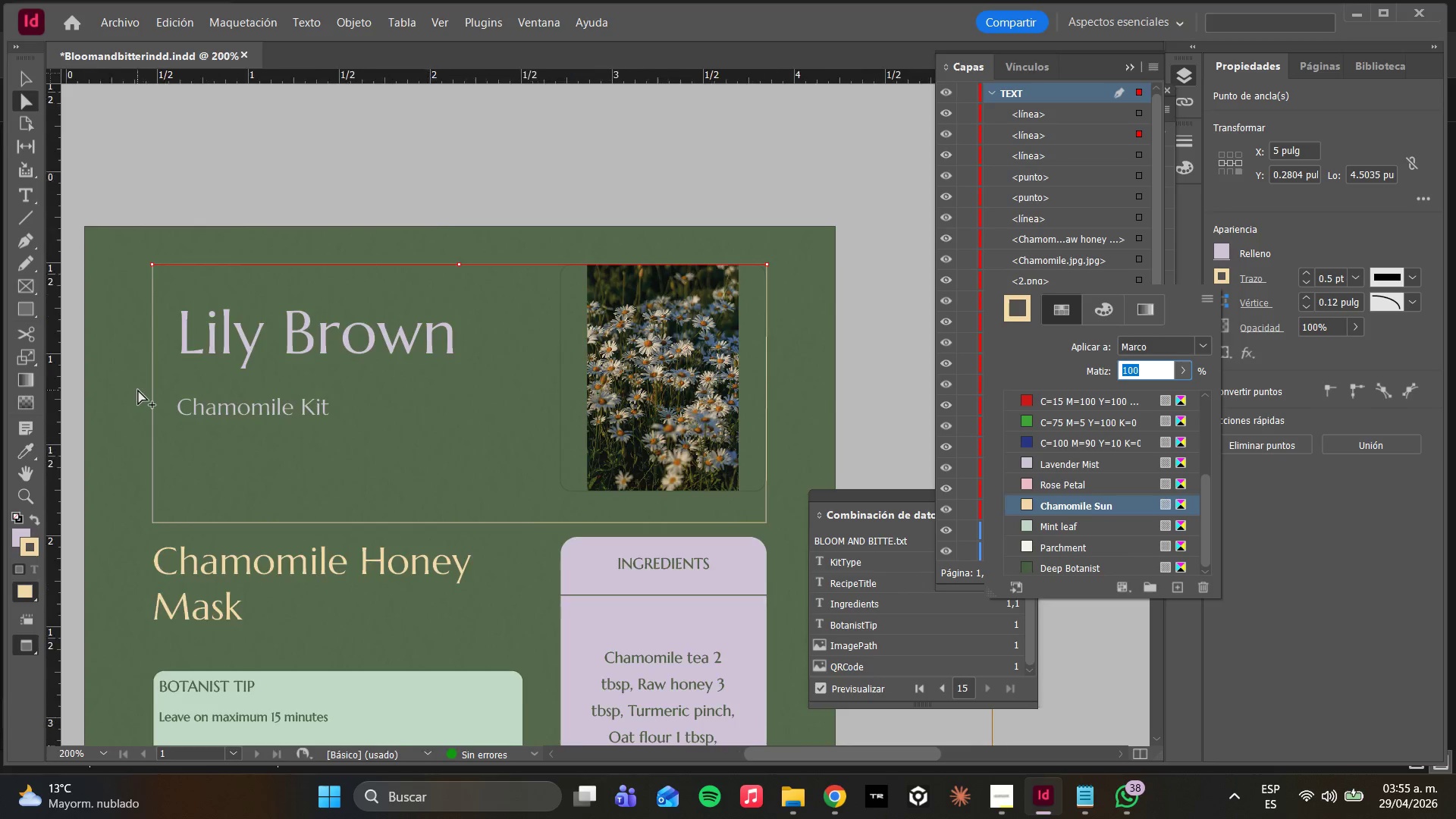 
scroll: coordinate [332, 360], scroll_direction: down, amount: 3.0
 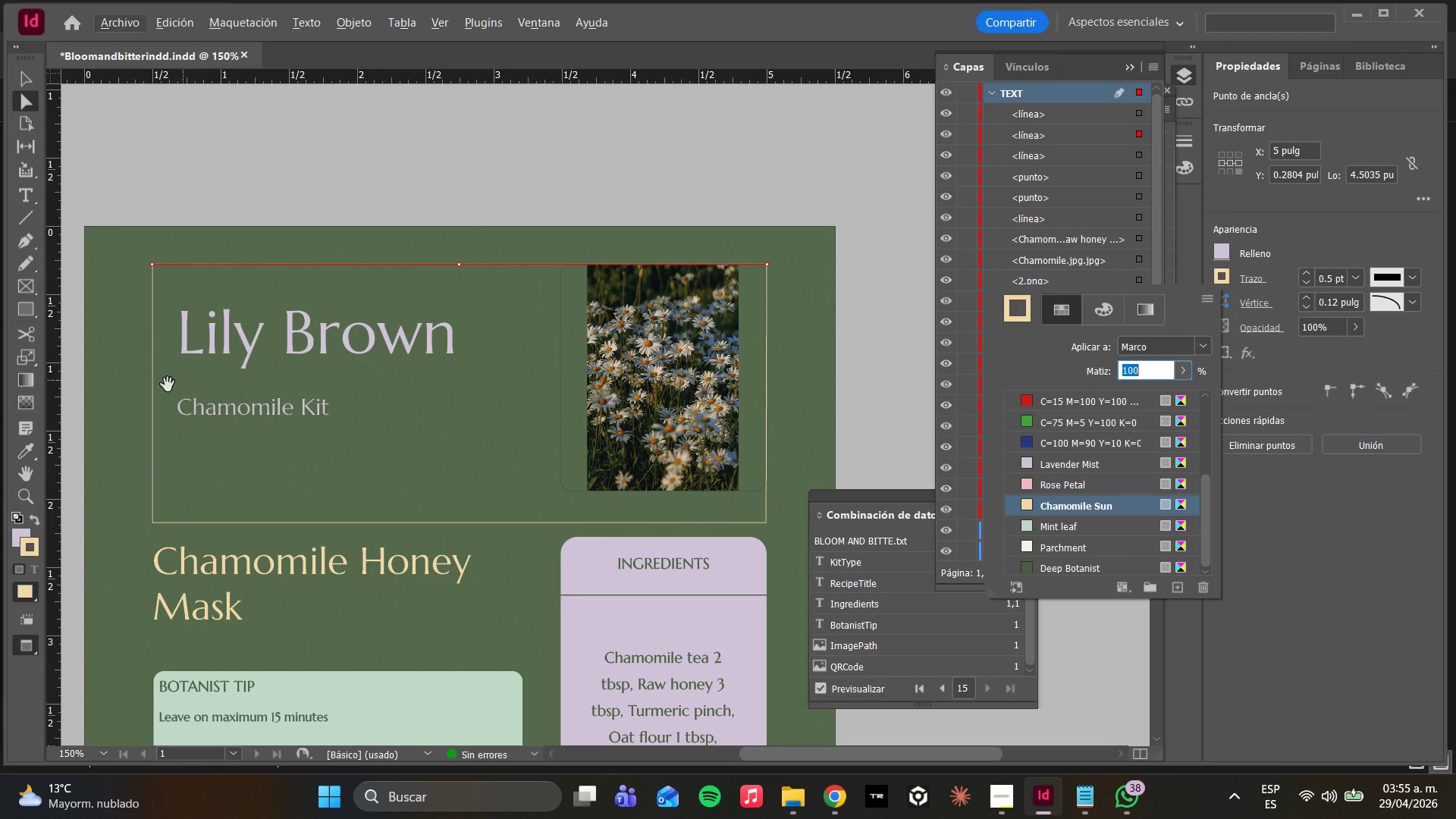 
hold_key(key=AltLeft, duration=0.75)
scroll: coordinate [138, 390], scroll_direction: up, amount: 3.0
 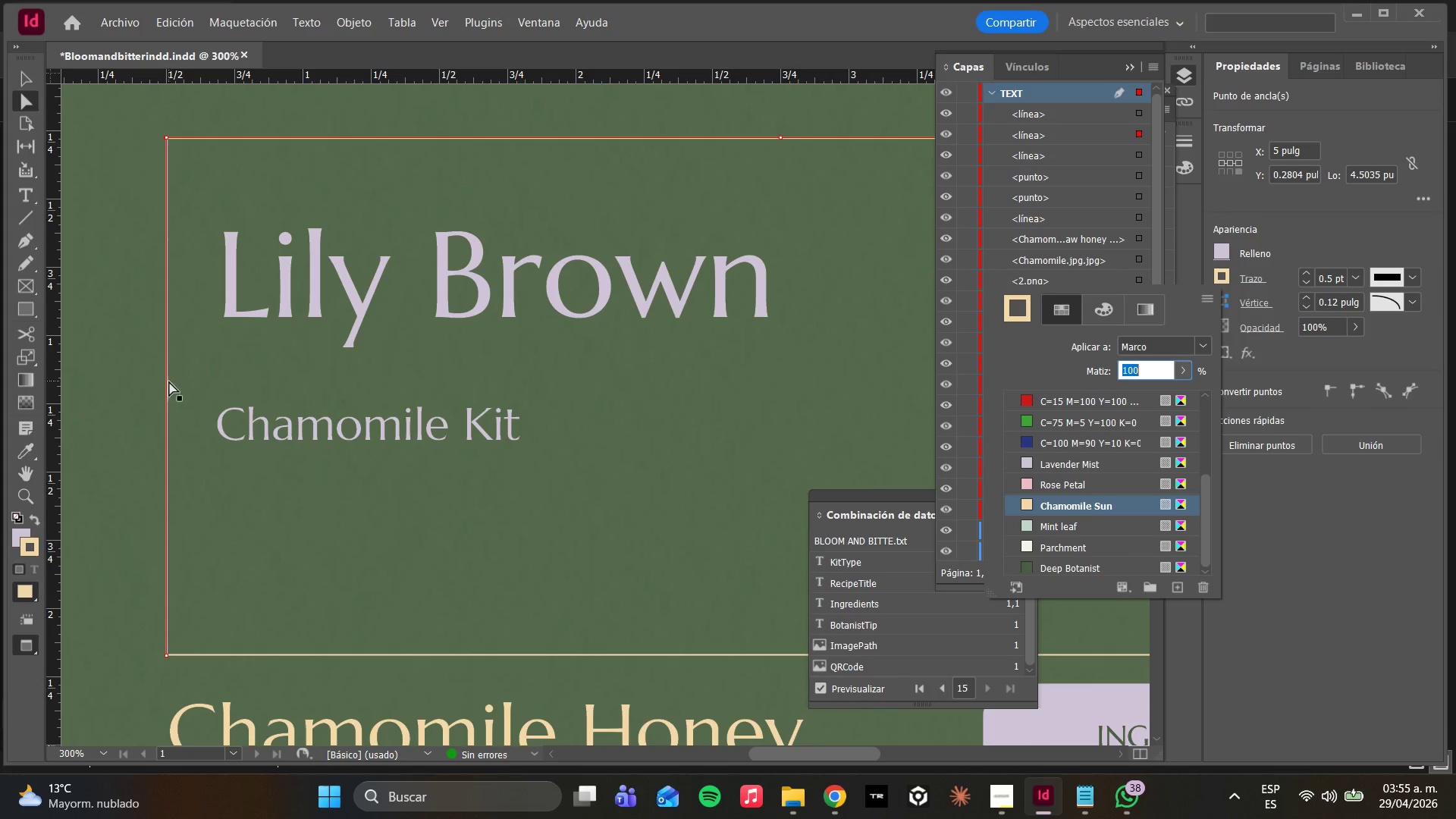 
left_click([167, 381])
 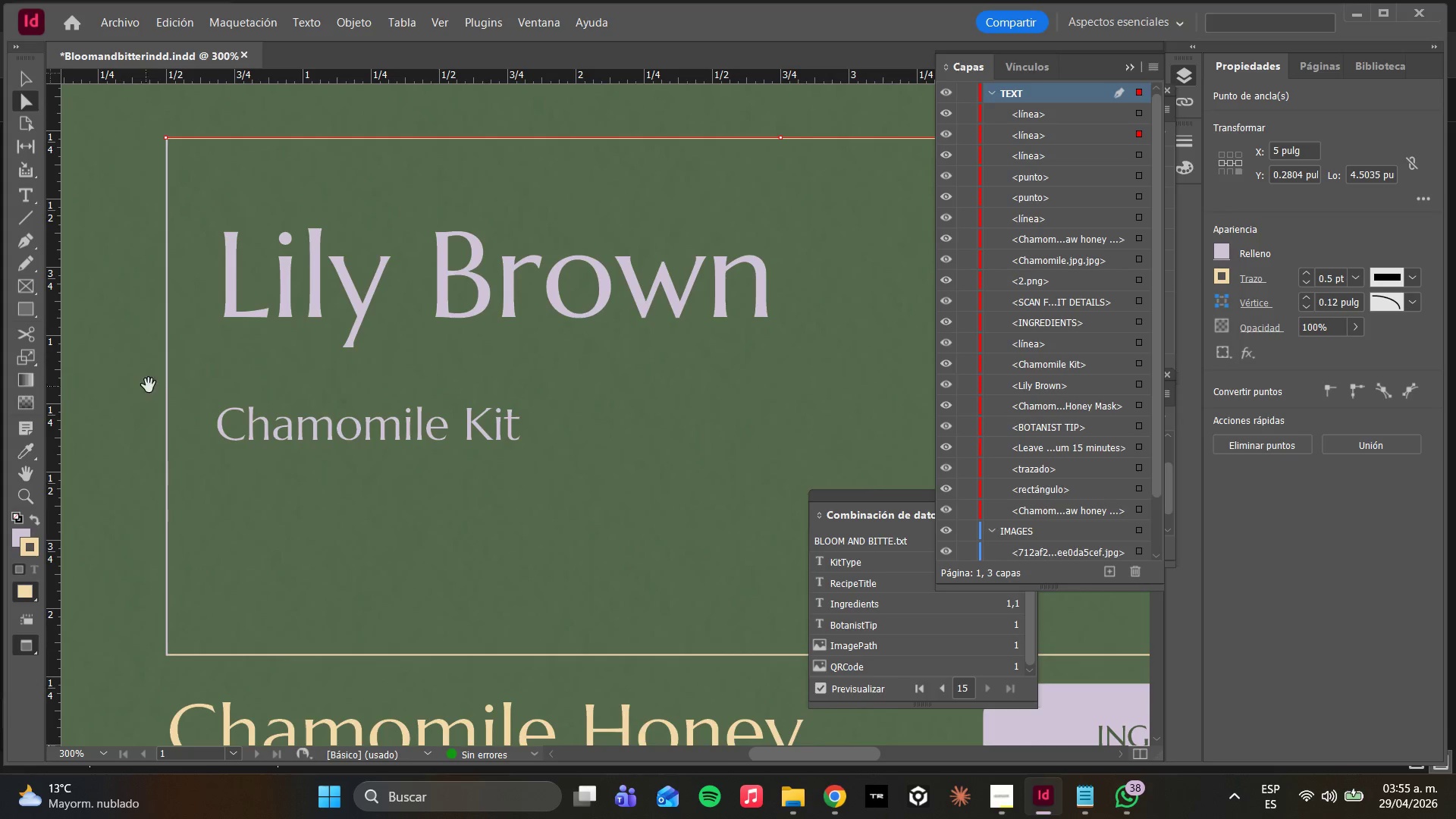 
left_click([166, 381])
 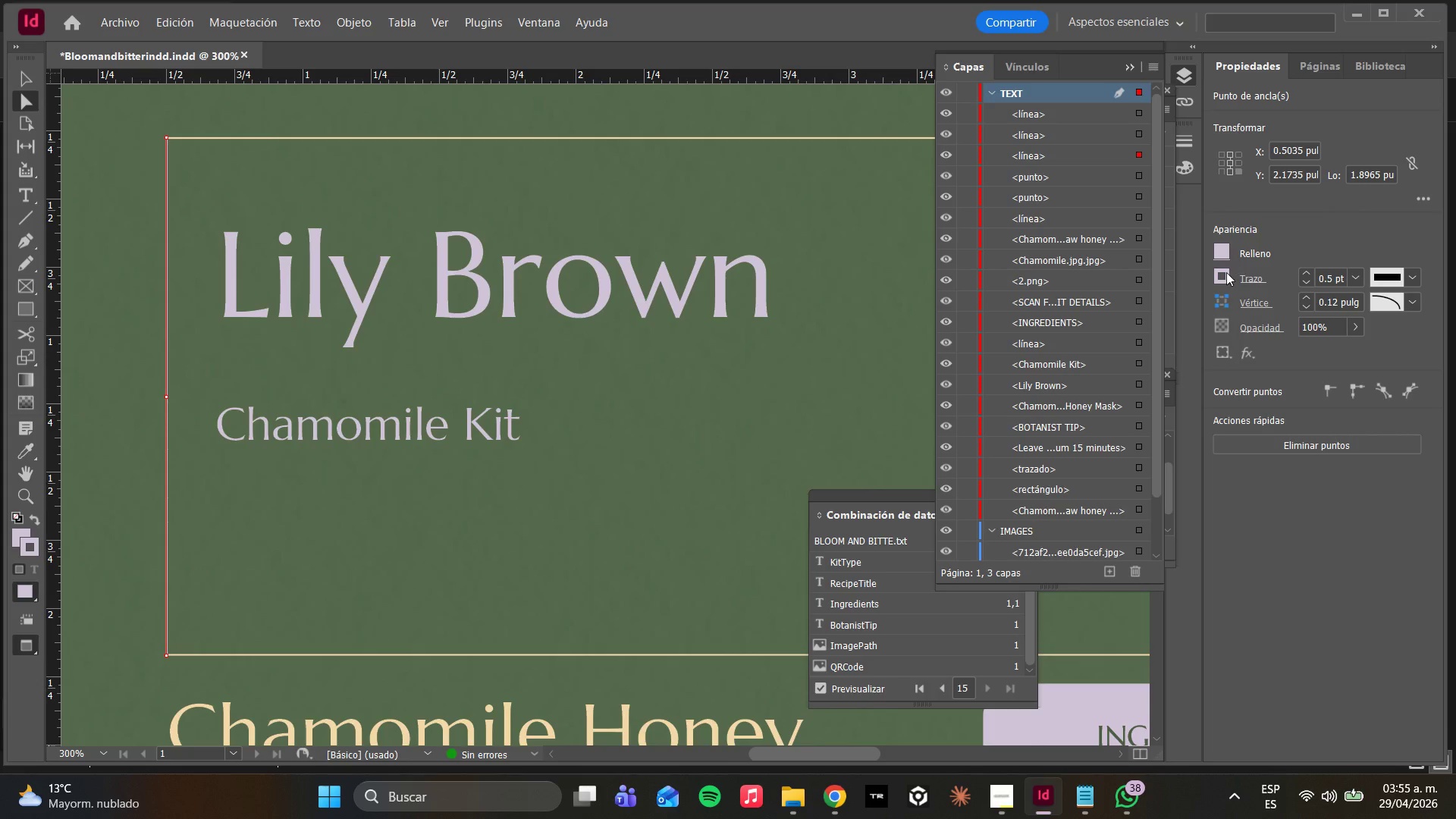 
left_click([1225, 272])
 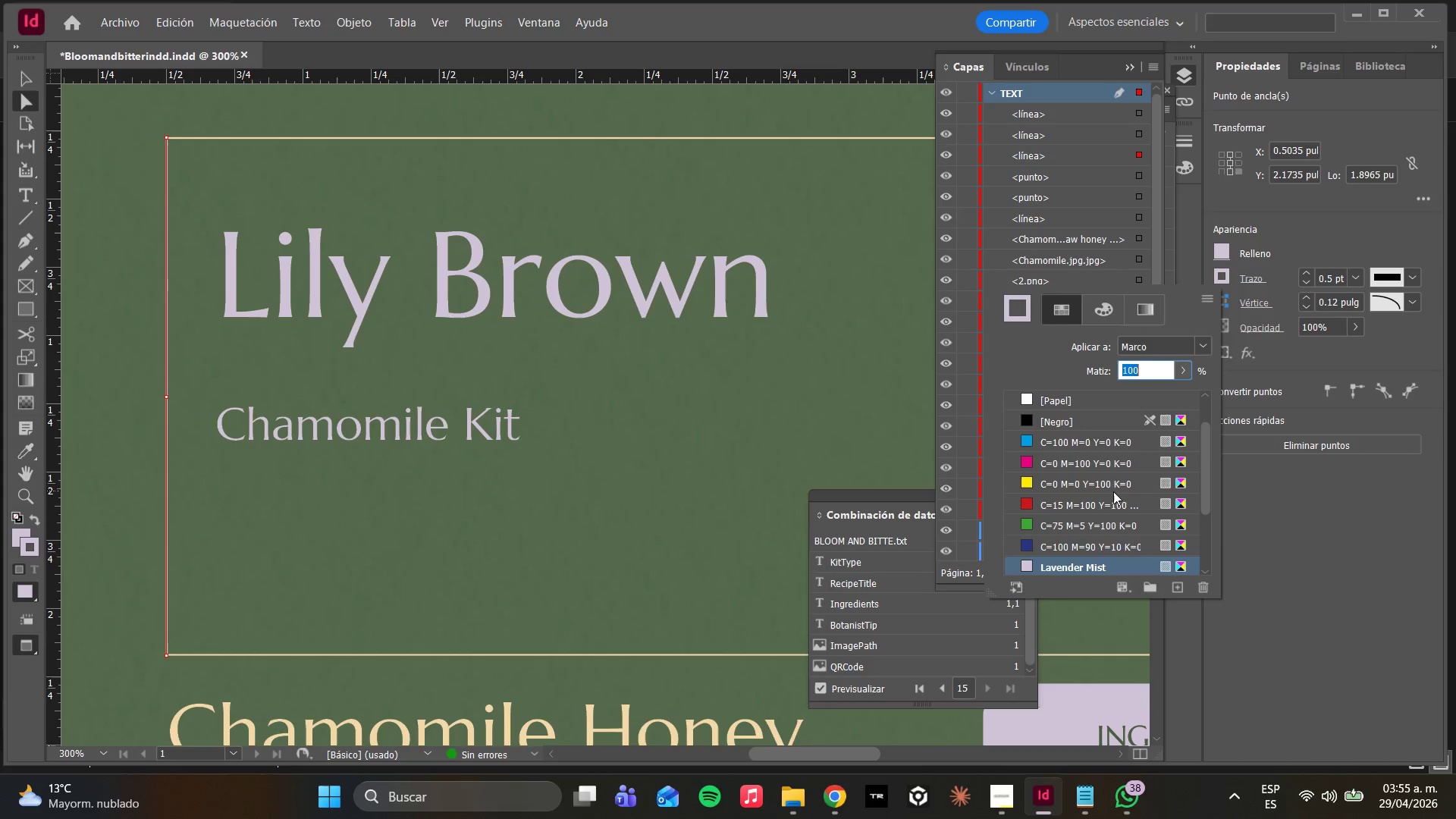 
scroll: coordinate [1109, 500], scroll_direction: down, amount: 4.0
 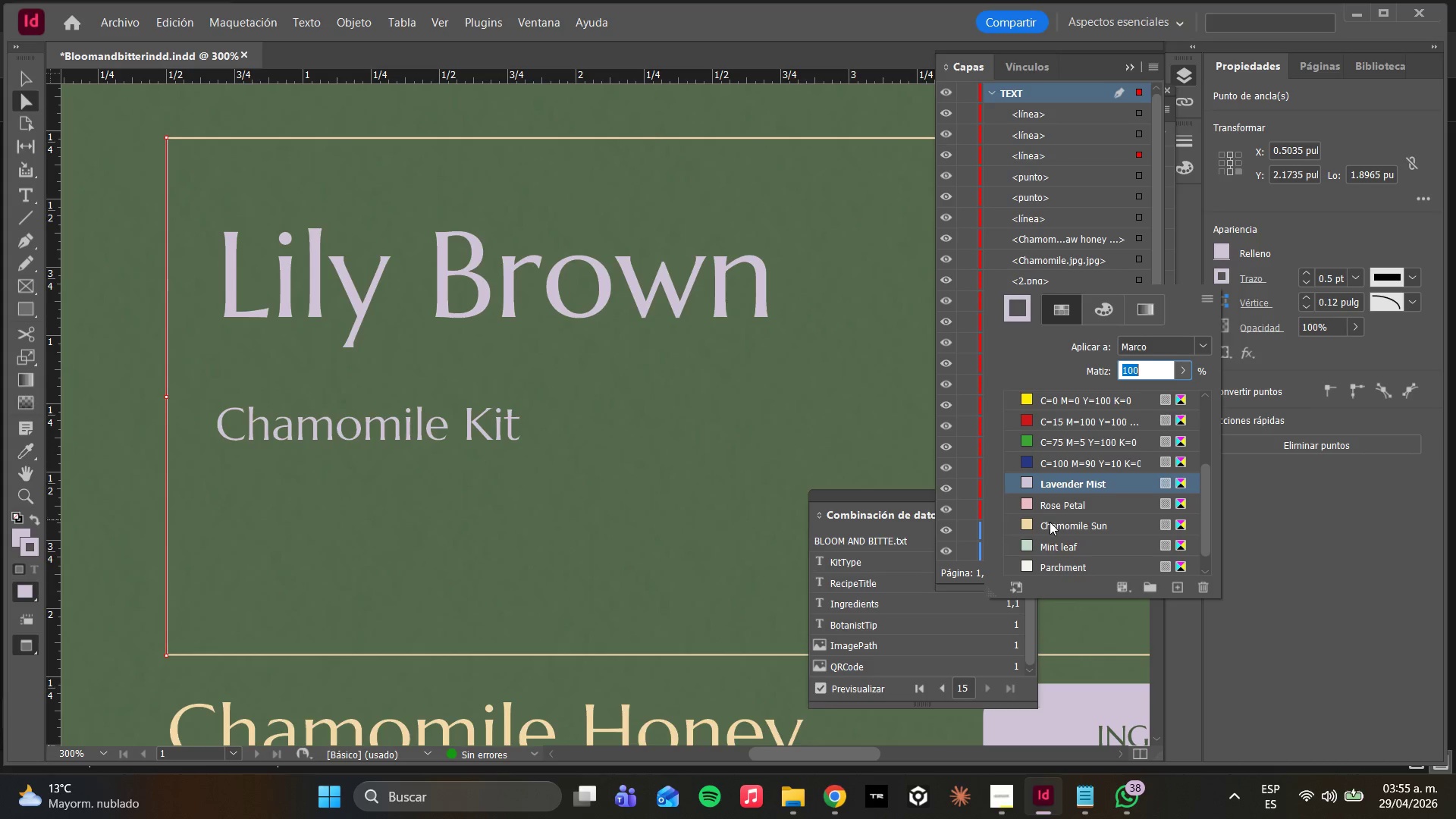 
left_click([1051, 527])
 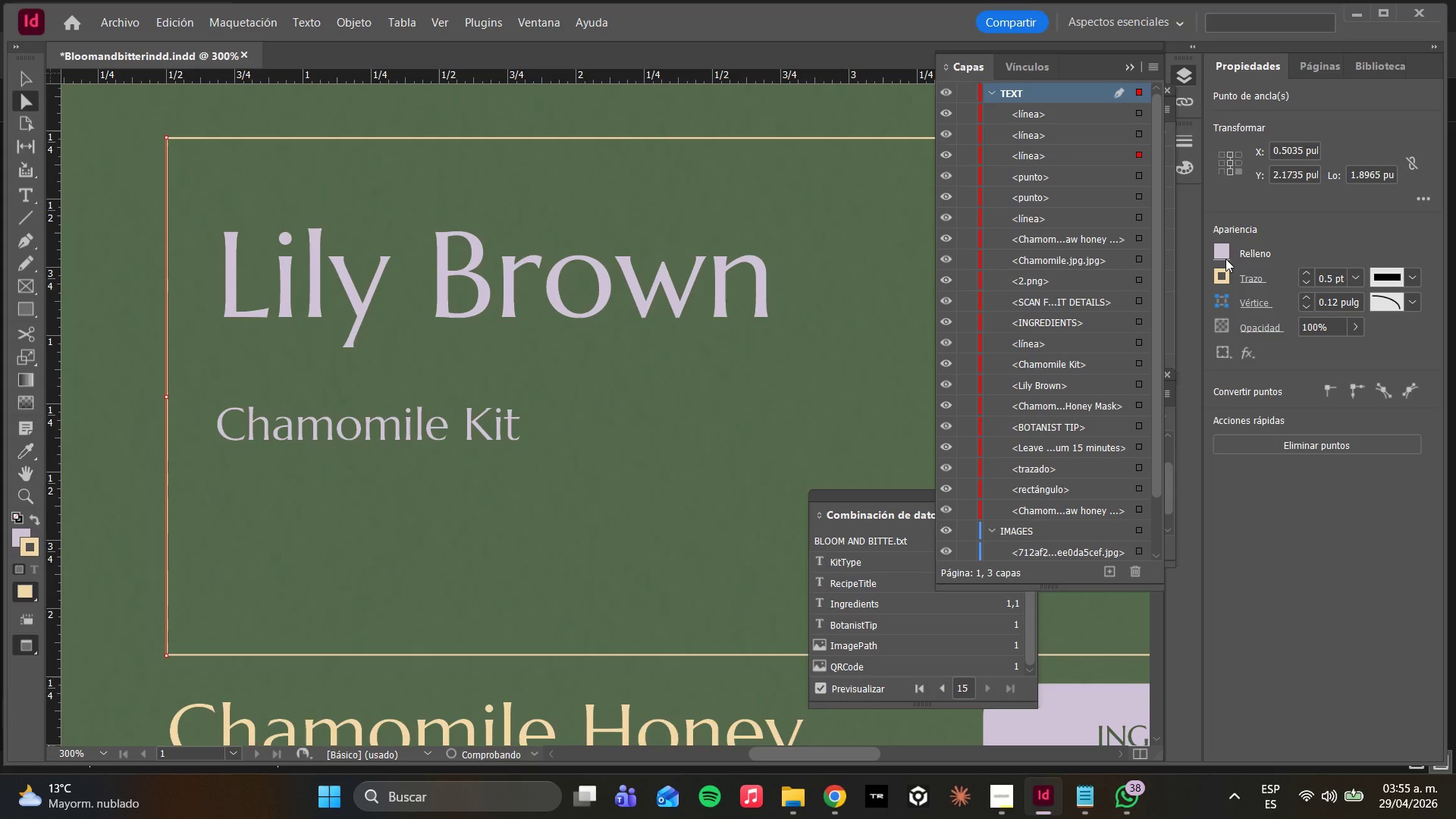 
double_click([1225, 256])
 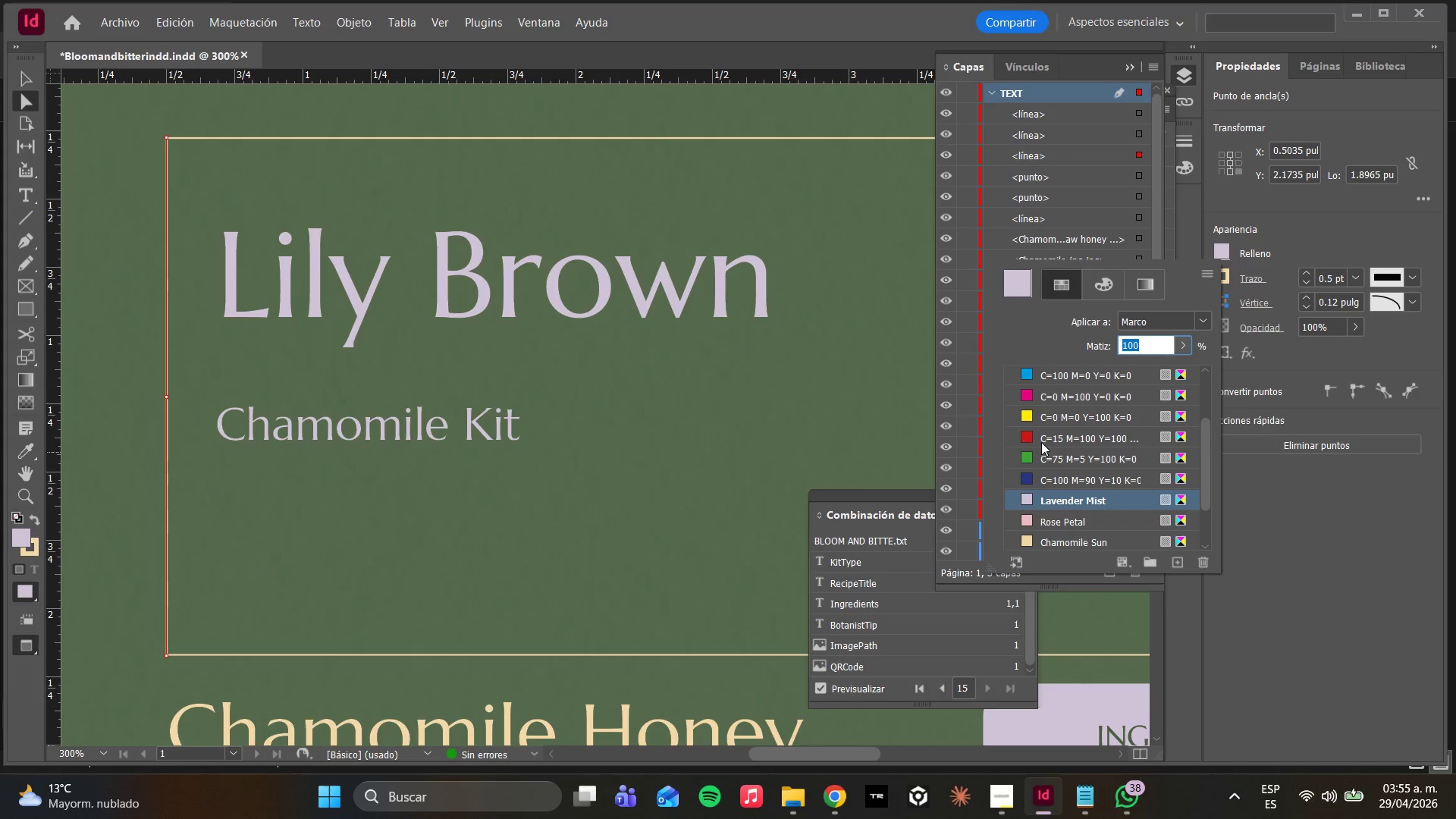 
left_click([1046, 480])
 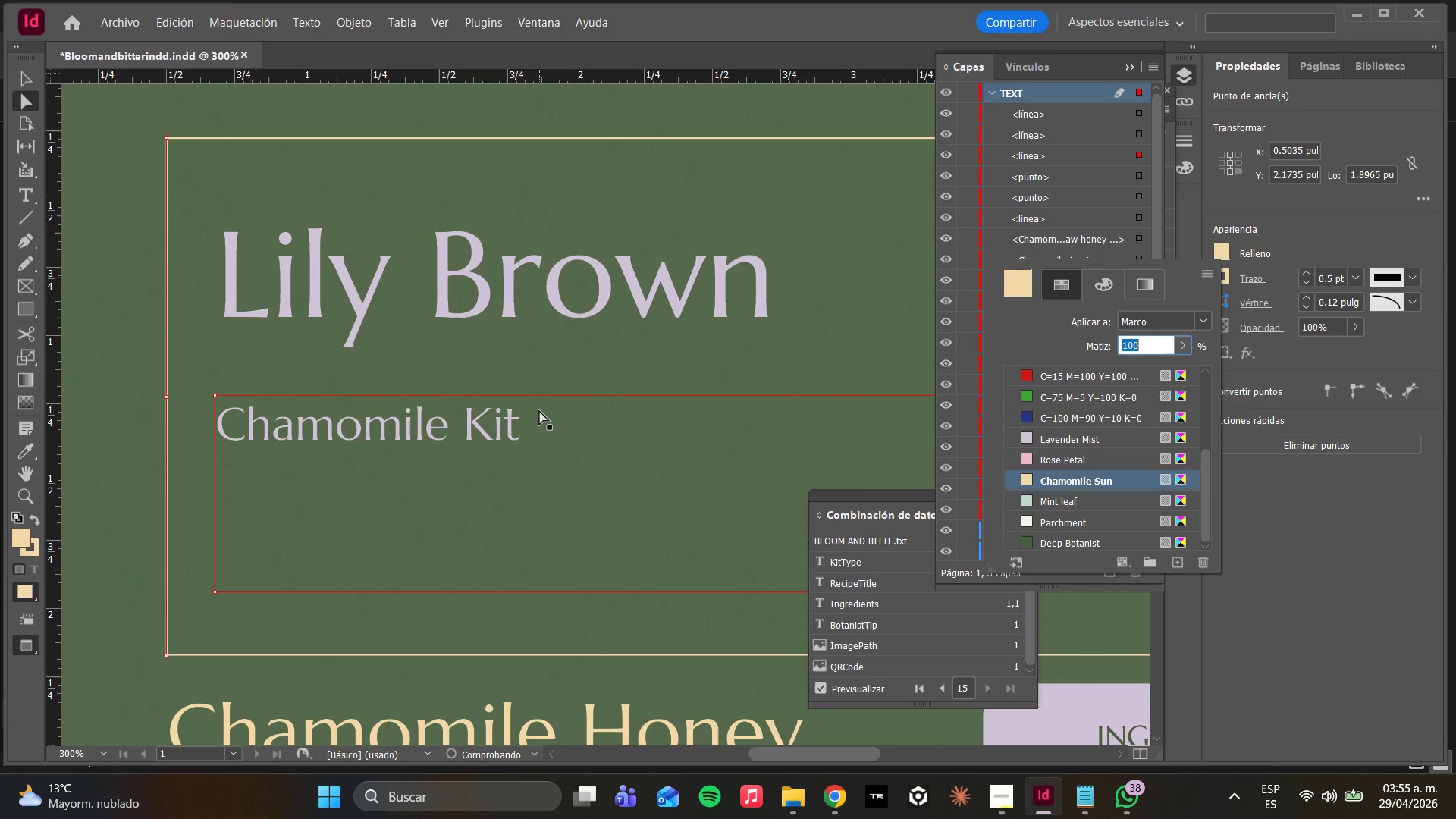 
scroll: coordinate [1034, 487], scroll_direction: down, amount: 5.0
 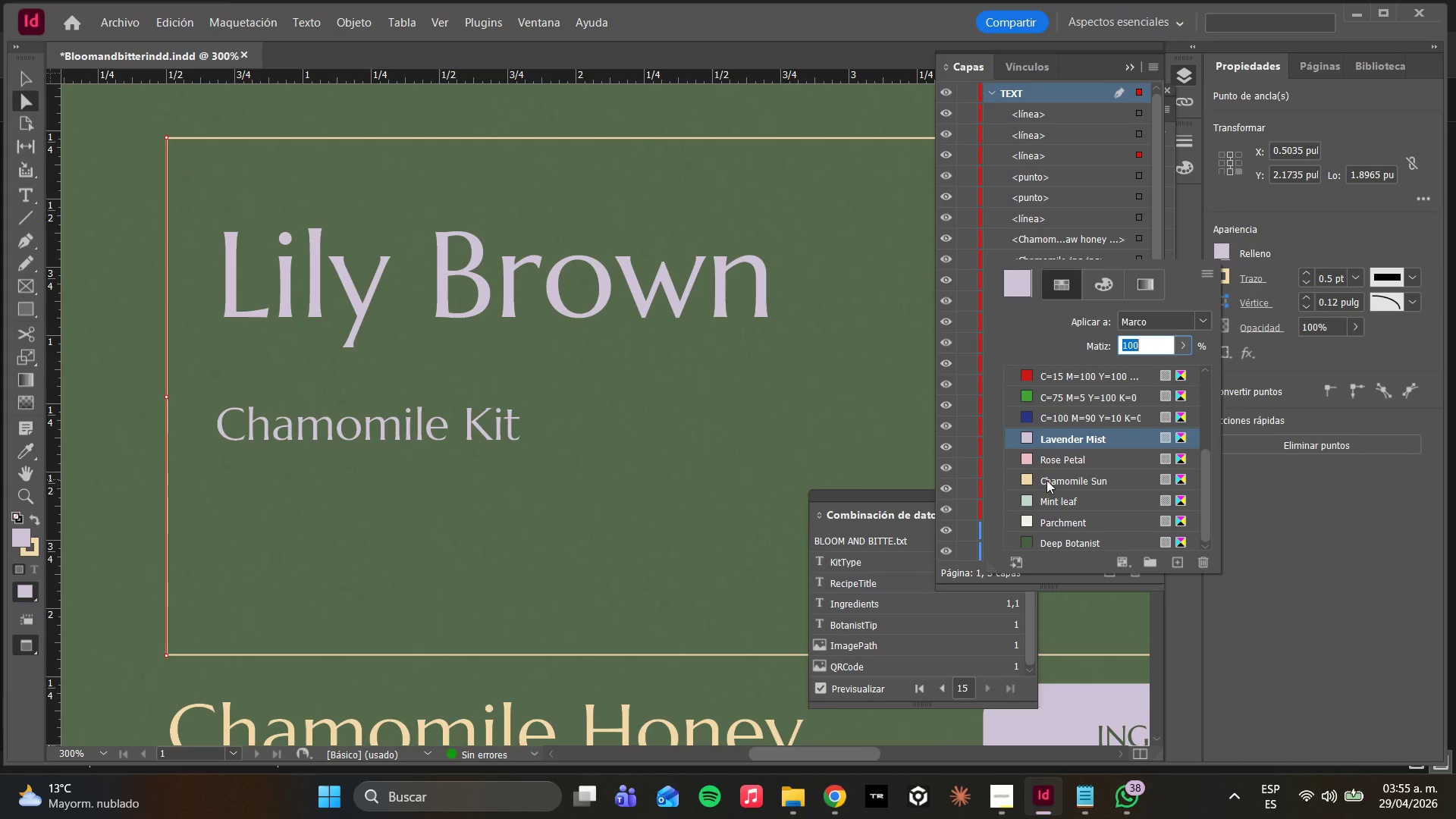 
hold_key(key=AltLeft, duration=0.94)
scroll: coordinate [538, 397], scroll_direction: down, amount: 5.0
 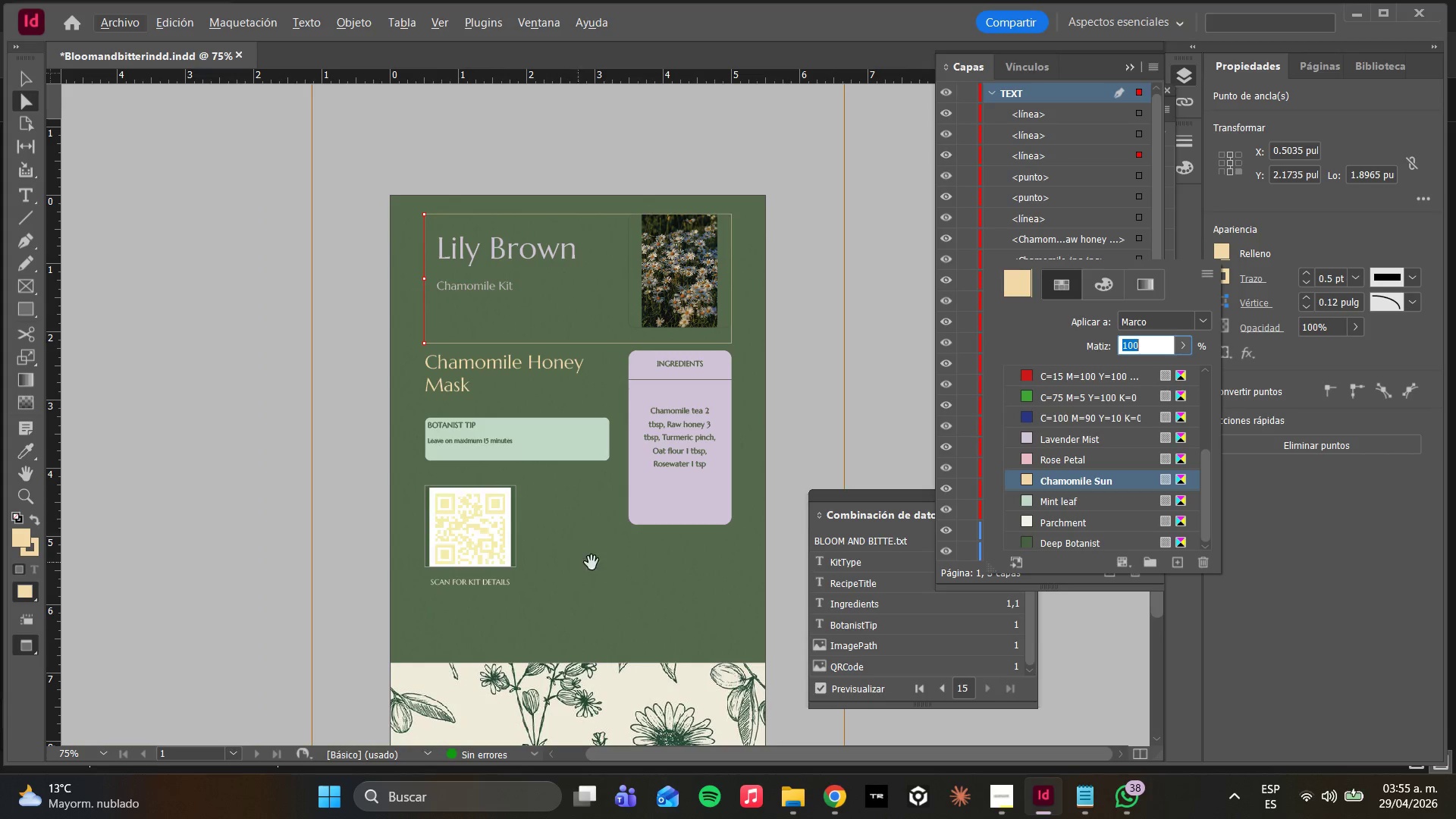 
hold_key(key=AltLeft, duration=3.05)
 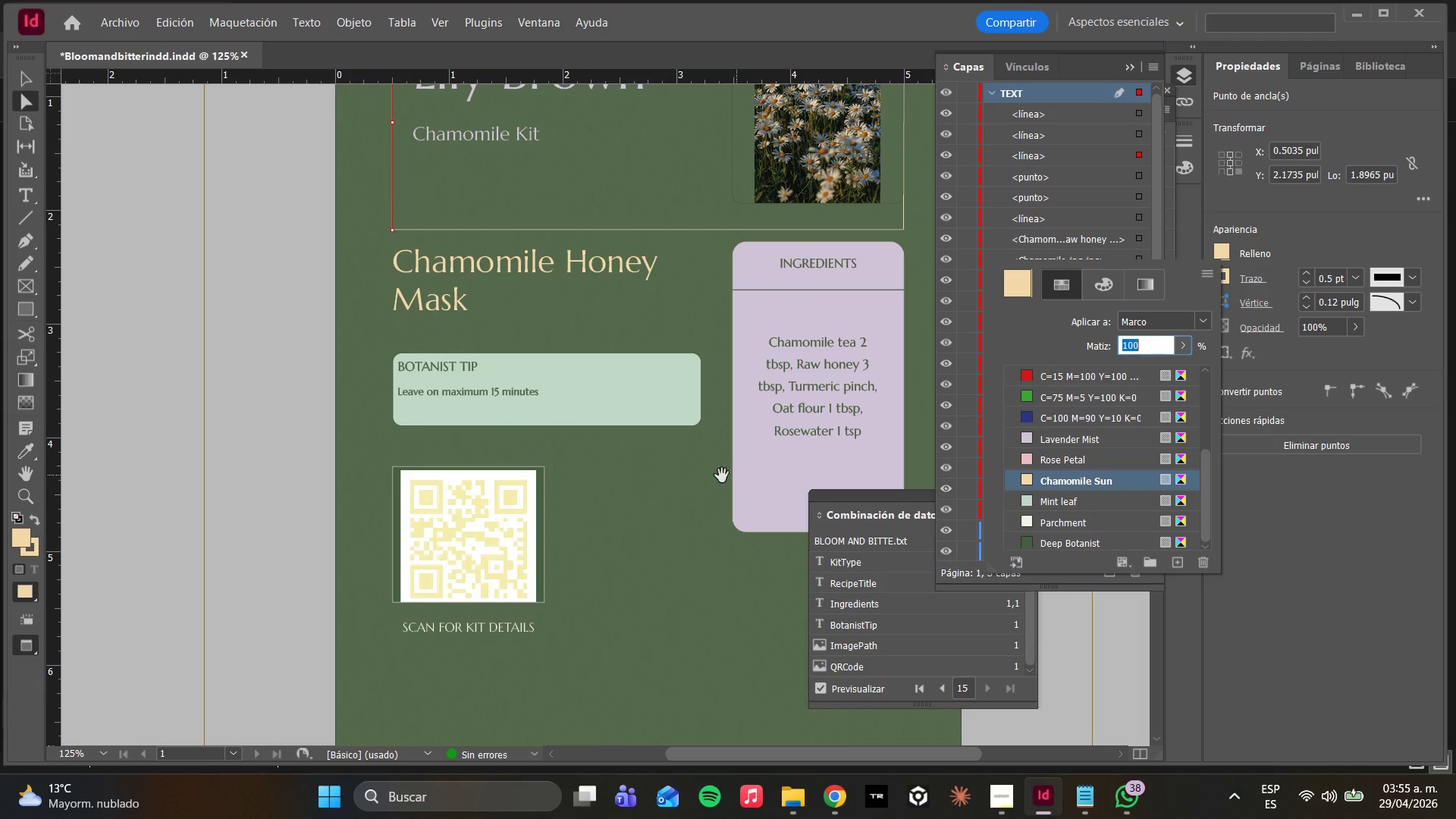 
scroll: coordinate [670, 594], scroll_direction: down, amount: 1.0
 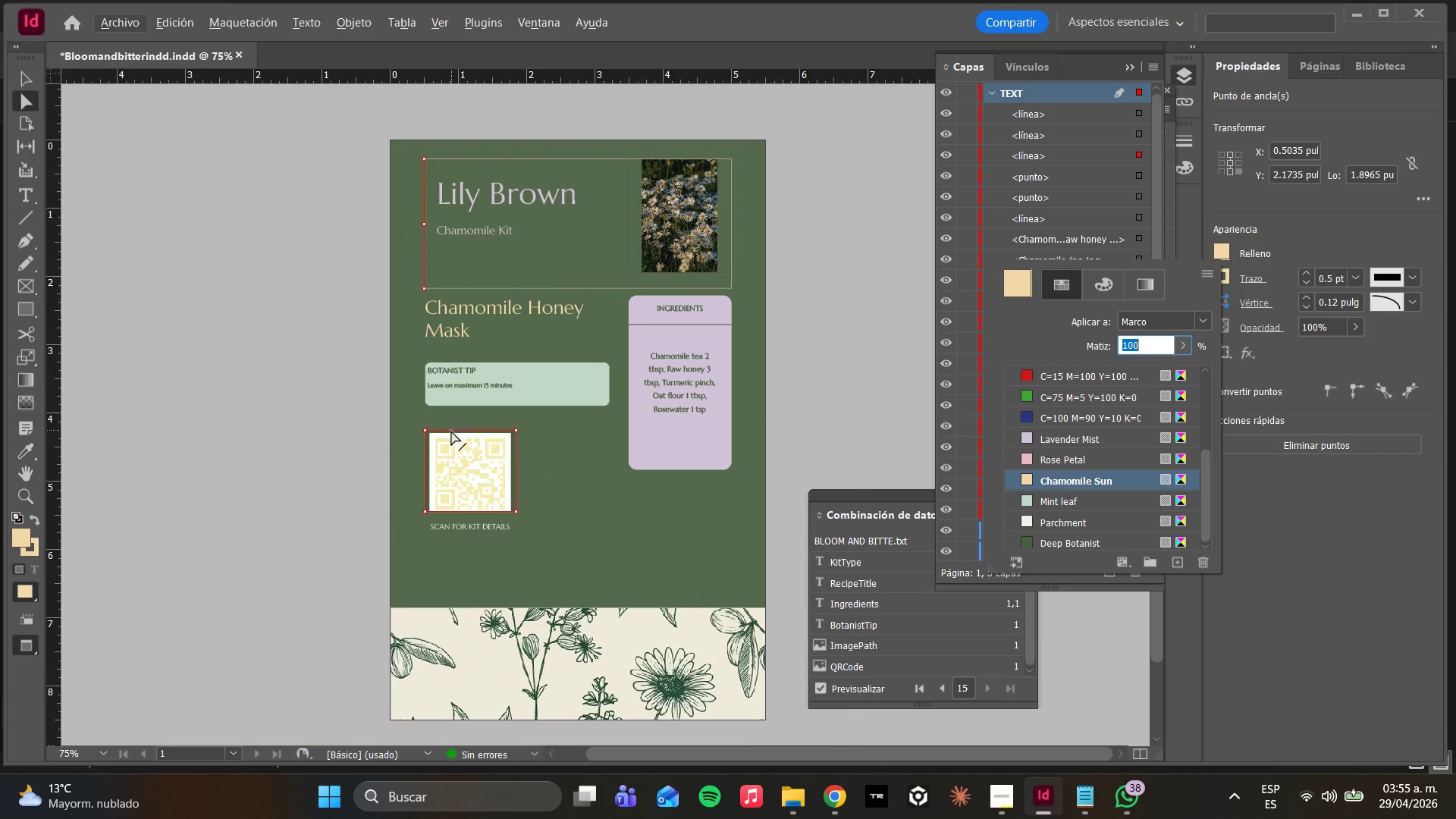 
scroll: coordinate [473, 378], scroll_direction: up, amount: 2.0
 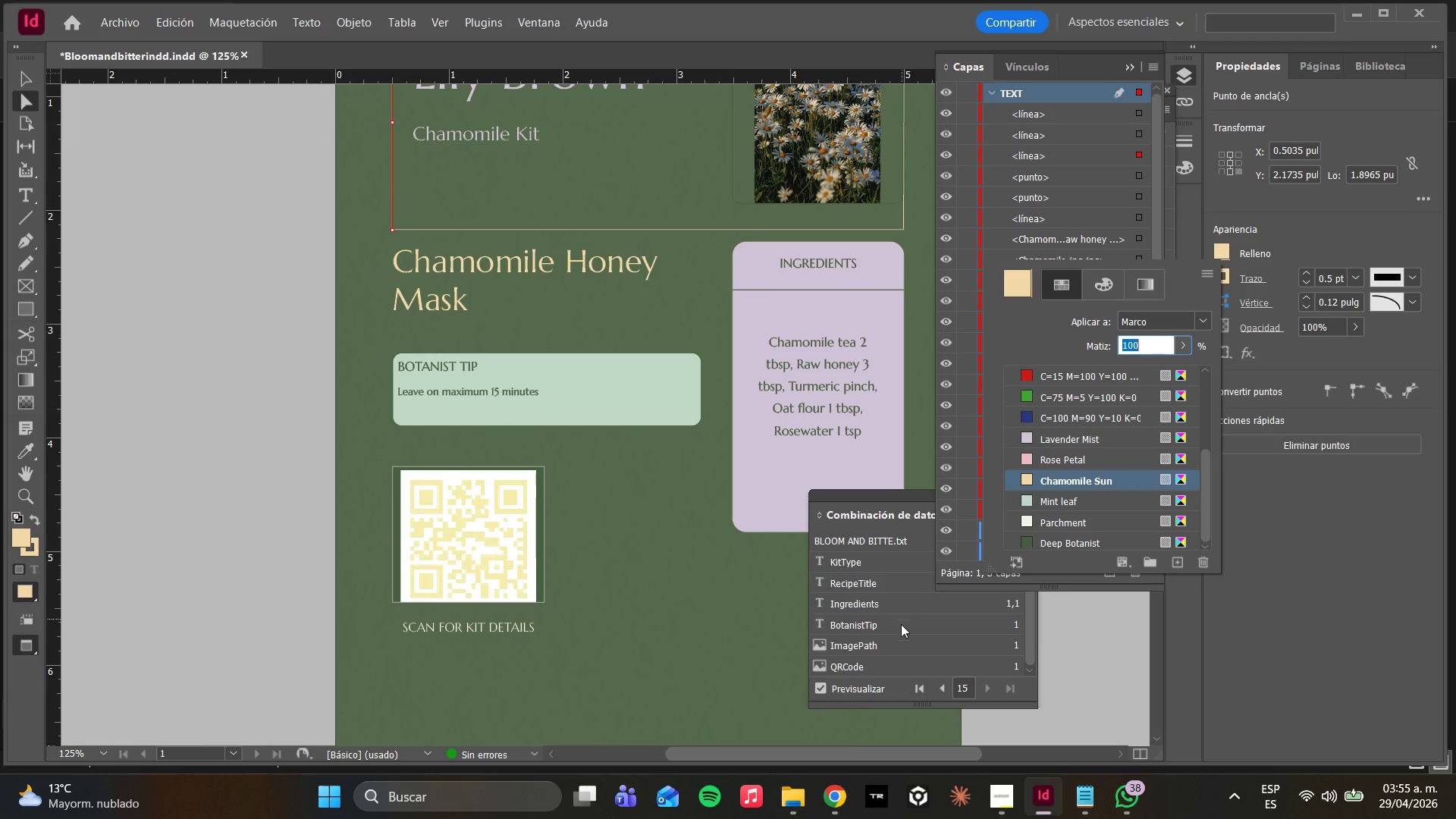 
left_click([940, 688])
 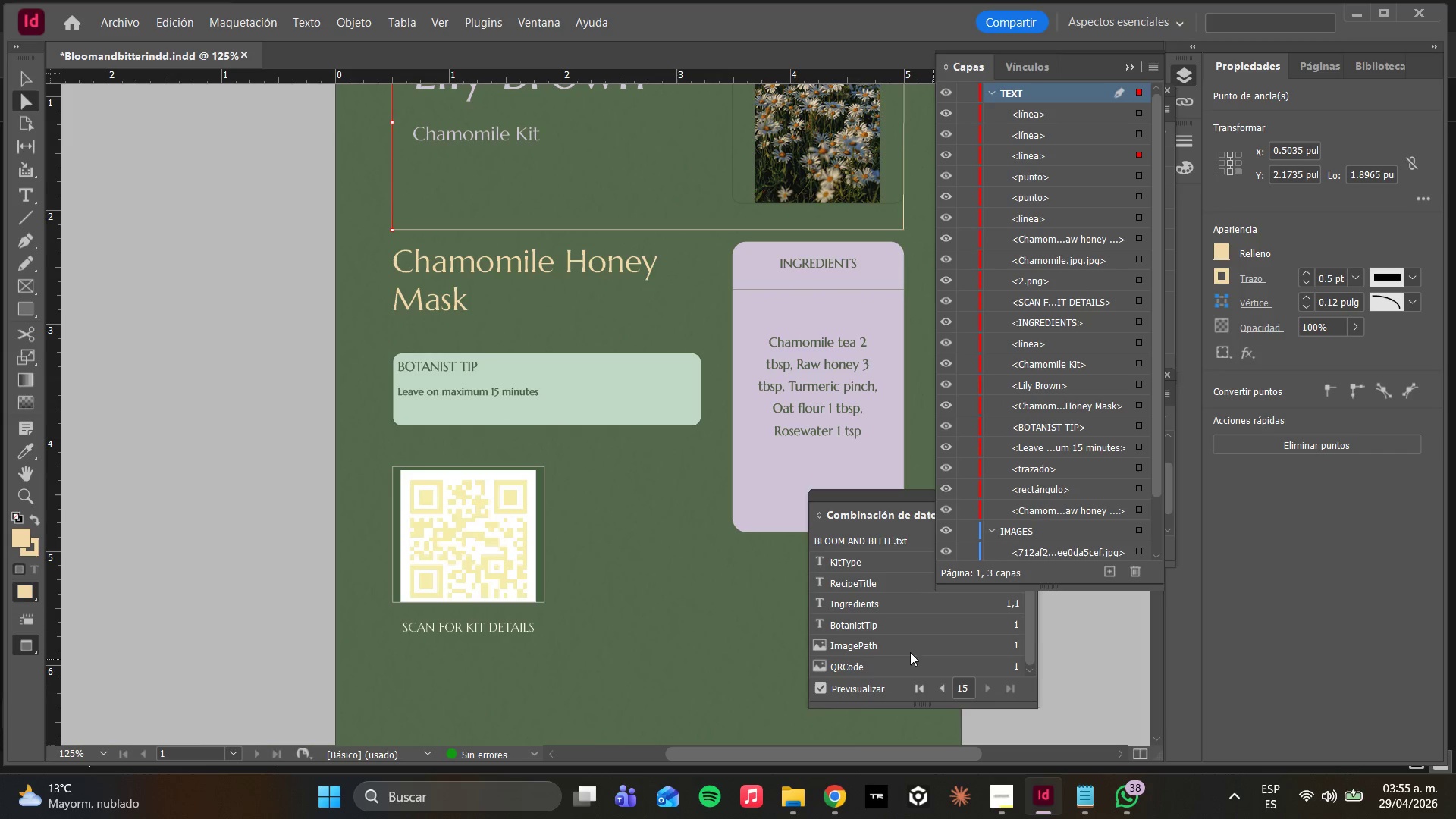 
scroll: coordinate [709, 557], scroll_direction: up, amount: 3.0
 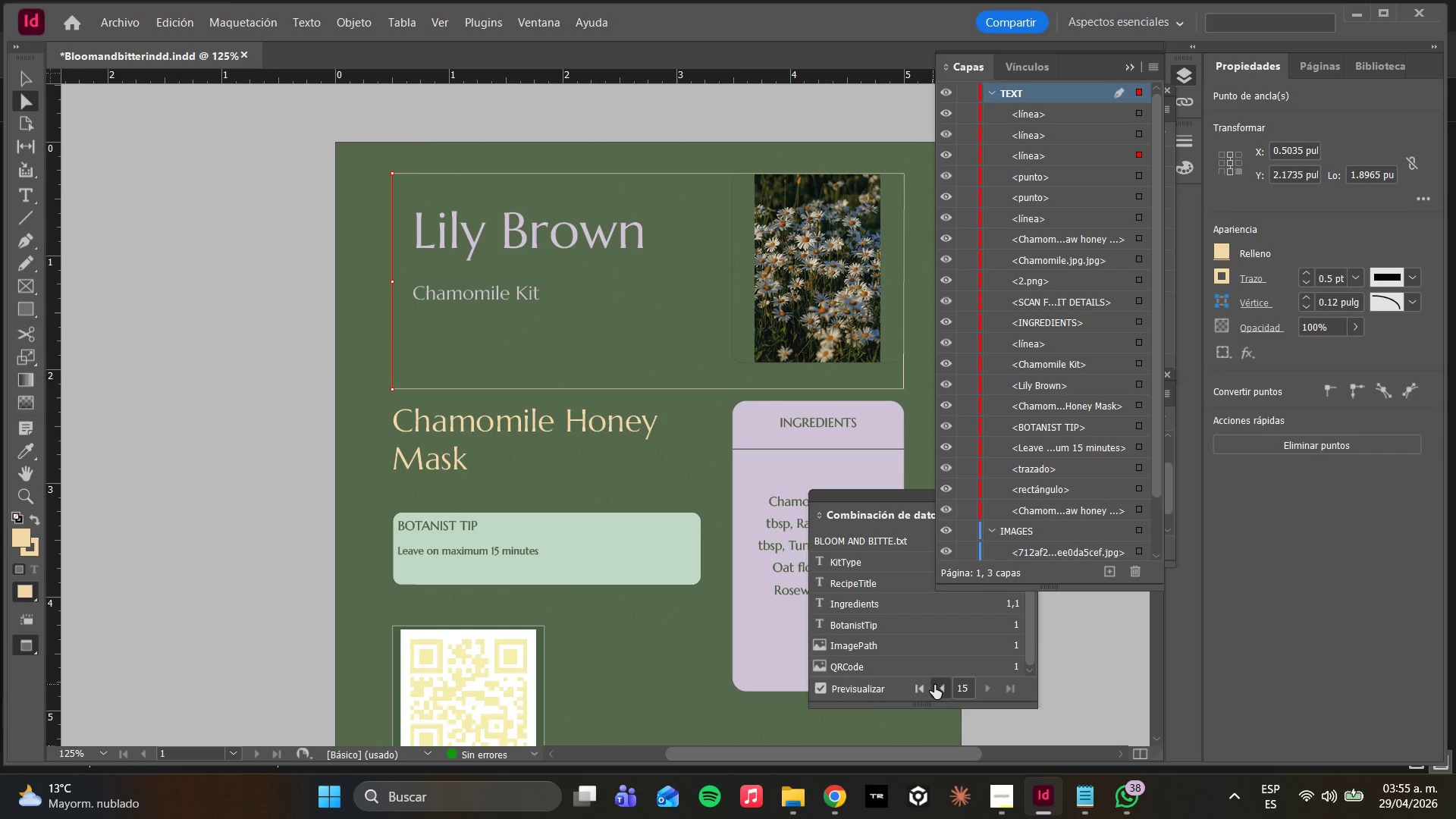 
left_click([937, 689])
 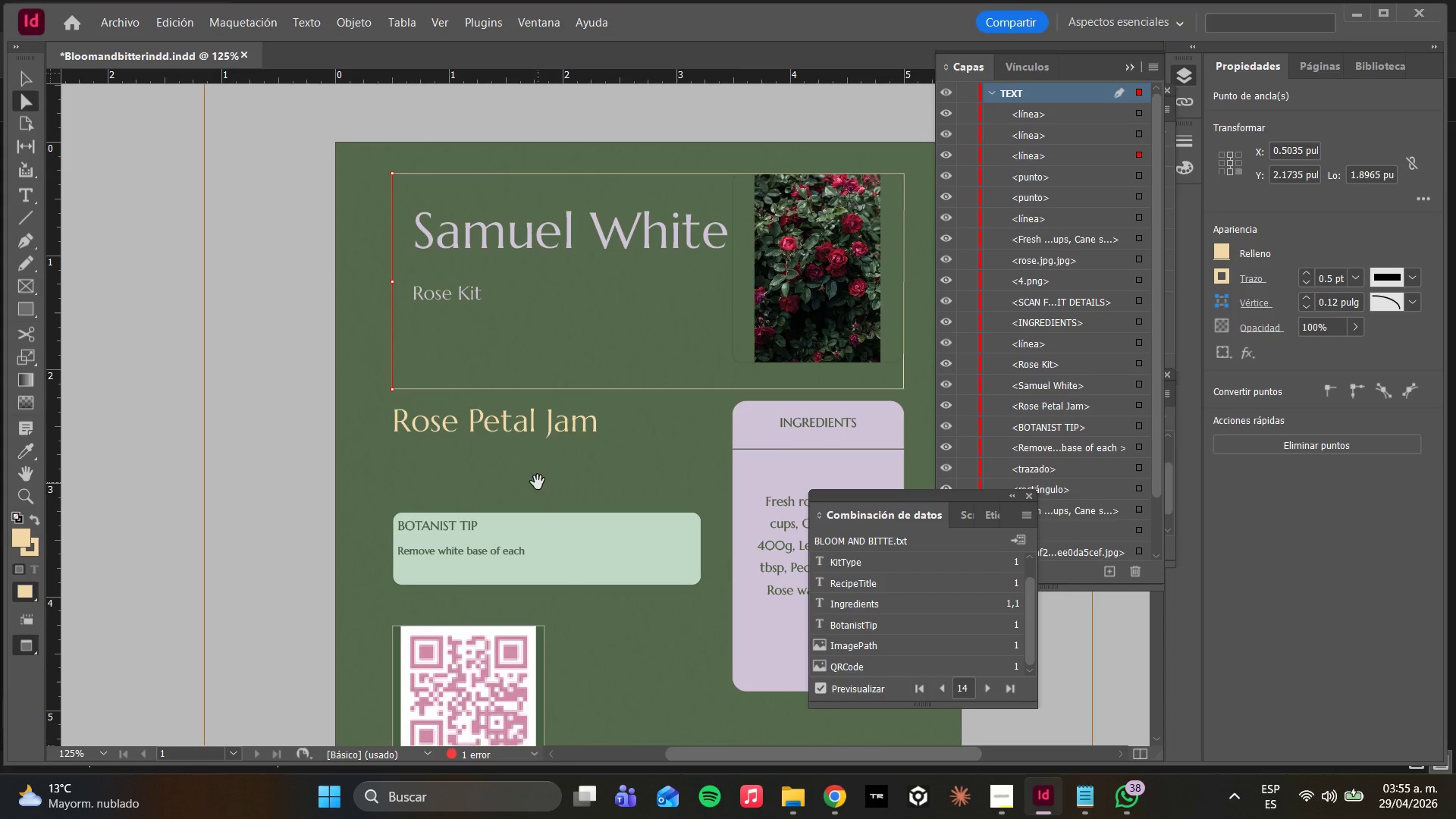 
scroll: coordinate [548, 391], scroll_direction: down, amount: 2.0
 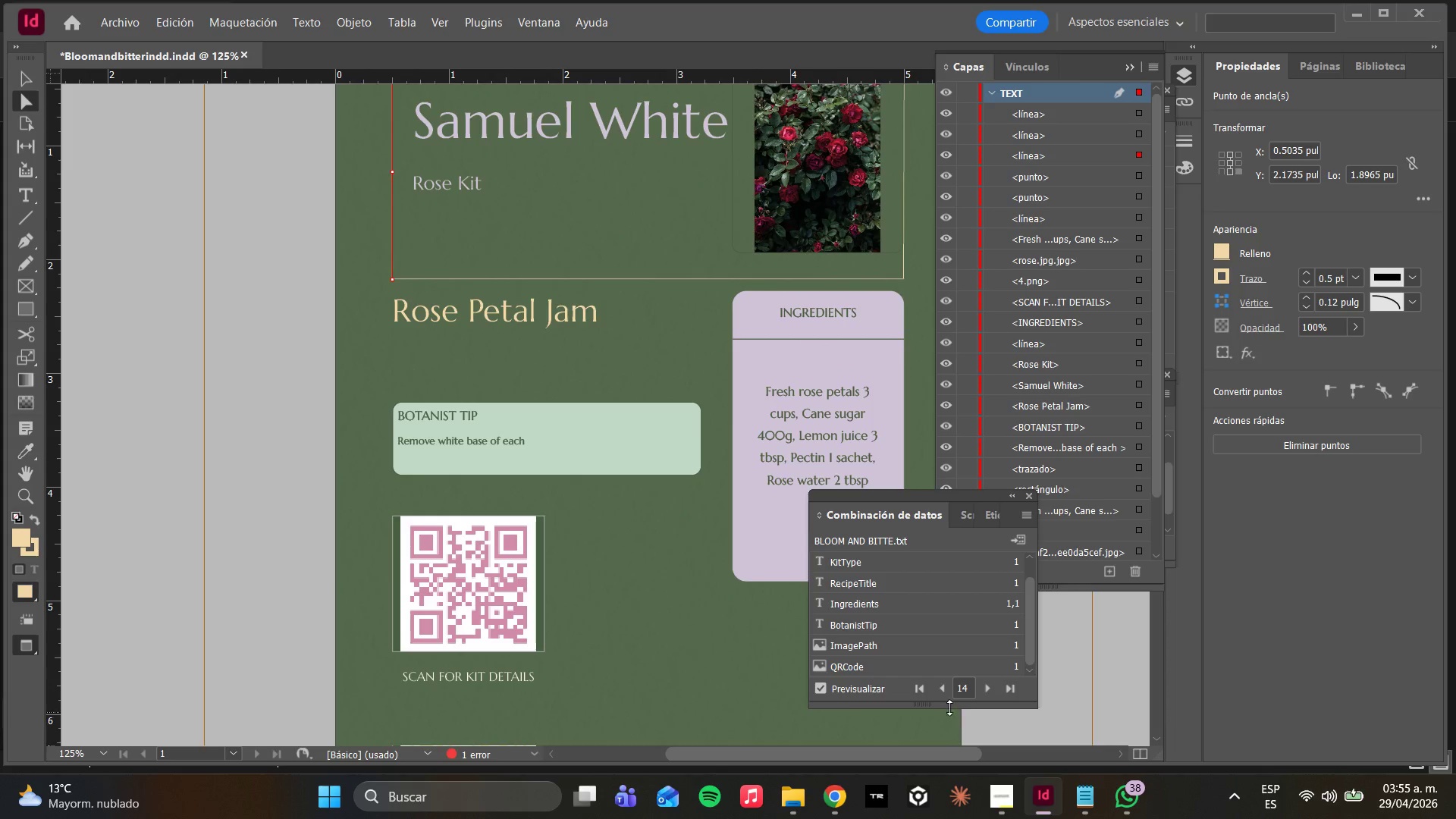 
left_click([941, 697])
 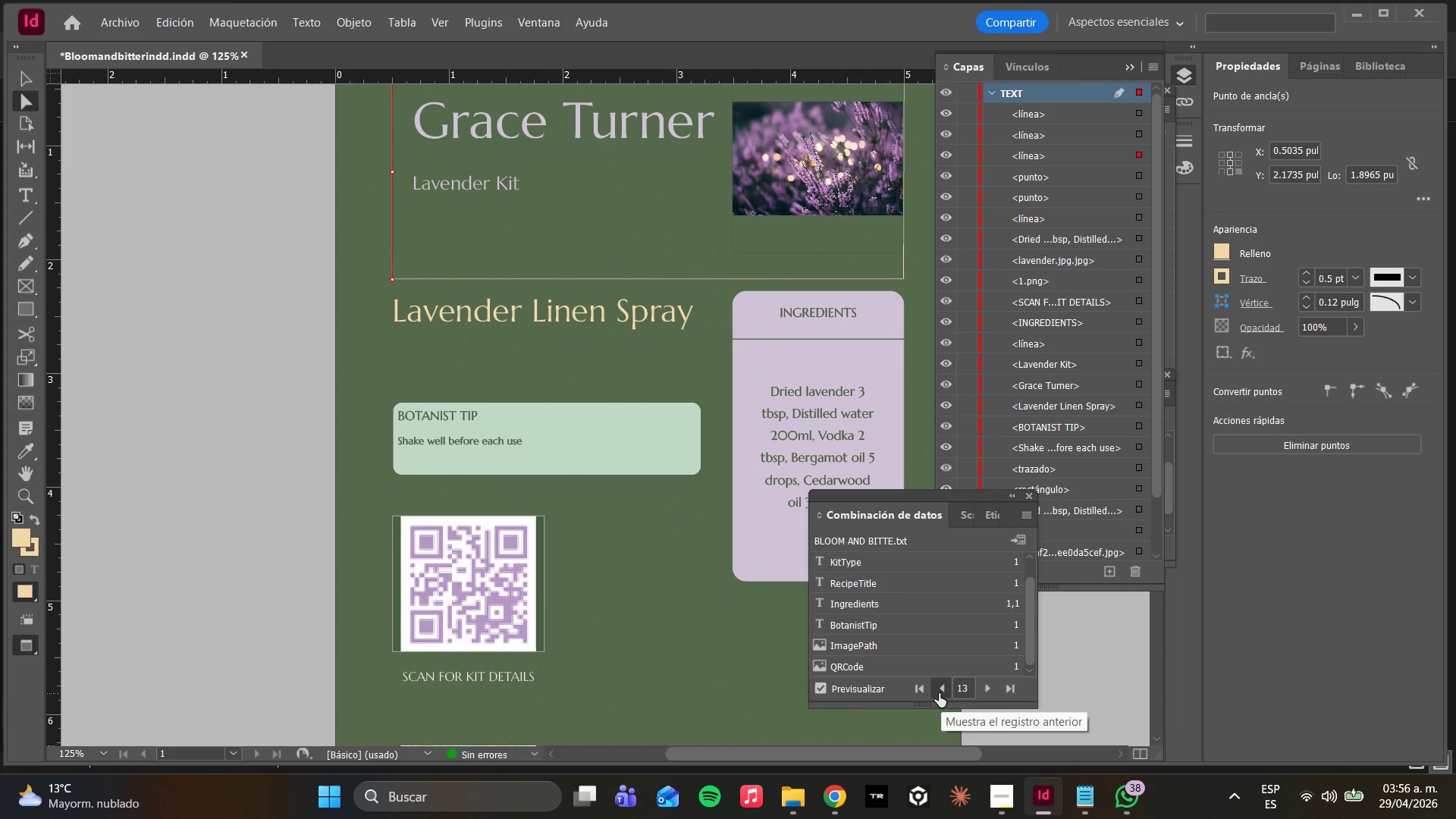 
wait(5.64)
 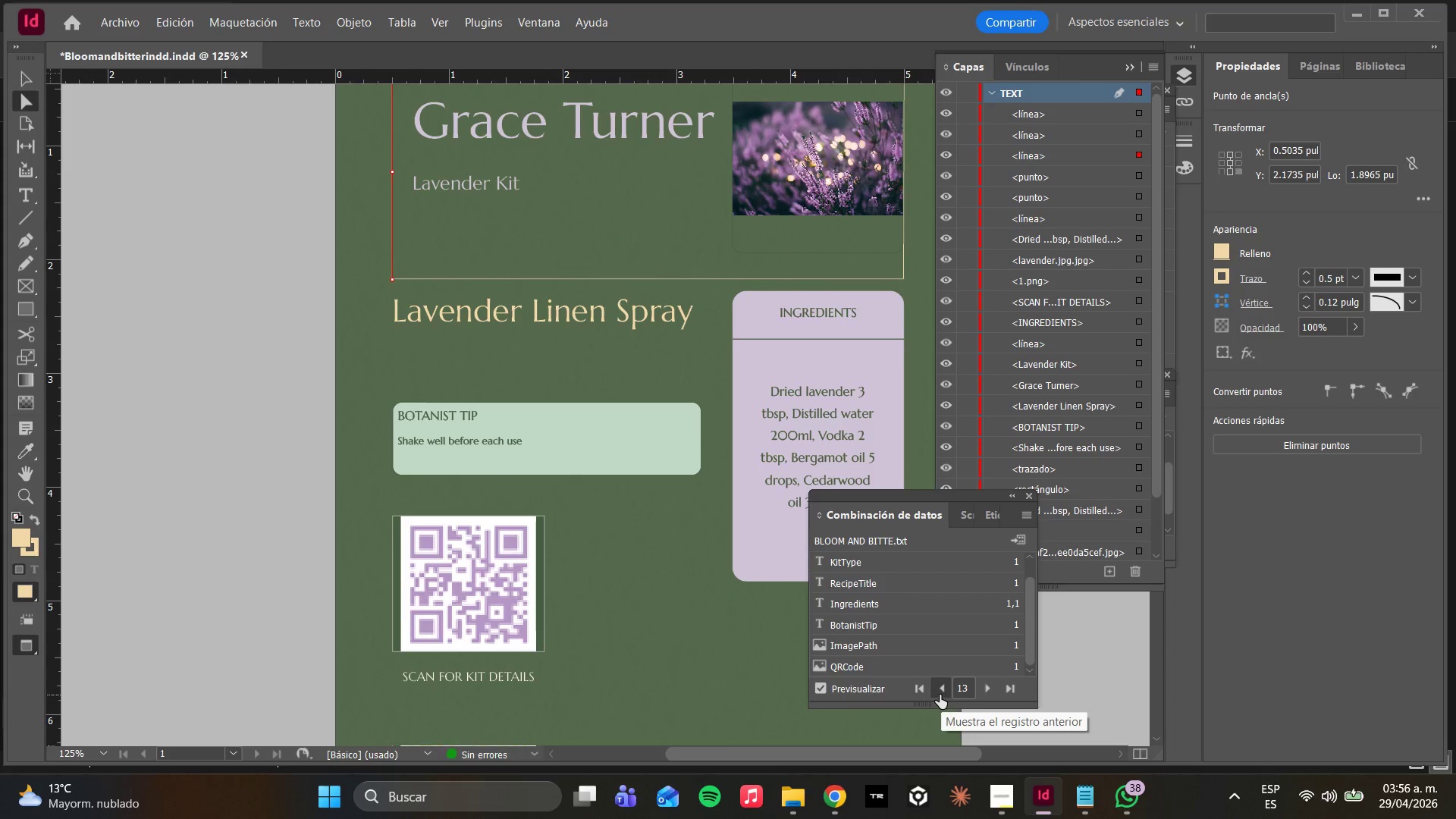 
left_click([942, 689])
 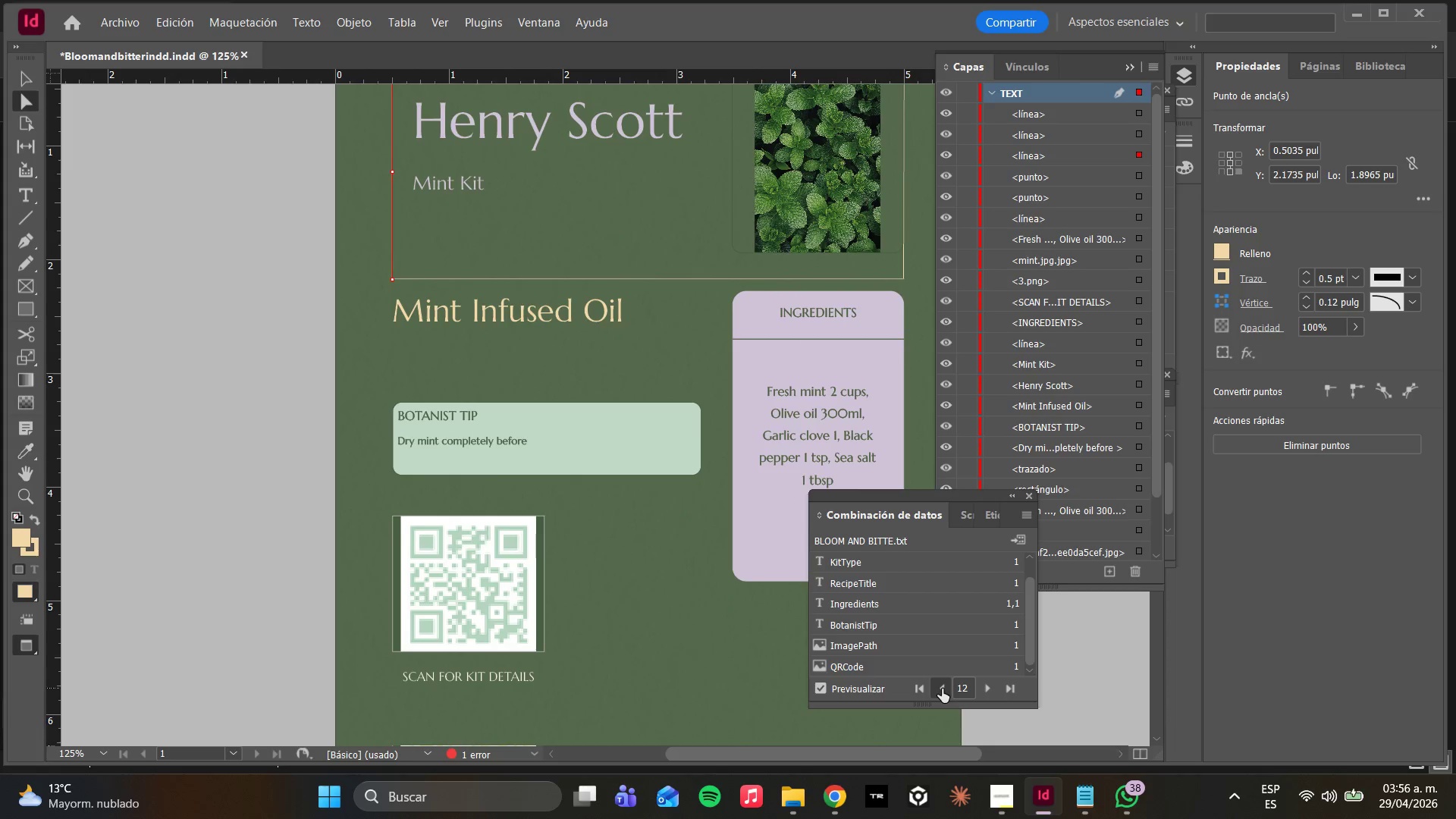 
left_click([942, 689])
 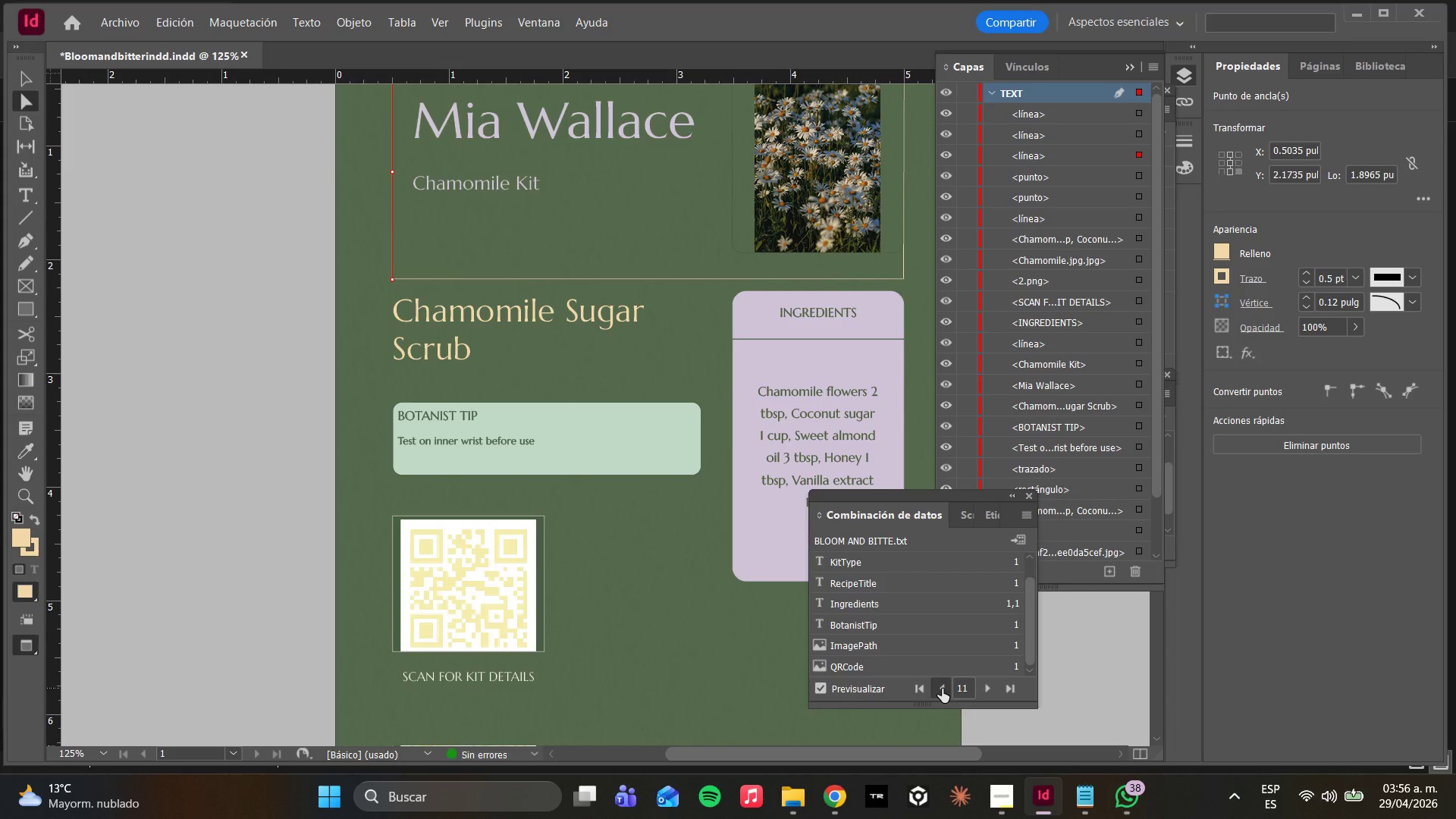 
left_click([942, 689])
 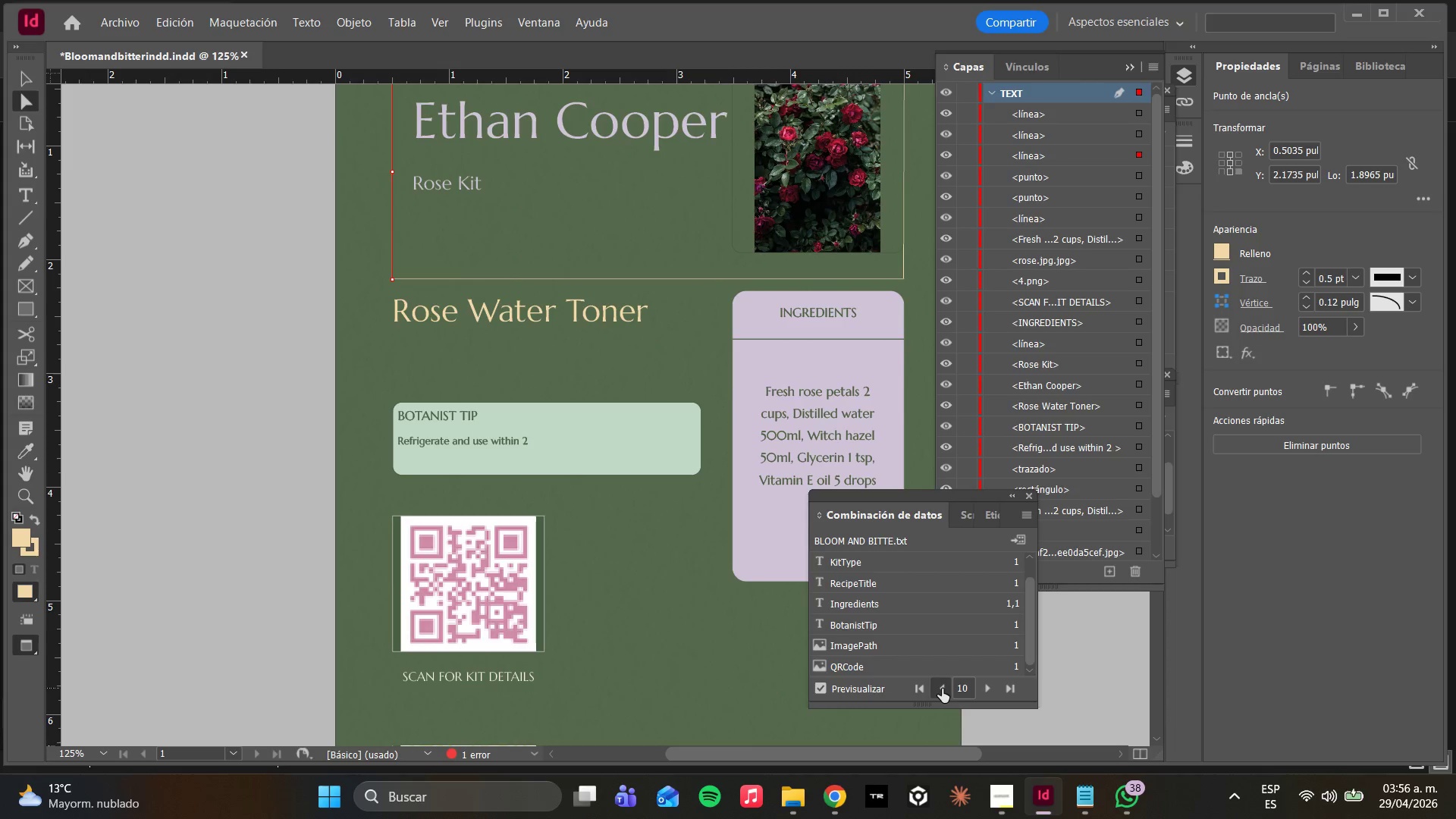 
left_click([942, 689])
 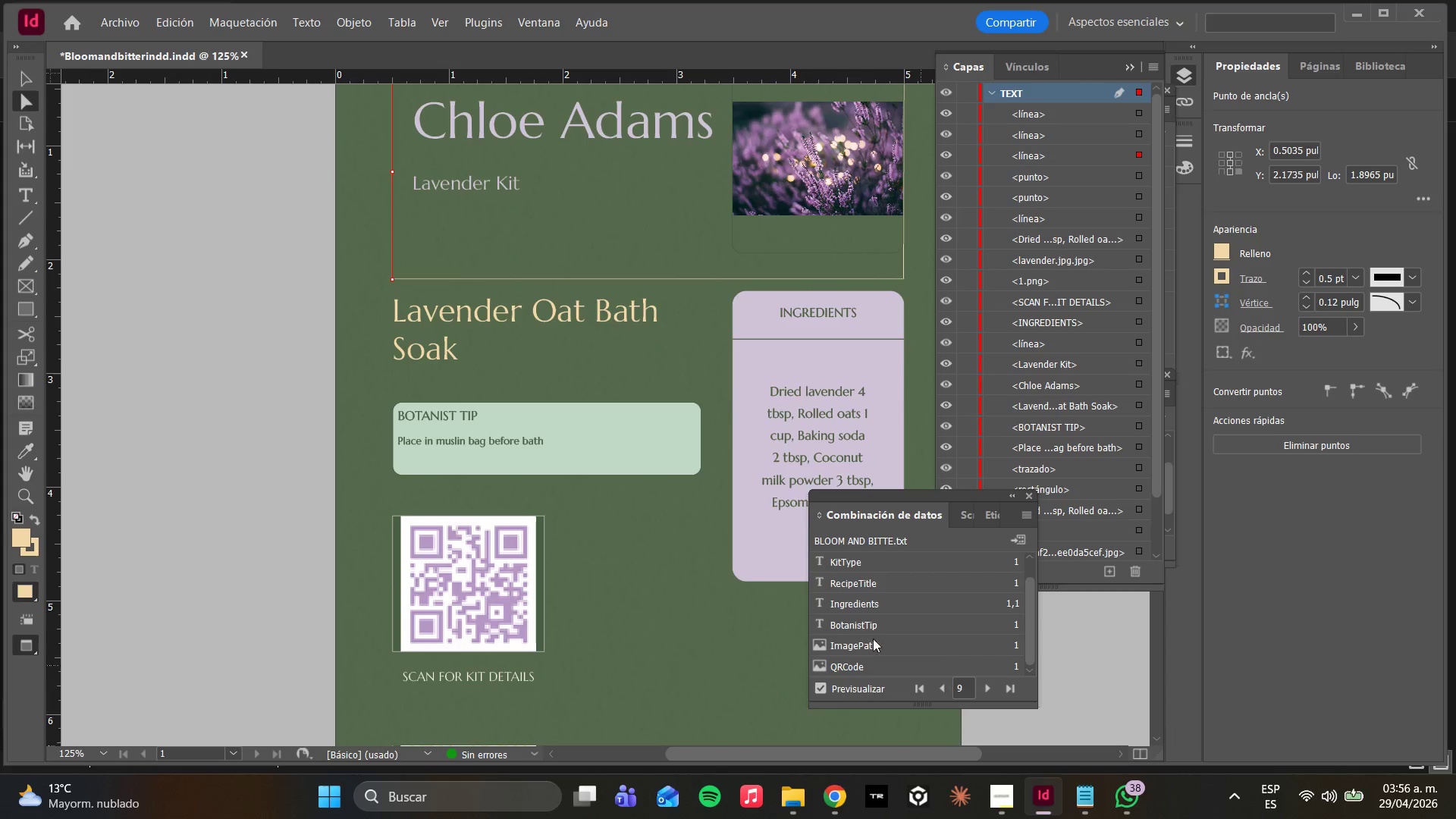 
scroll: coordinate [703, 557], scroll_direction: up, amount: 7.0
 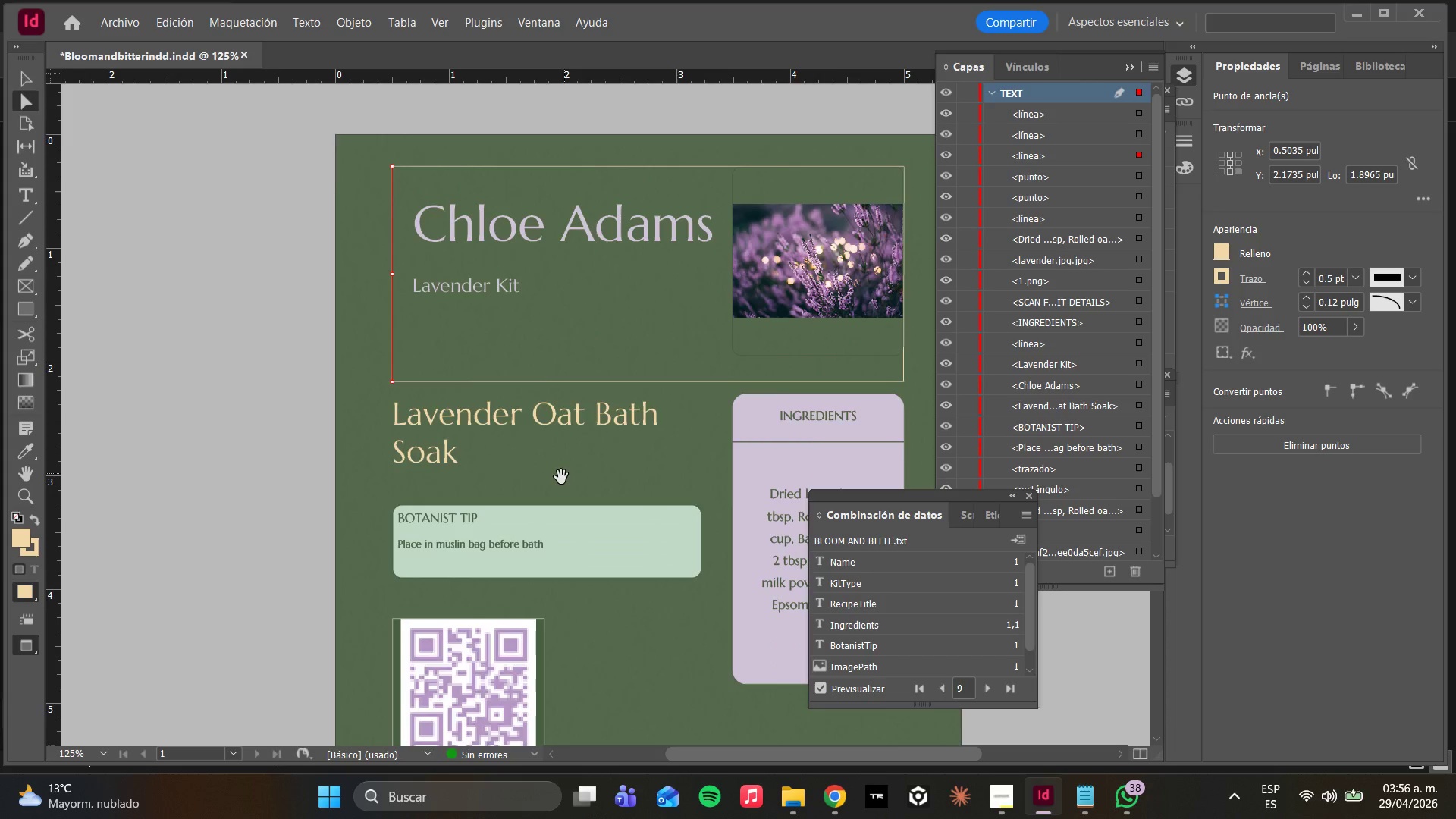 
scroll: coordinate [561, 477], scroll_direction: down, amount: 4.0
 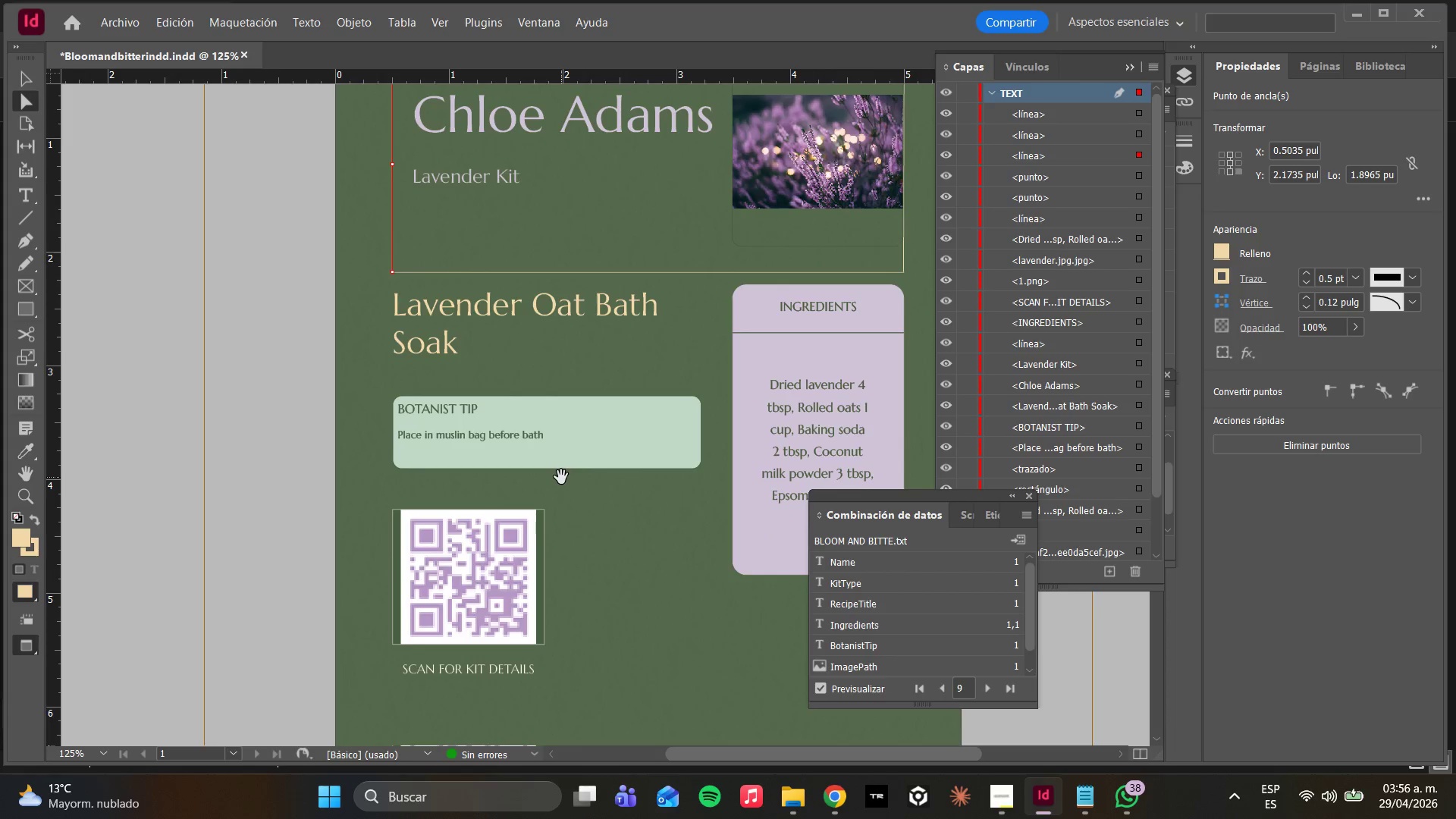 
scroll: coordinate [561, 477], scroll_direction: up, amount: 2.0
 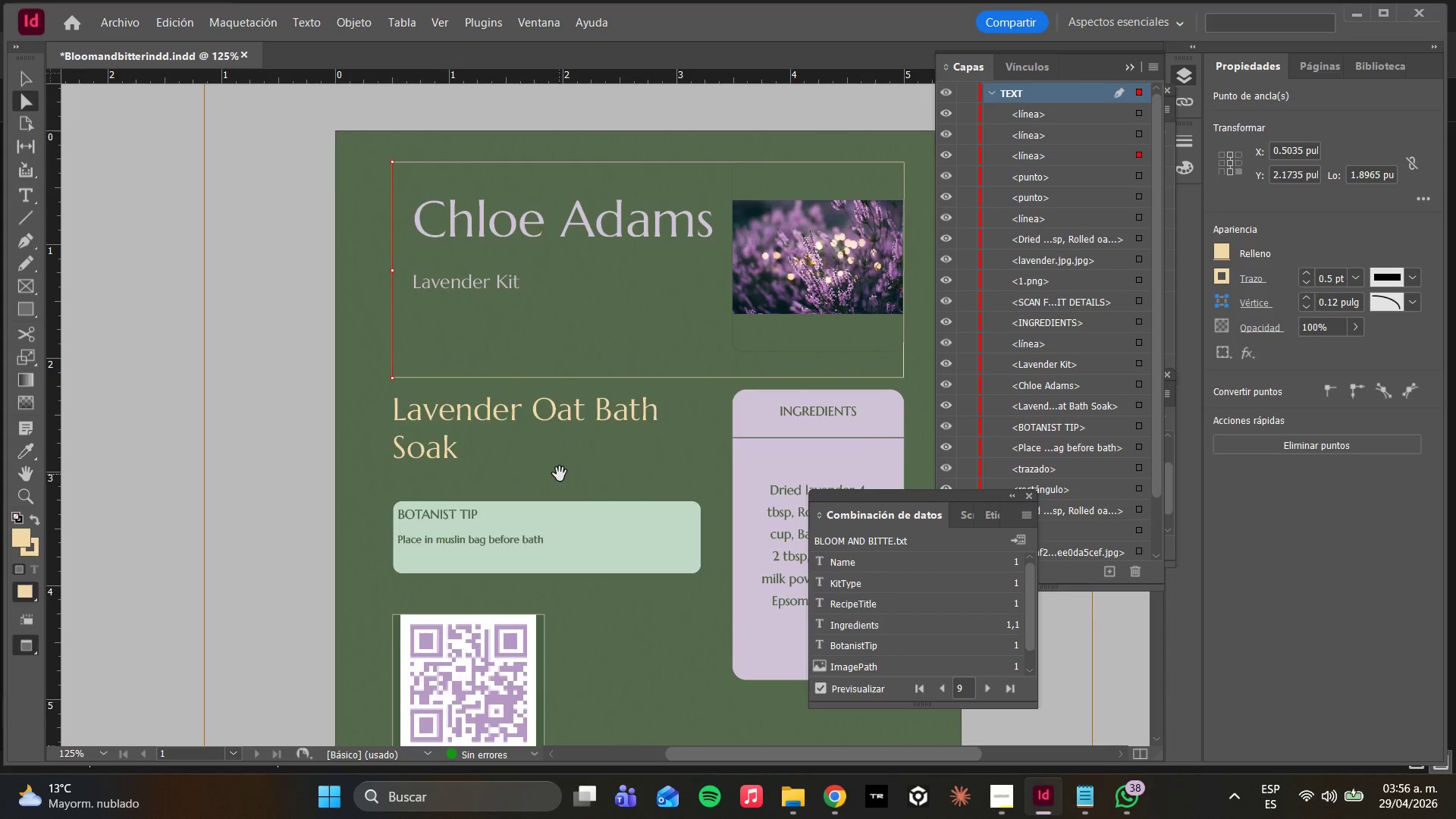 
scroll: coordinate [679, 620], scroll_direction: down, amount: 8.0
 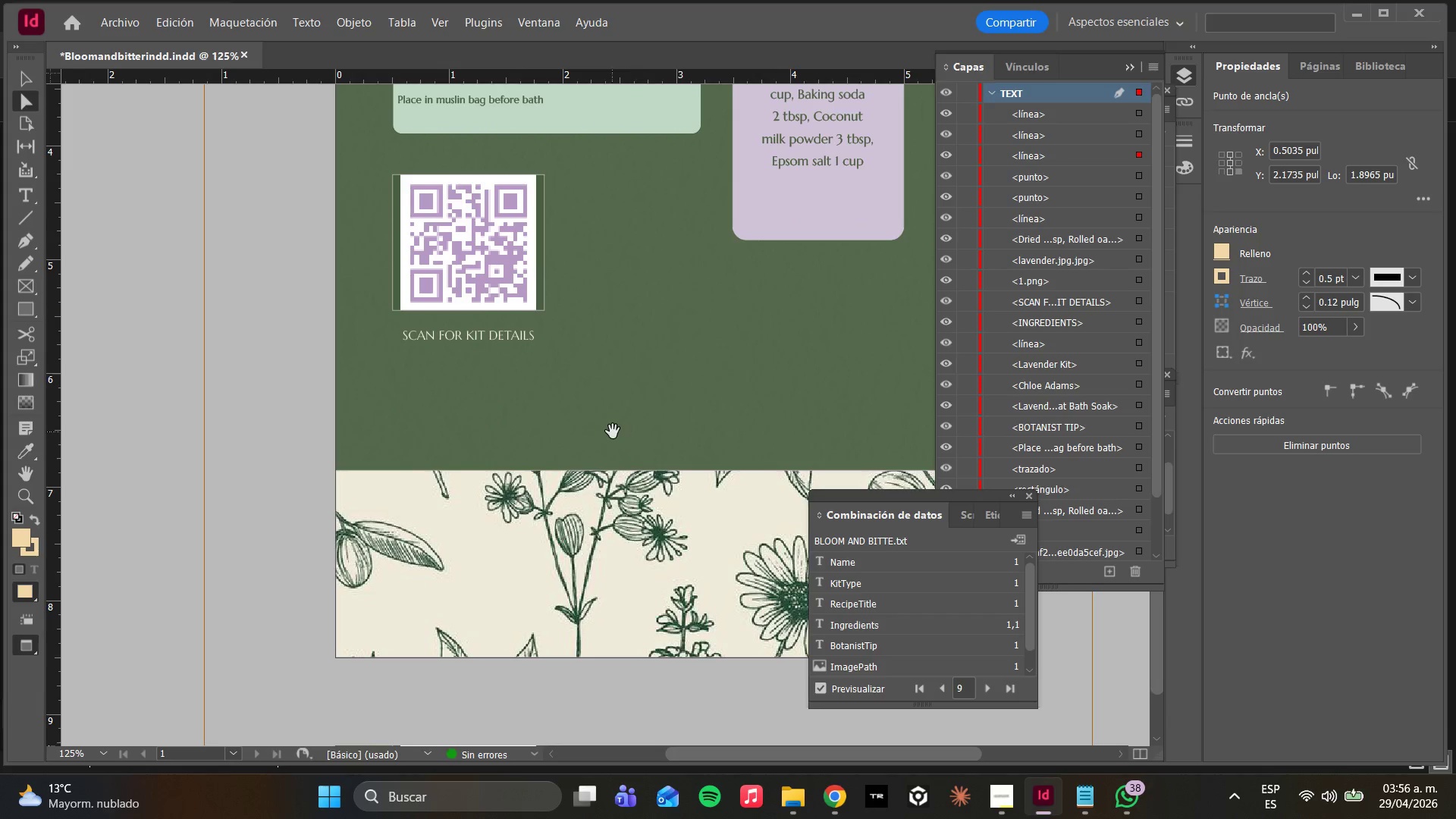 
hold_key(key=AltLeft, duration=0.5)
scroll: coordinate [610, 418], scroll_direction: down, amount: 2.0
 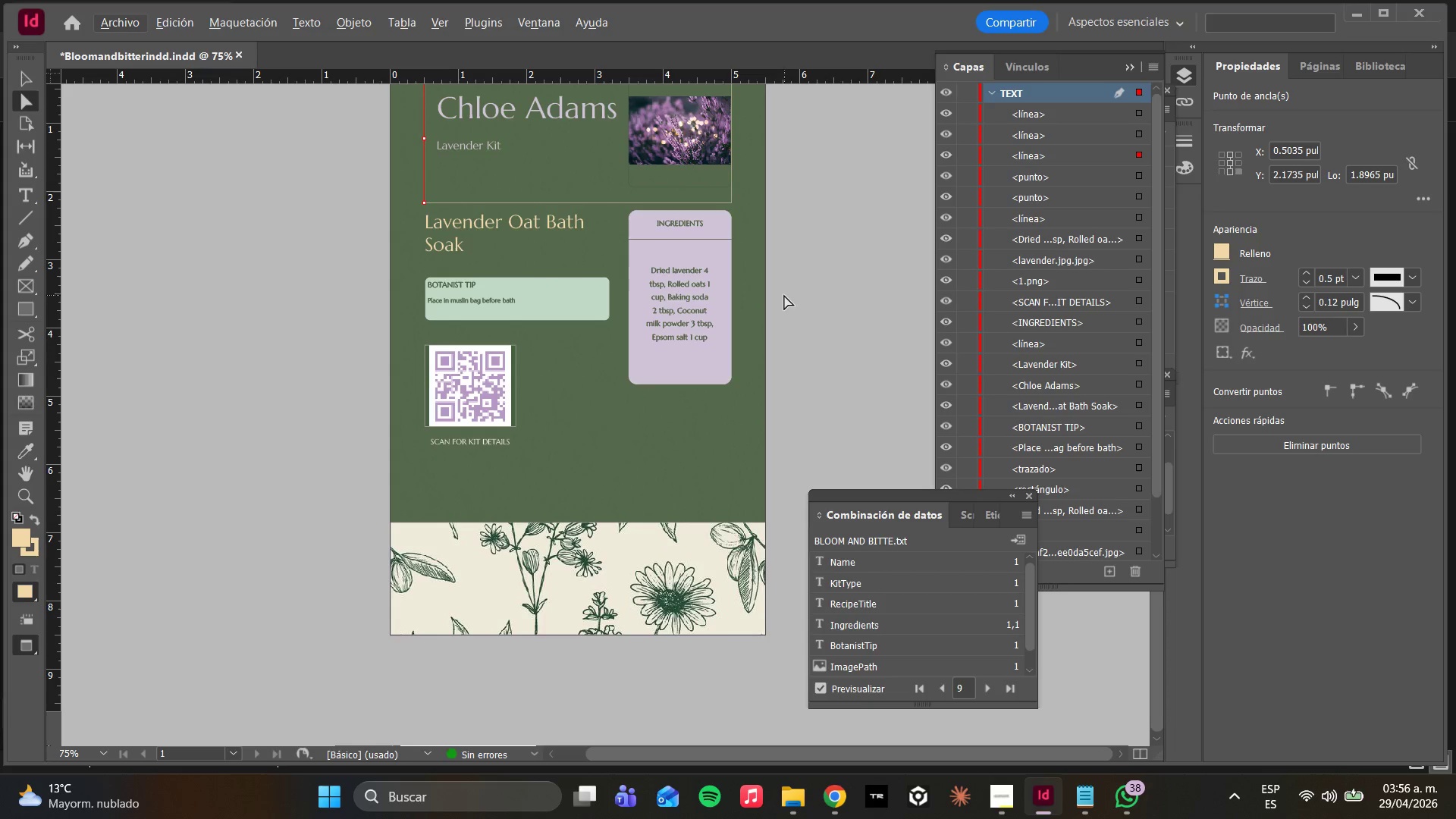 
wait(11.84)
 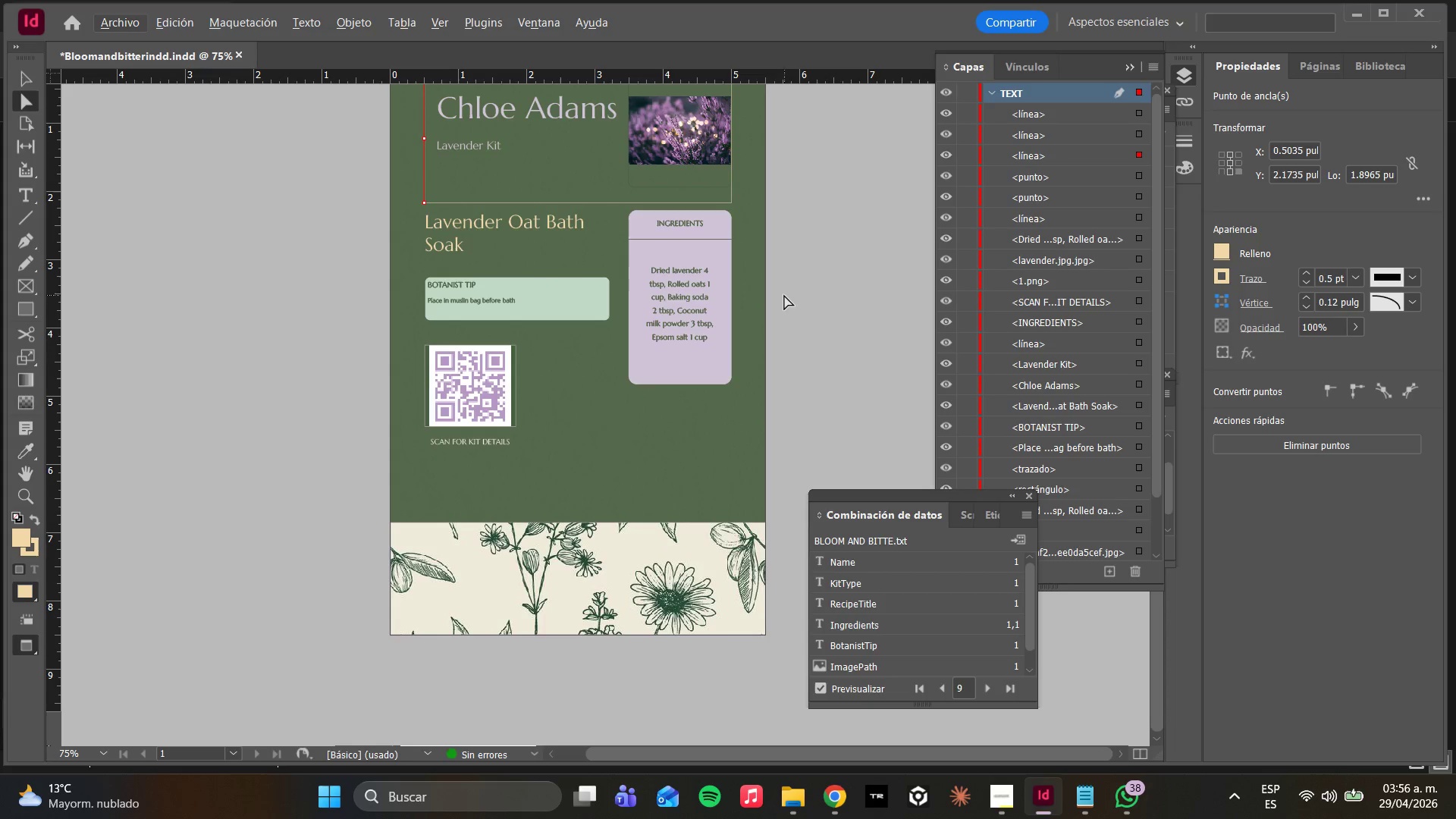 
left_click([28, 211])
 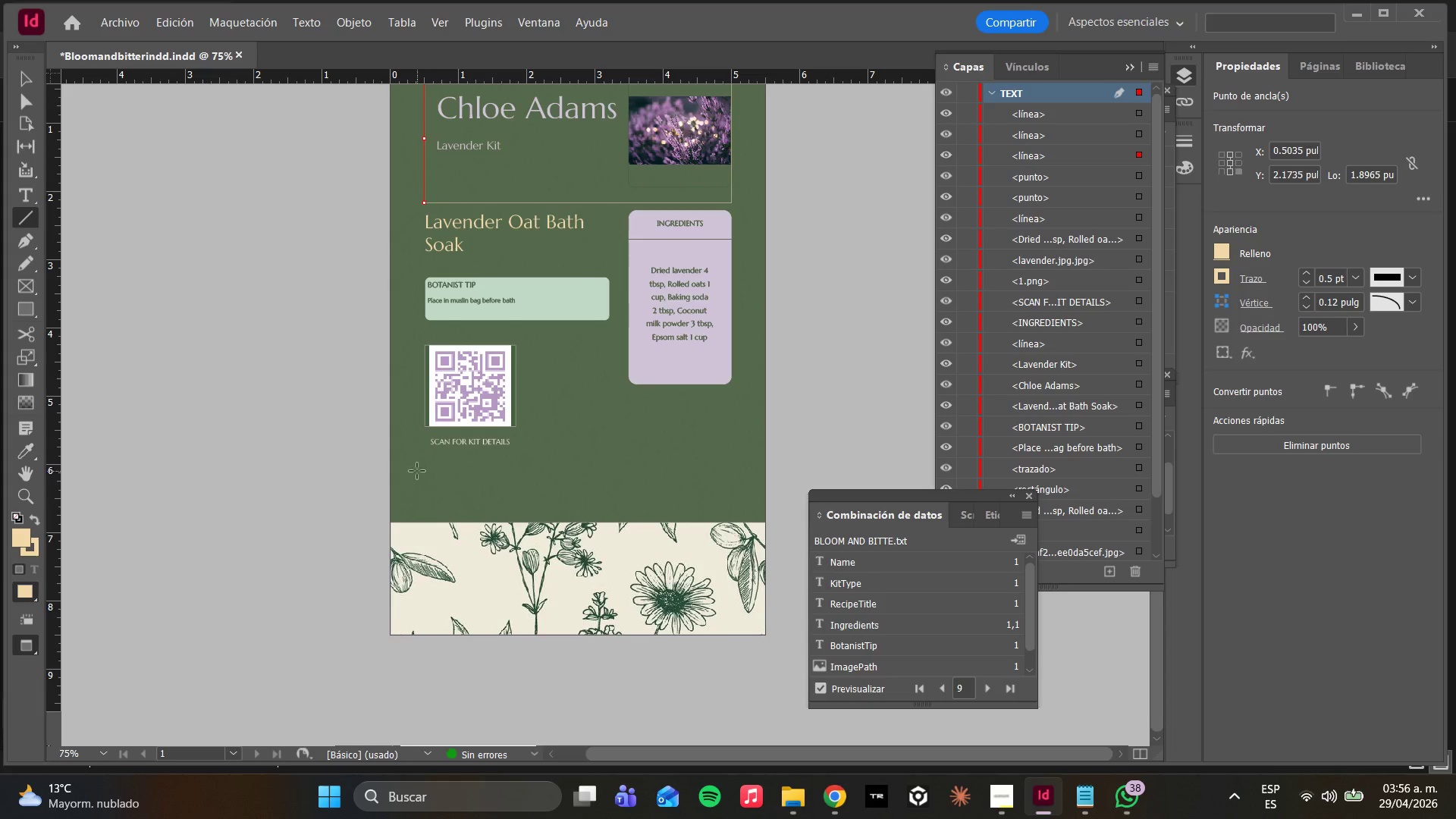 
wait(5.28)
 